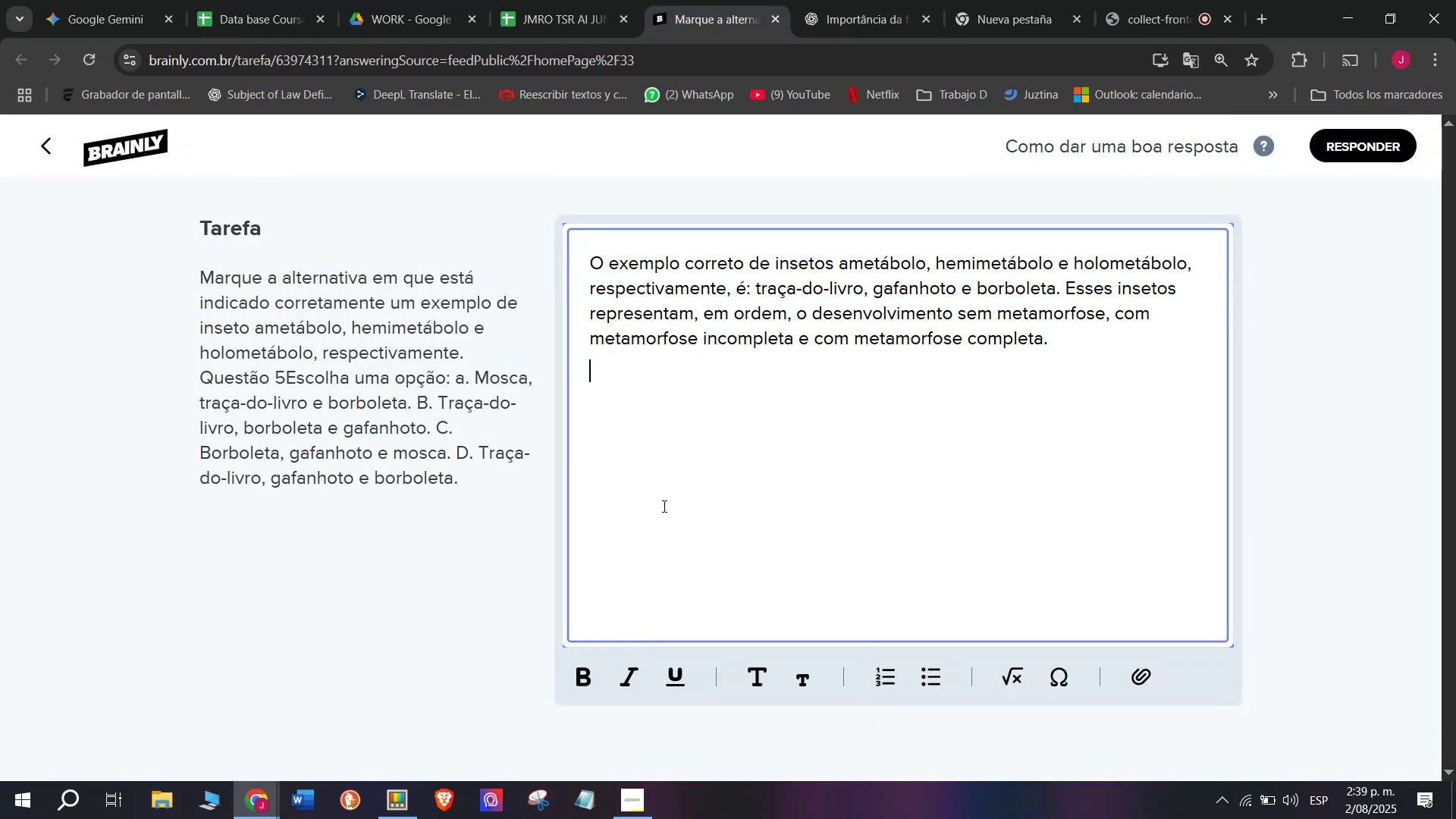 
key(Enter)
 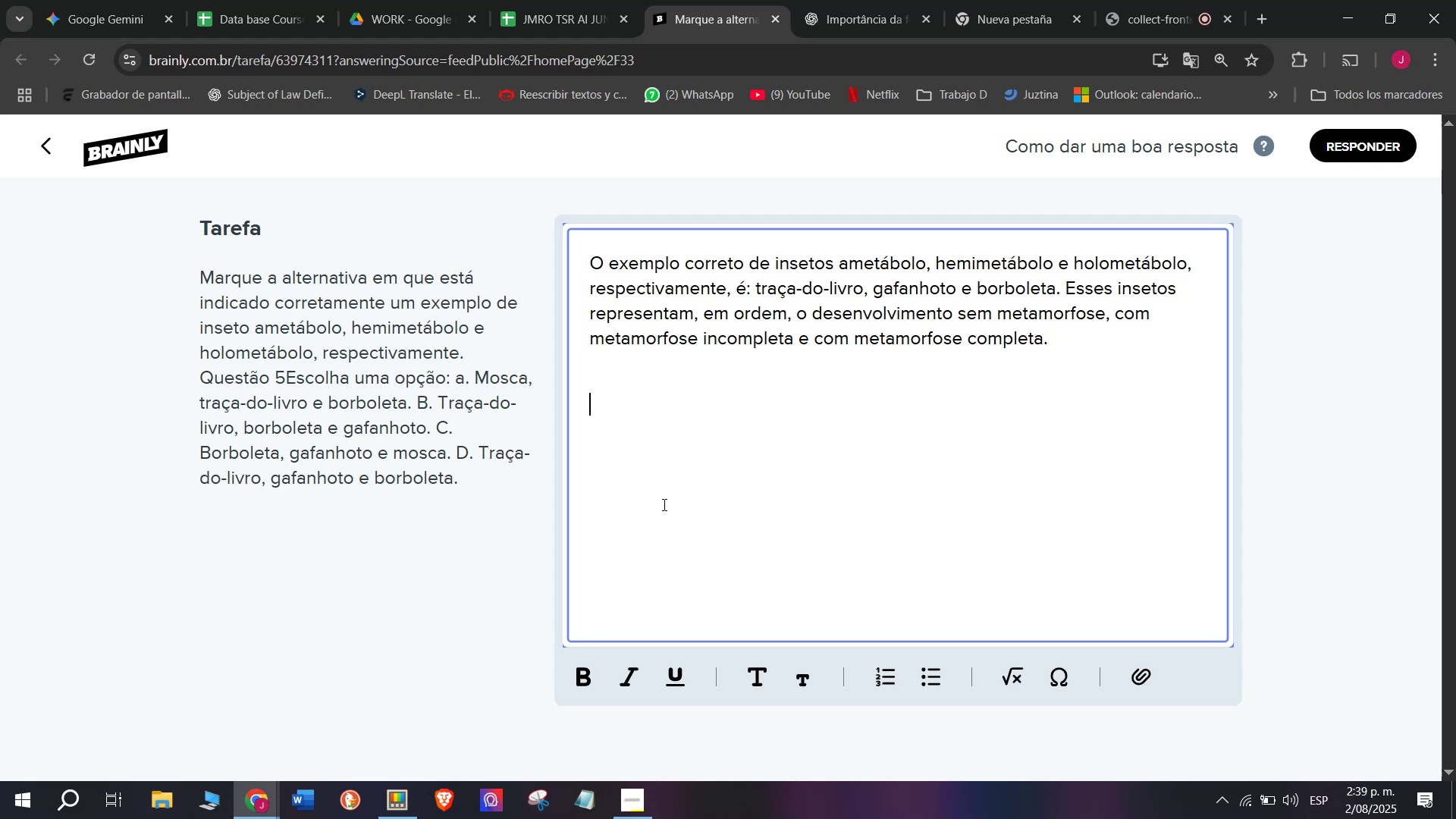 
key(Meta+MetaLeft)
 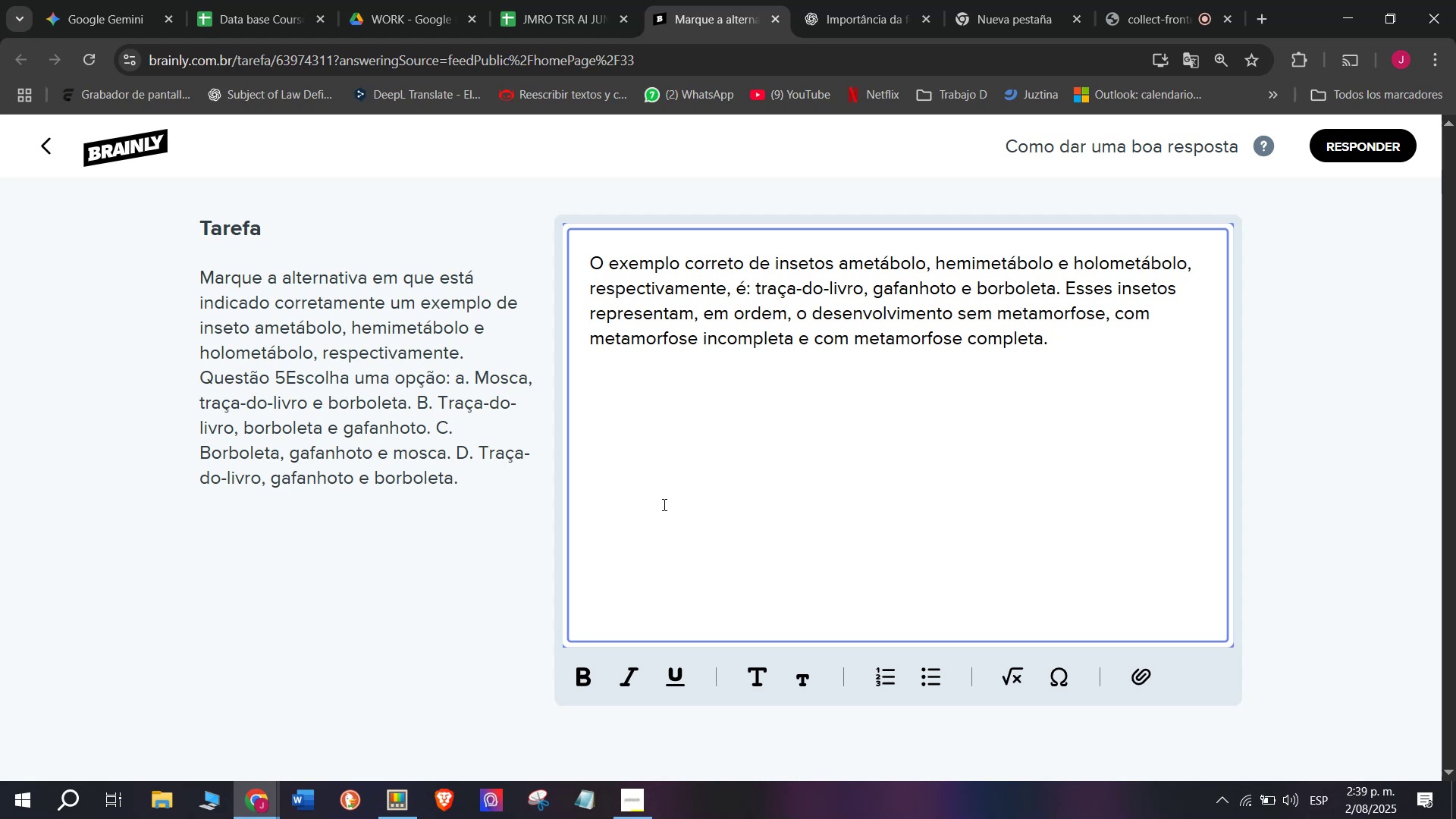 
key(Meta+V)
 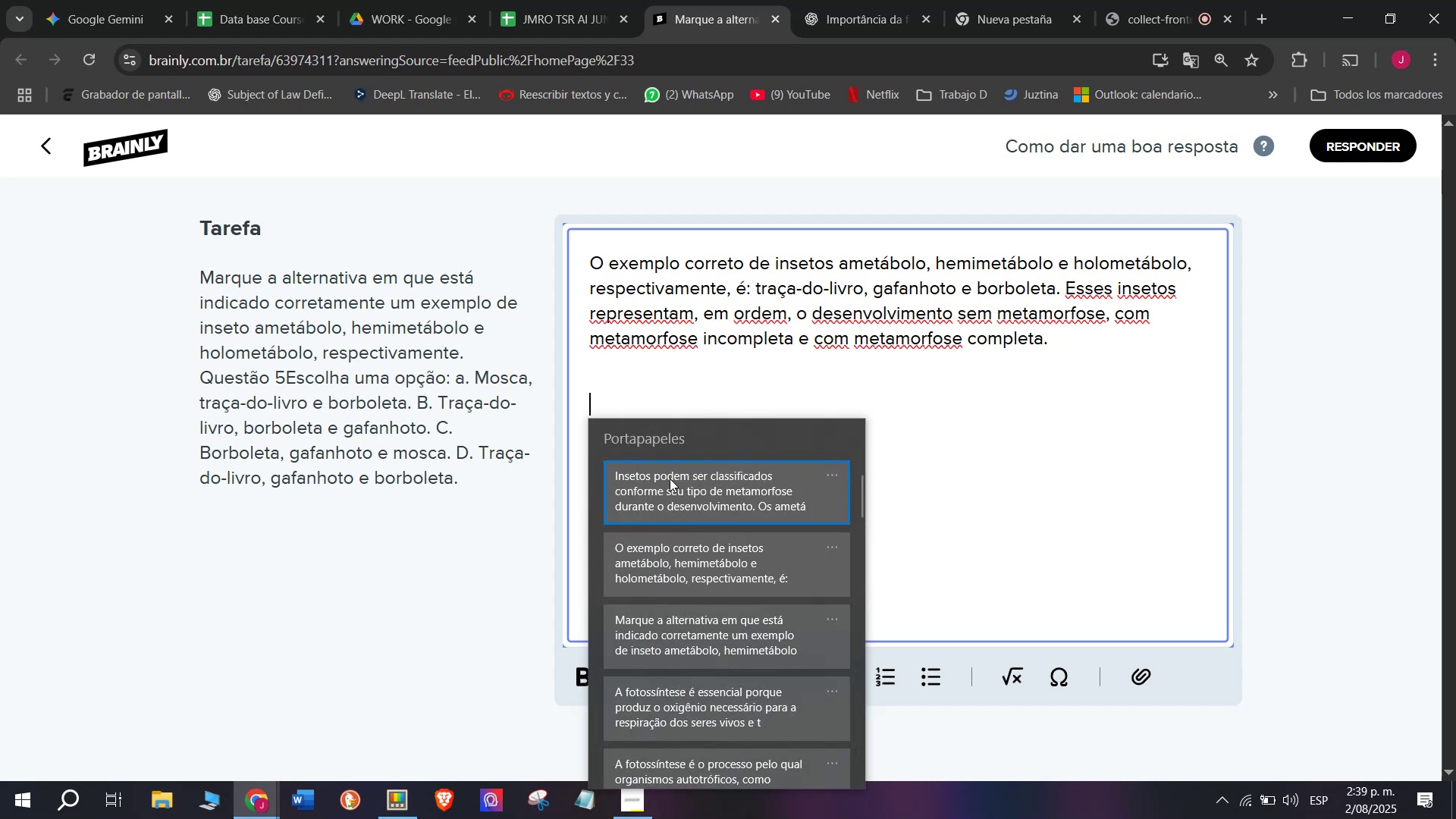 
left_click([670, 479])
 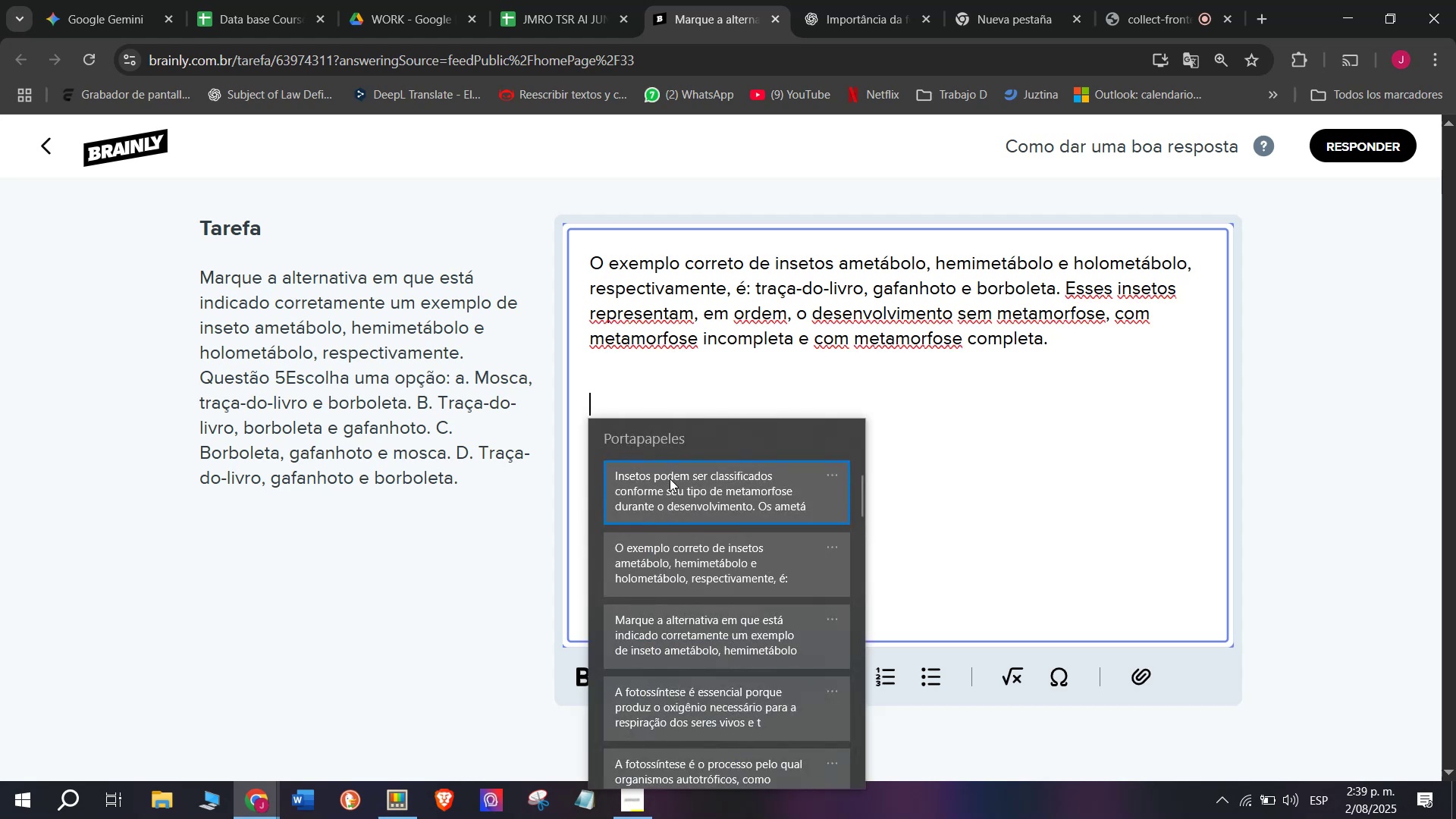 
key(Control+ControlLeft)
 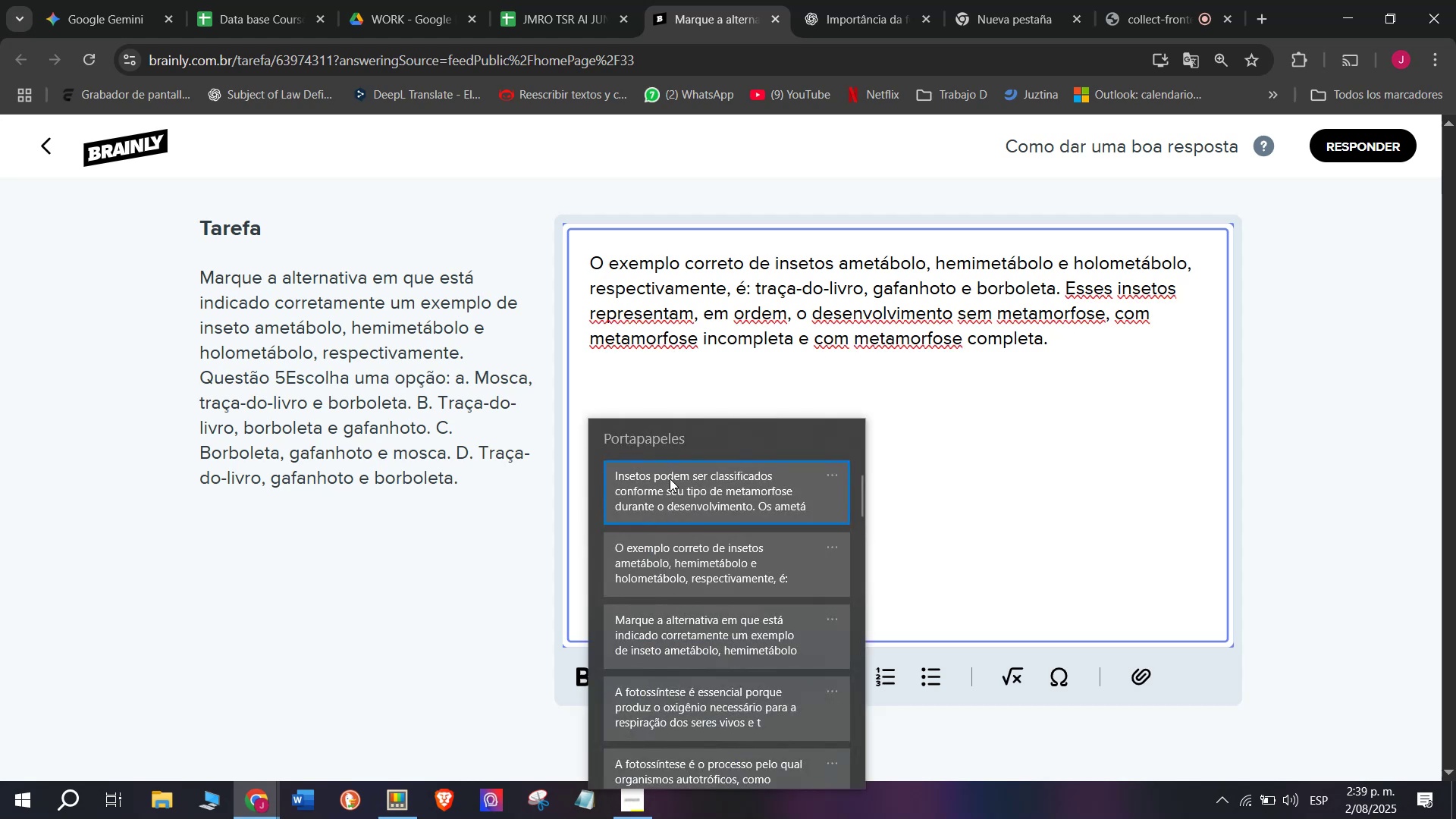 
key(Control+V)
 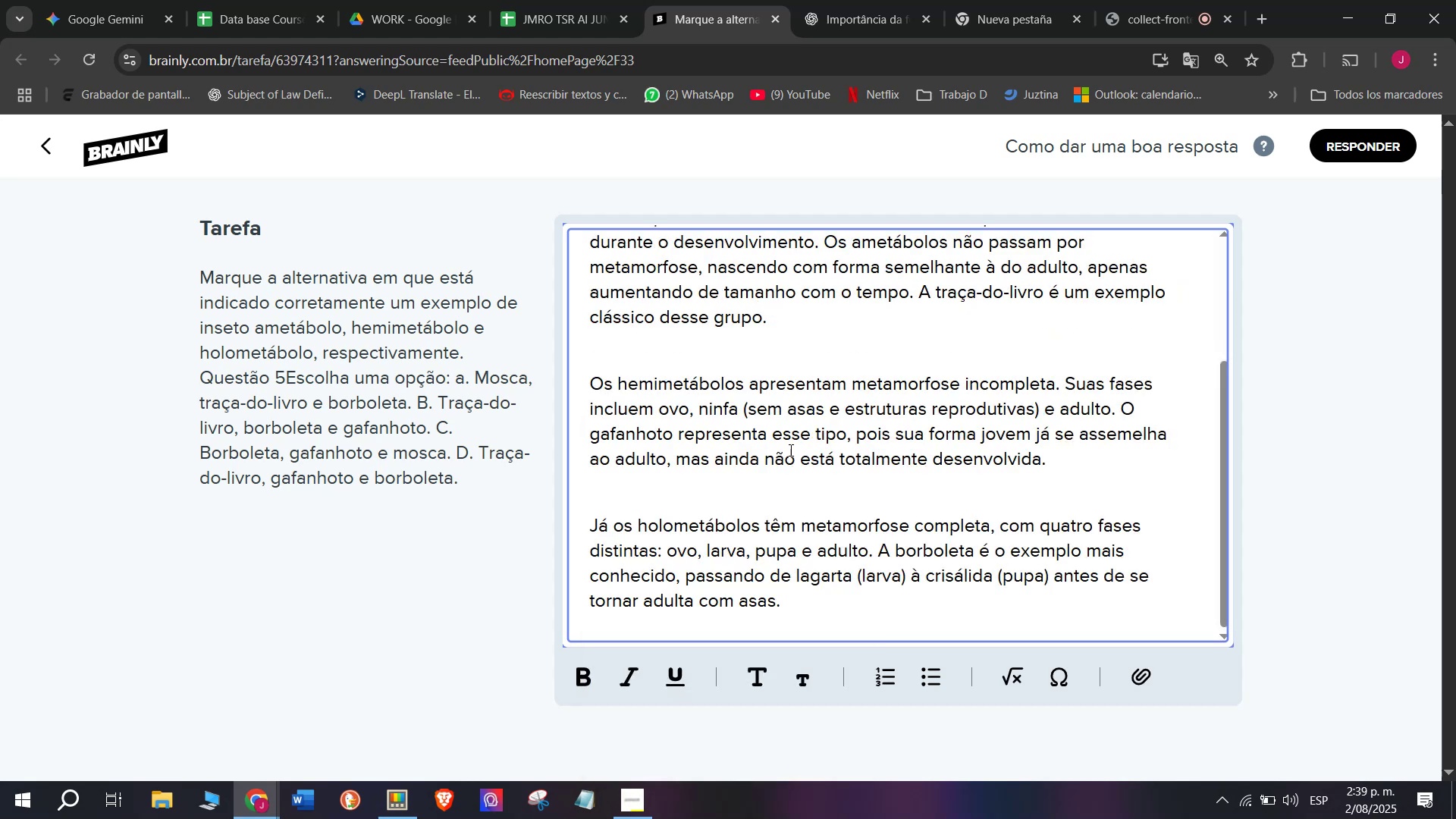 
scroll: coordinate [867, 476], scroll_direction: up, amount: 3.0
 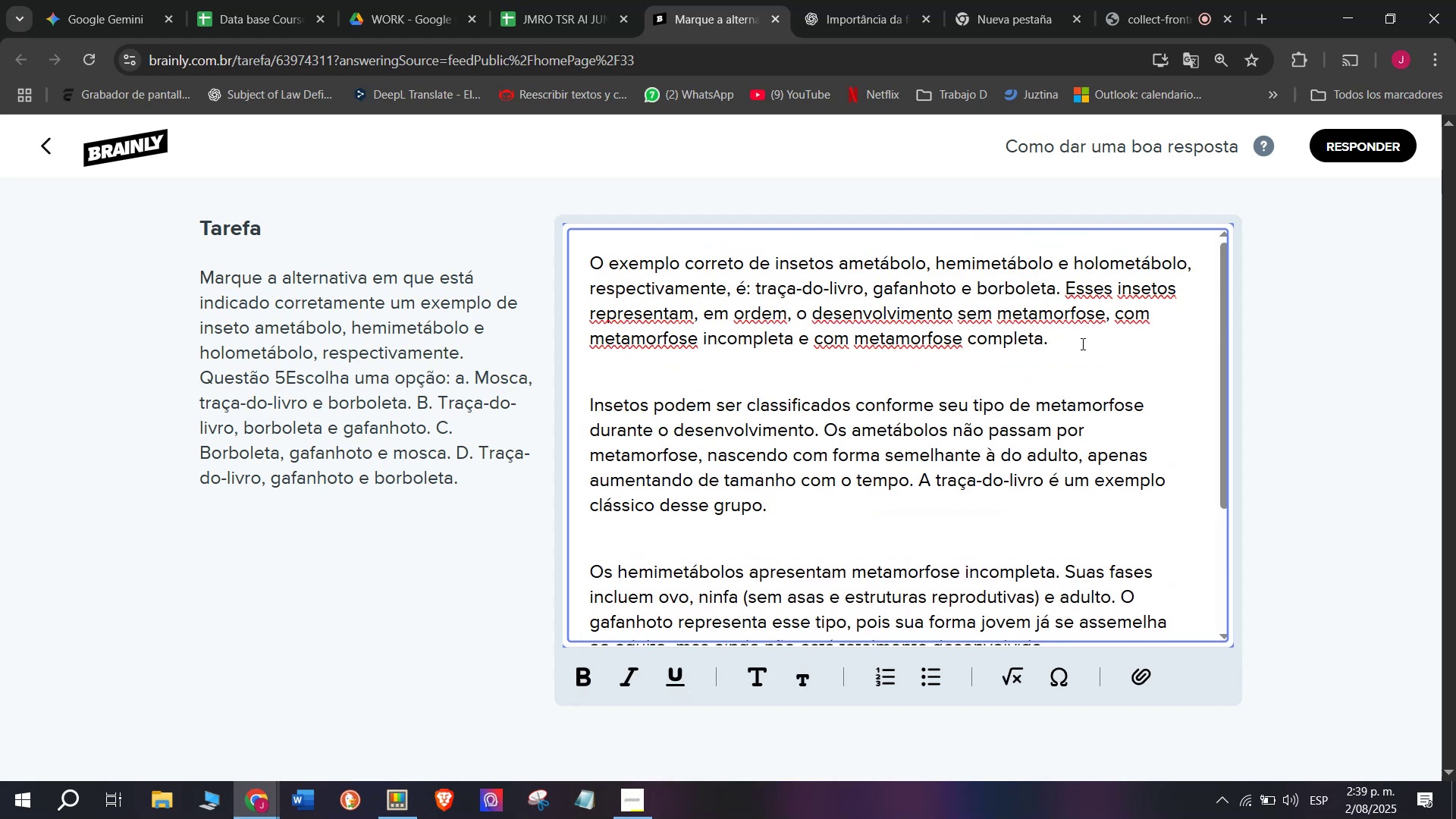 
left_click([1084, 341])
 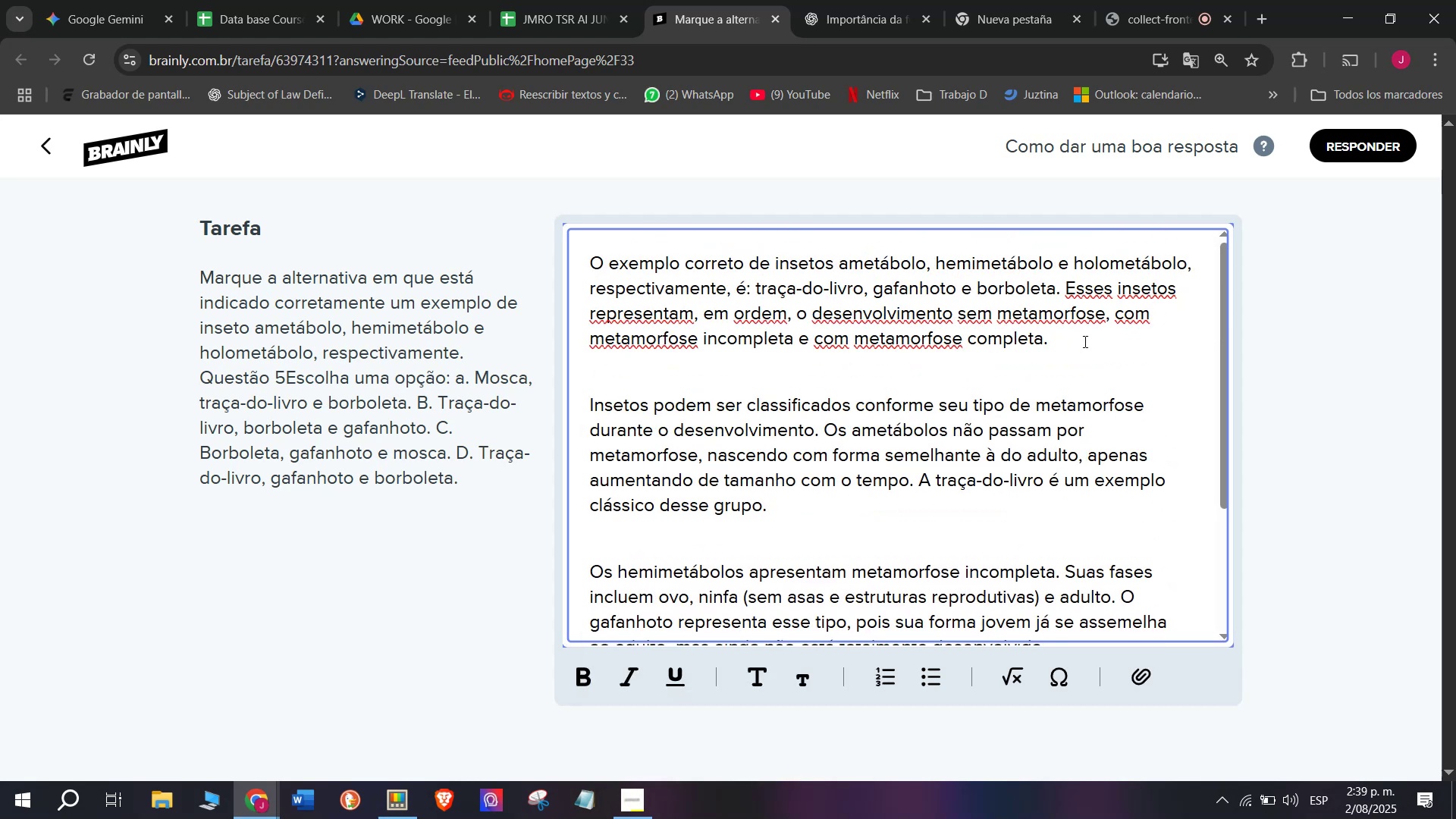 
key(Meta+MetaLeft)
 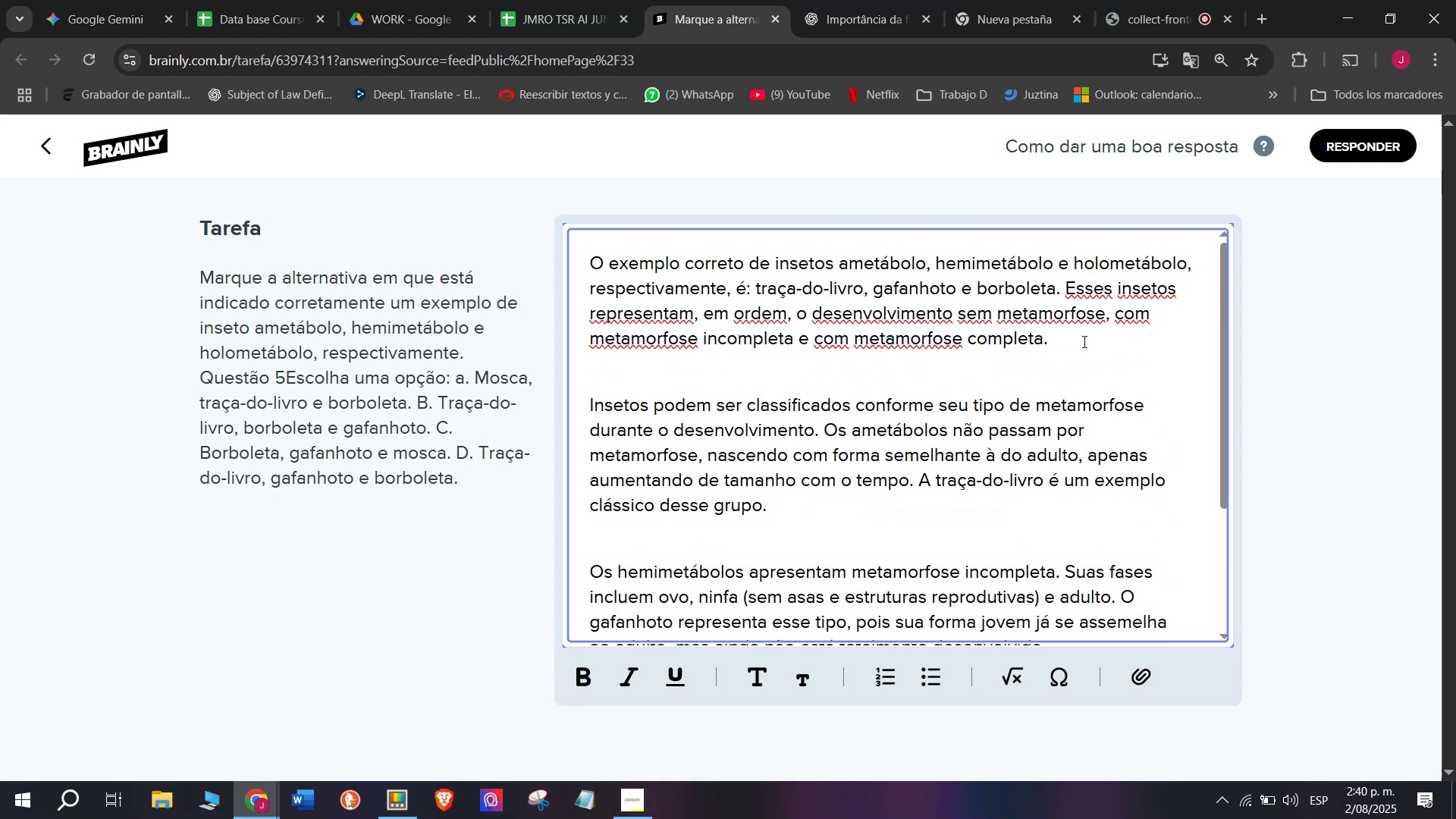 
key(Meta+V)
 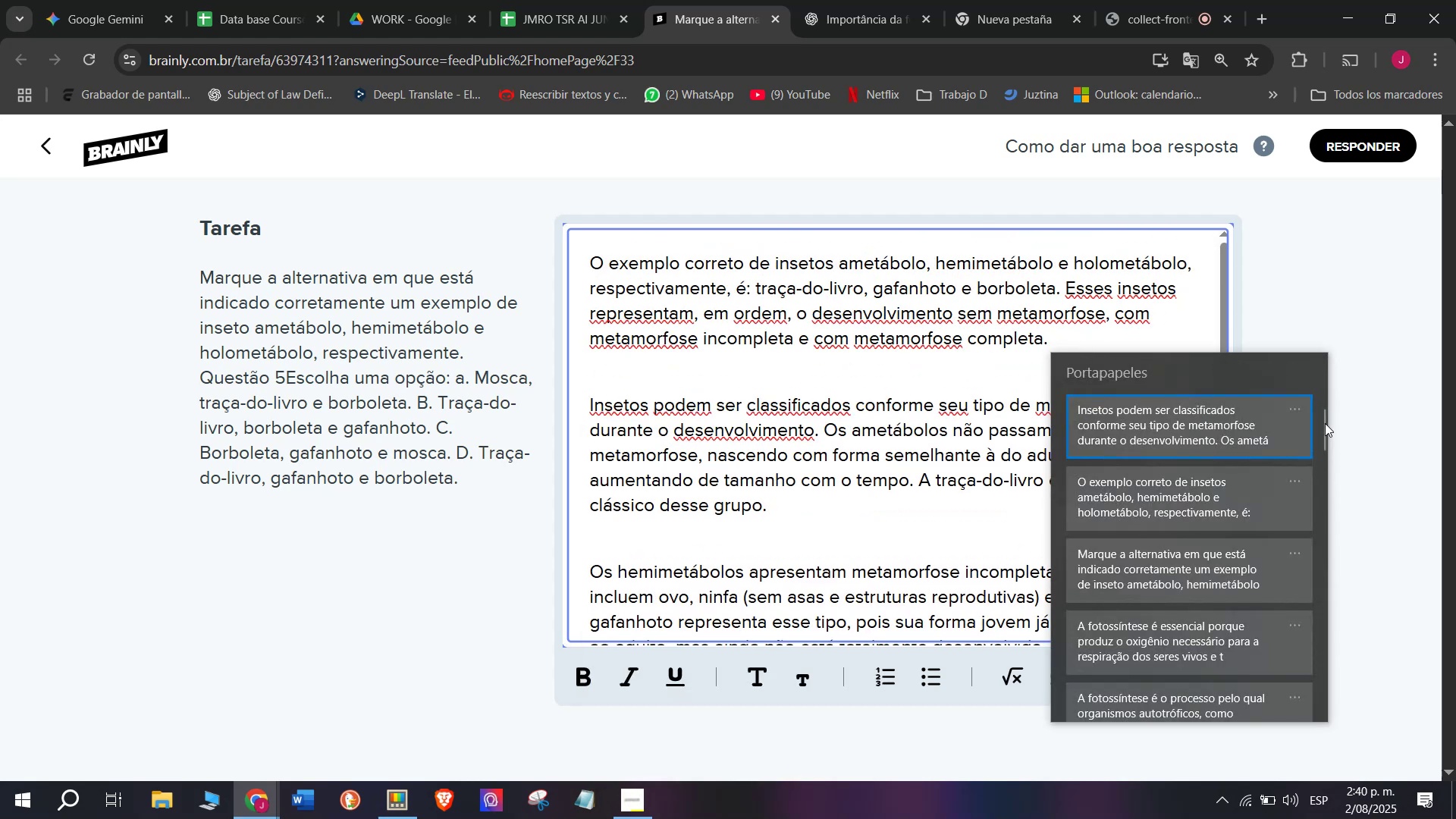 
left_click_drag(start_coordinate=[1325, 423], to_coordinate=[1276, 754])
 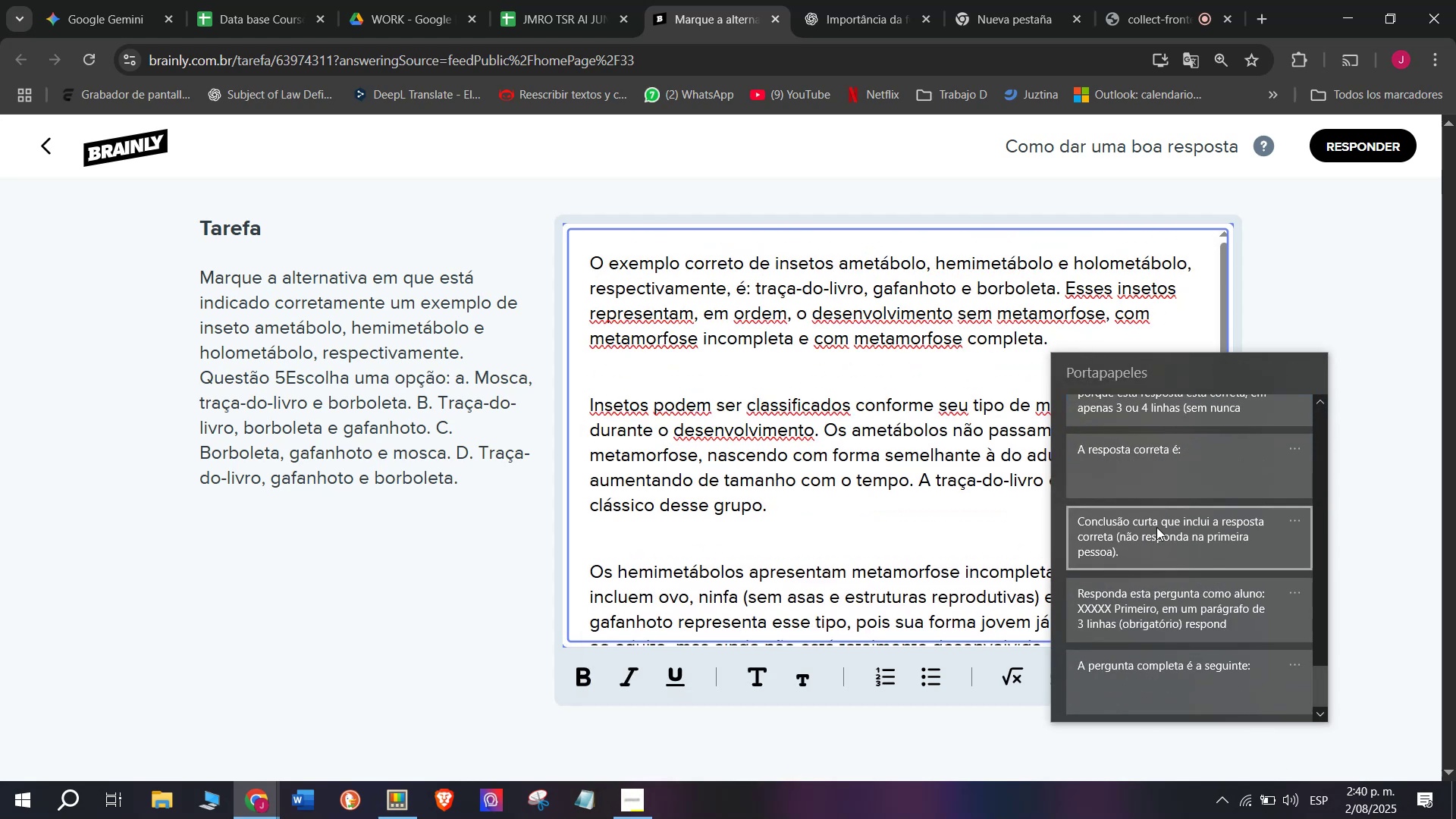 
left_click_drag(start_coordinate=[1150, 489], to_coordinate=[1150, 479])
 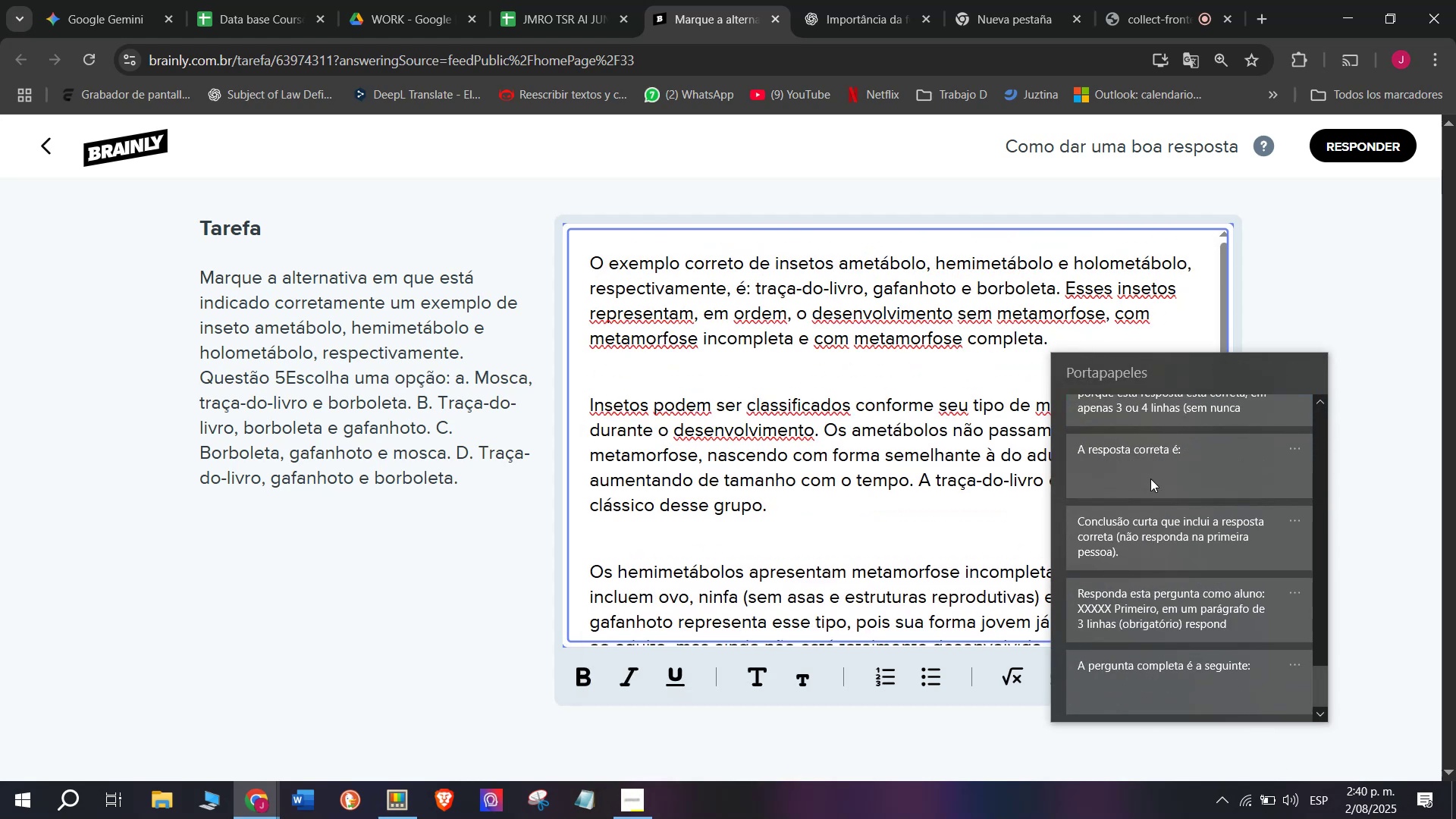 
key(Control+ControlLeft)
 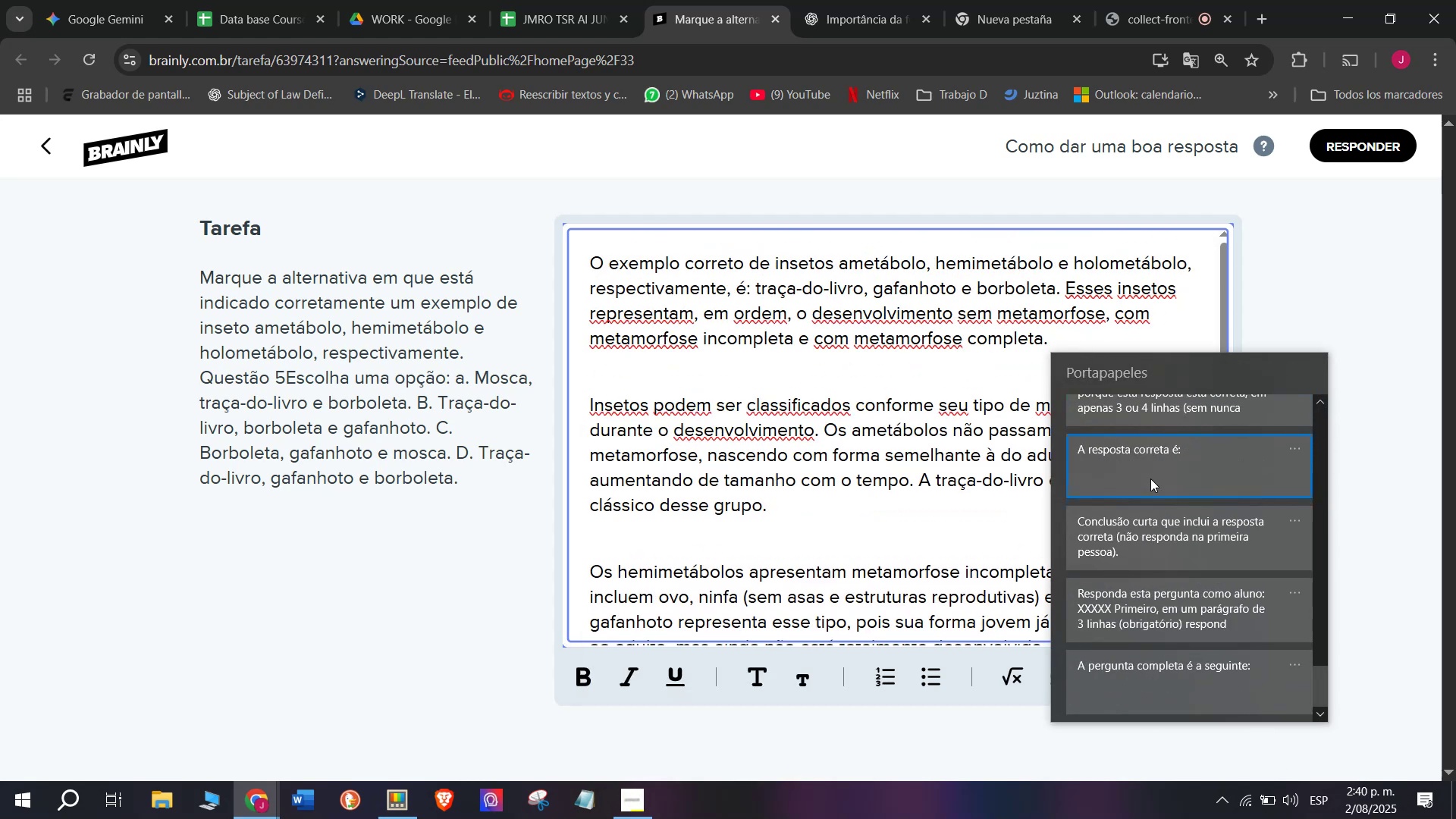 
key(Control+V)
 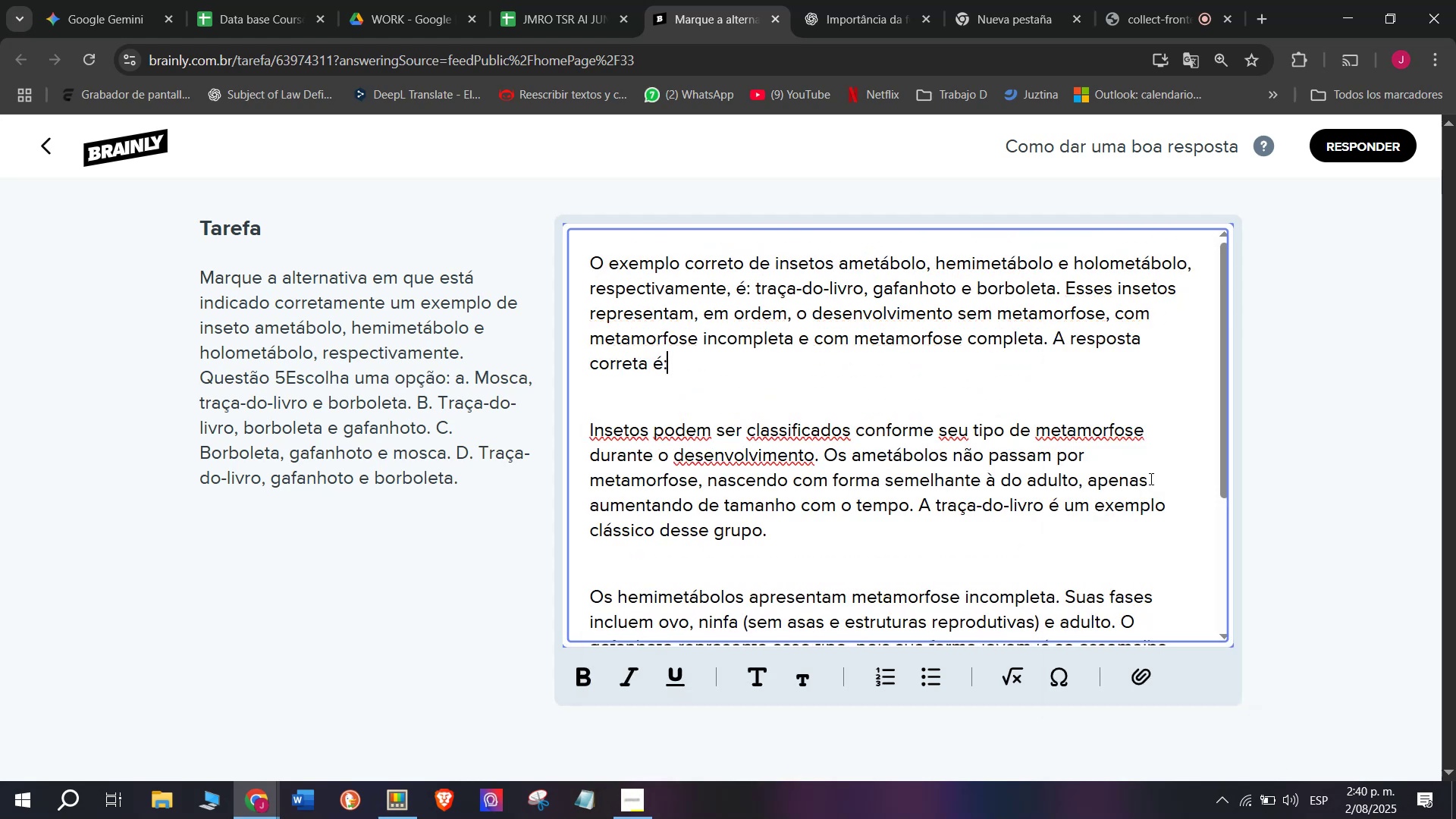 
key(Space)
 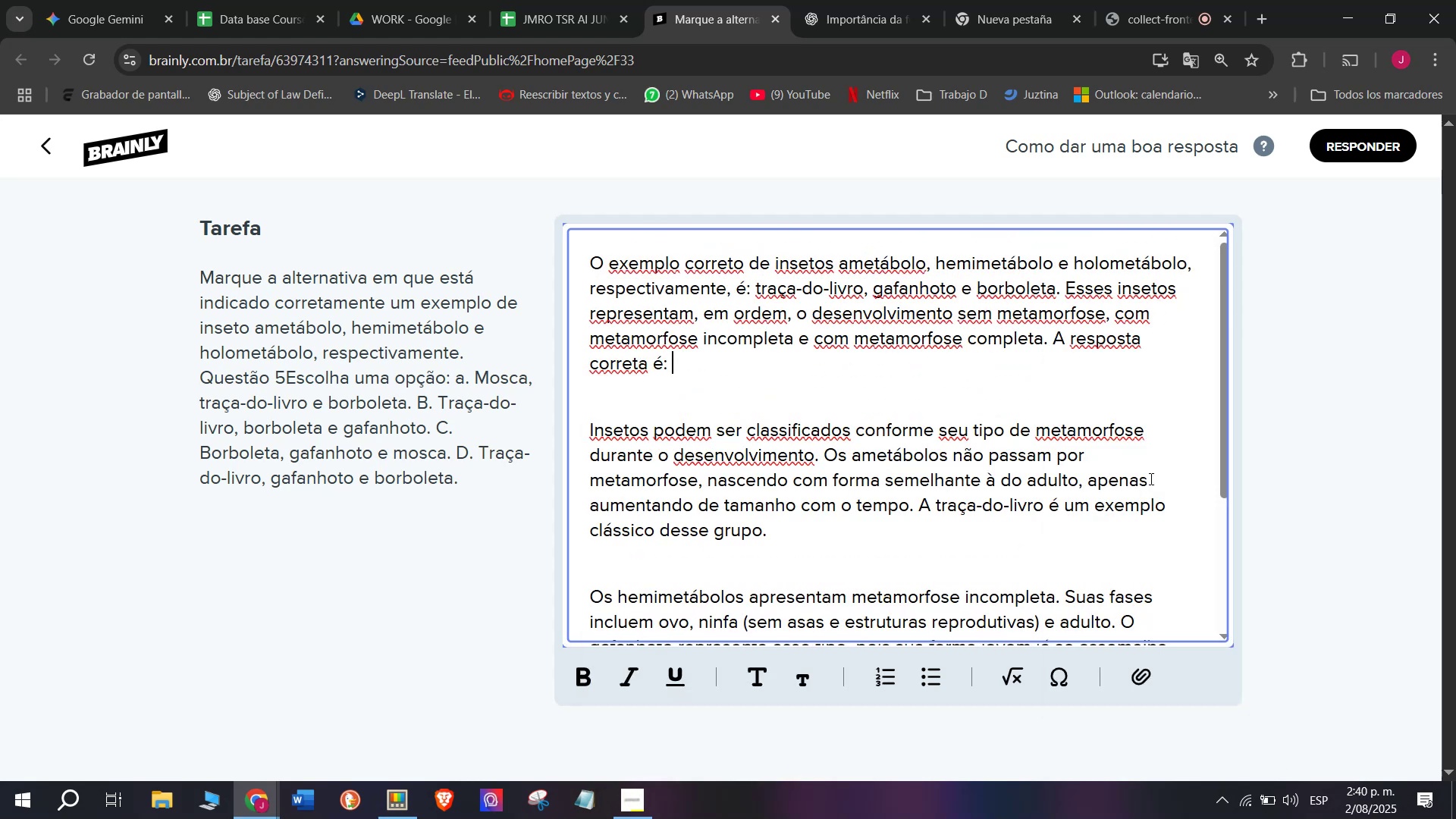 
key(Shift+D)
 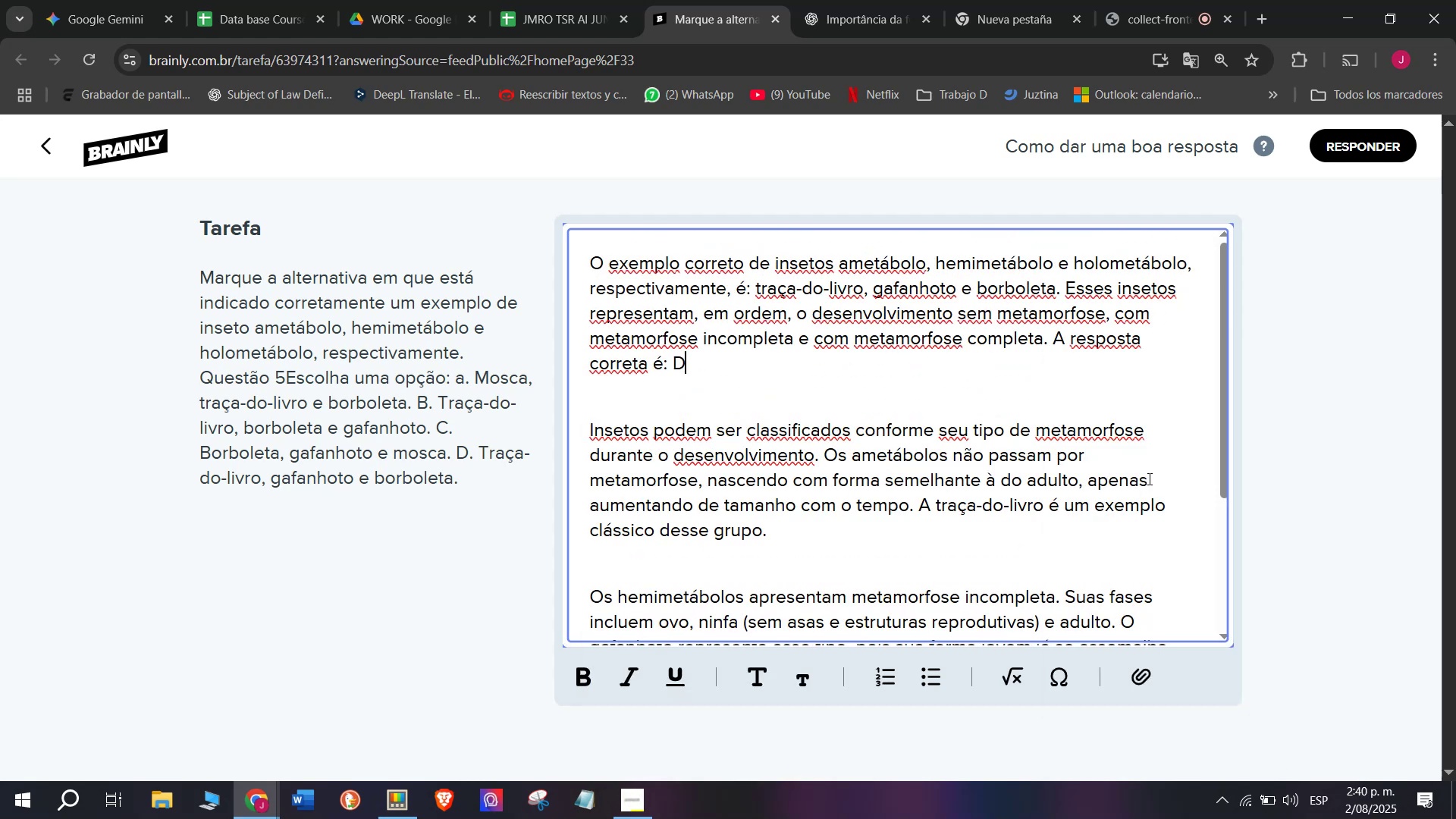 
key(Period)
 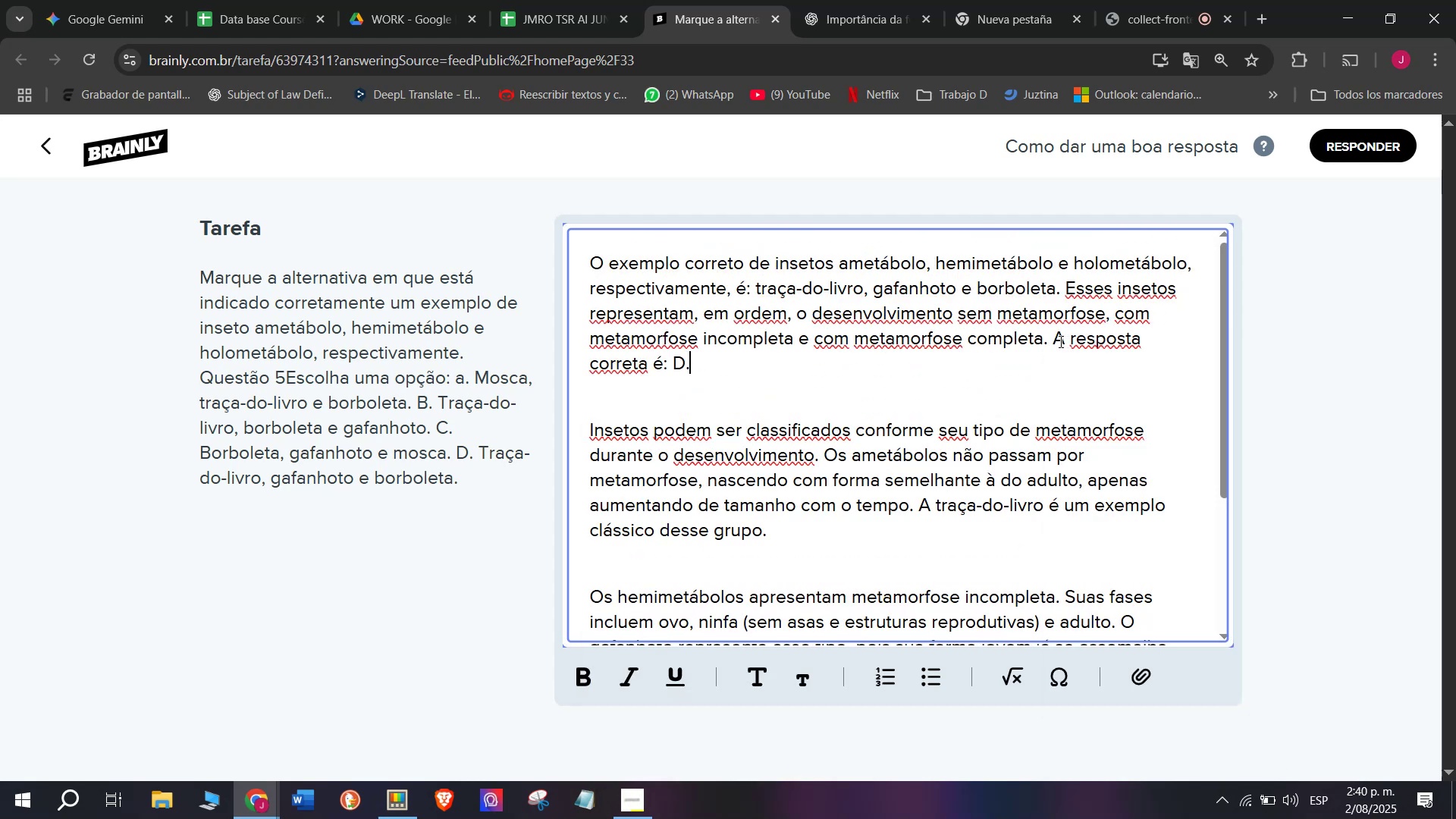 
left_click_drag(start_coordinate=[1057, 341], to_coordinate=[1071, 368])
 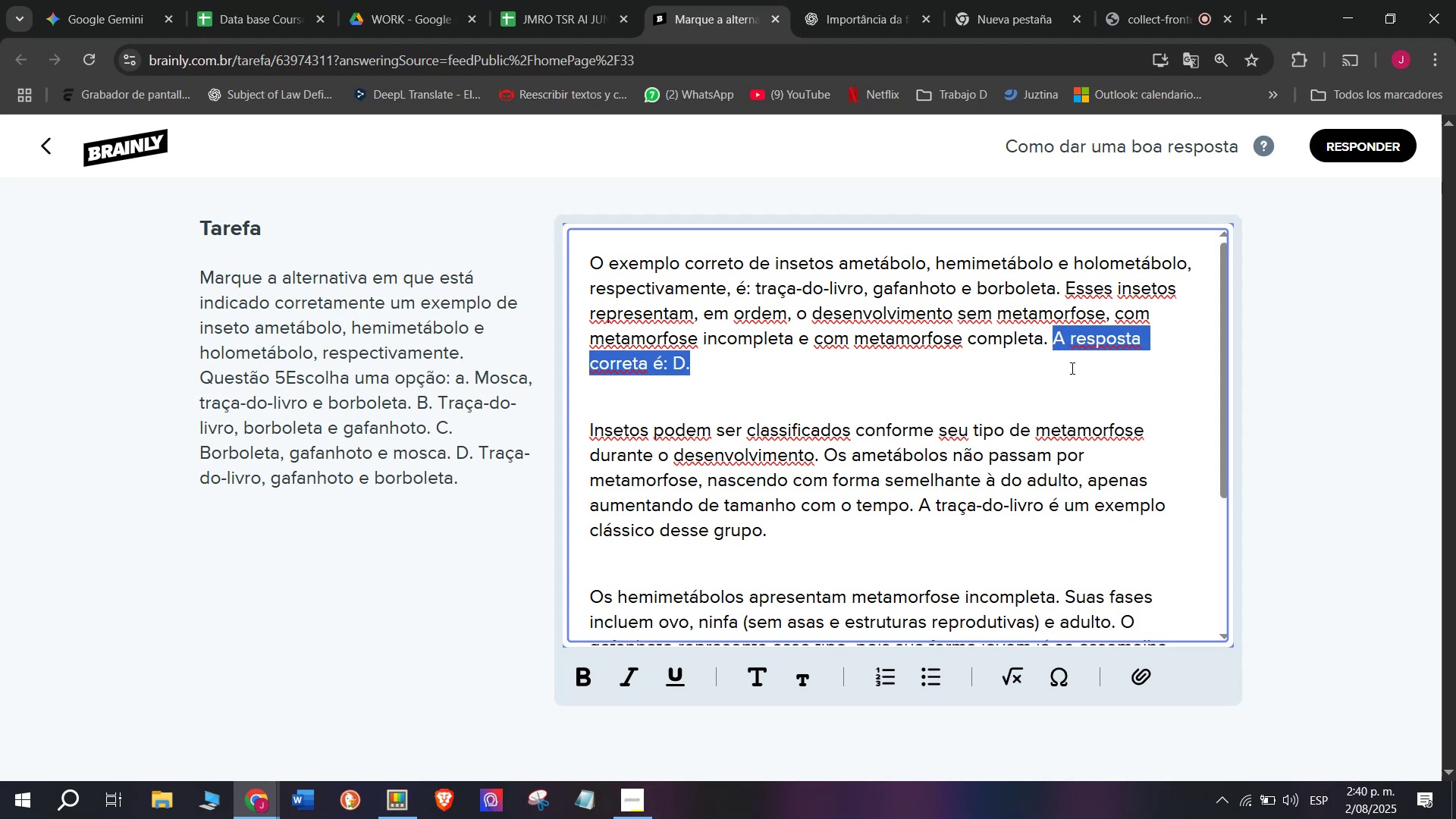 
key(Control+B)
 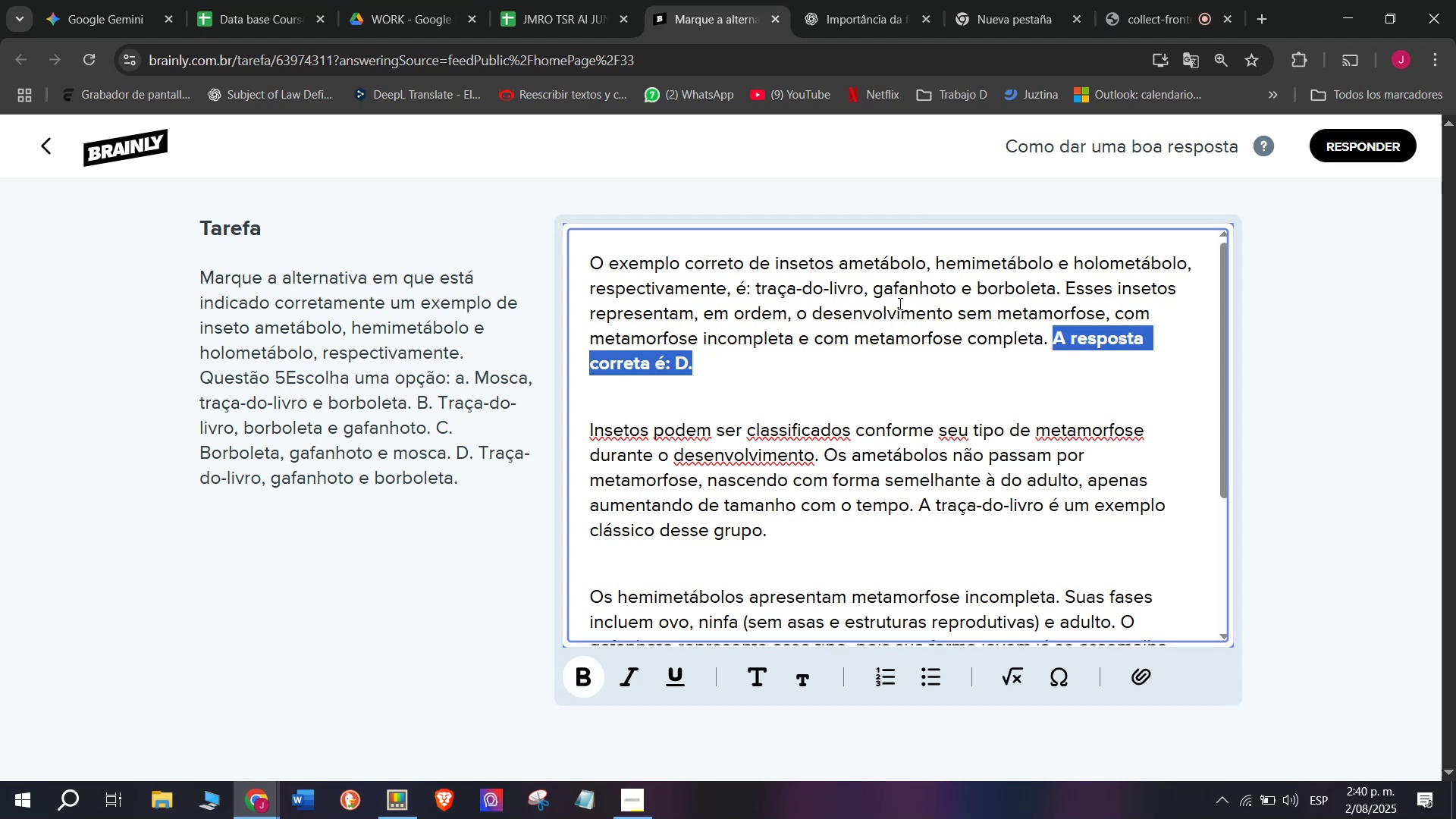 
left_click([891, 297])
 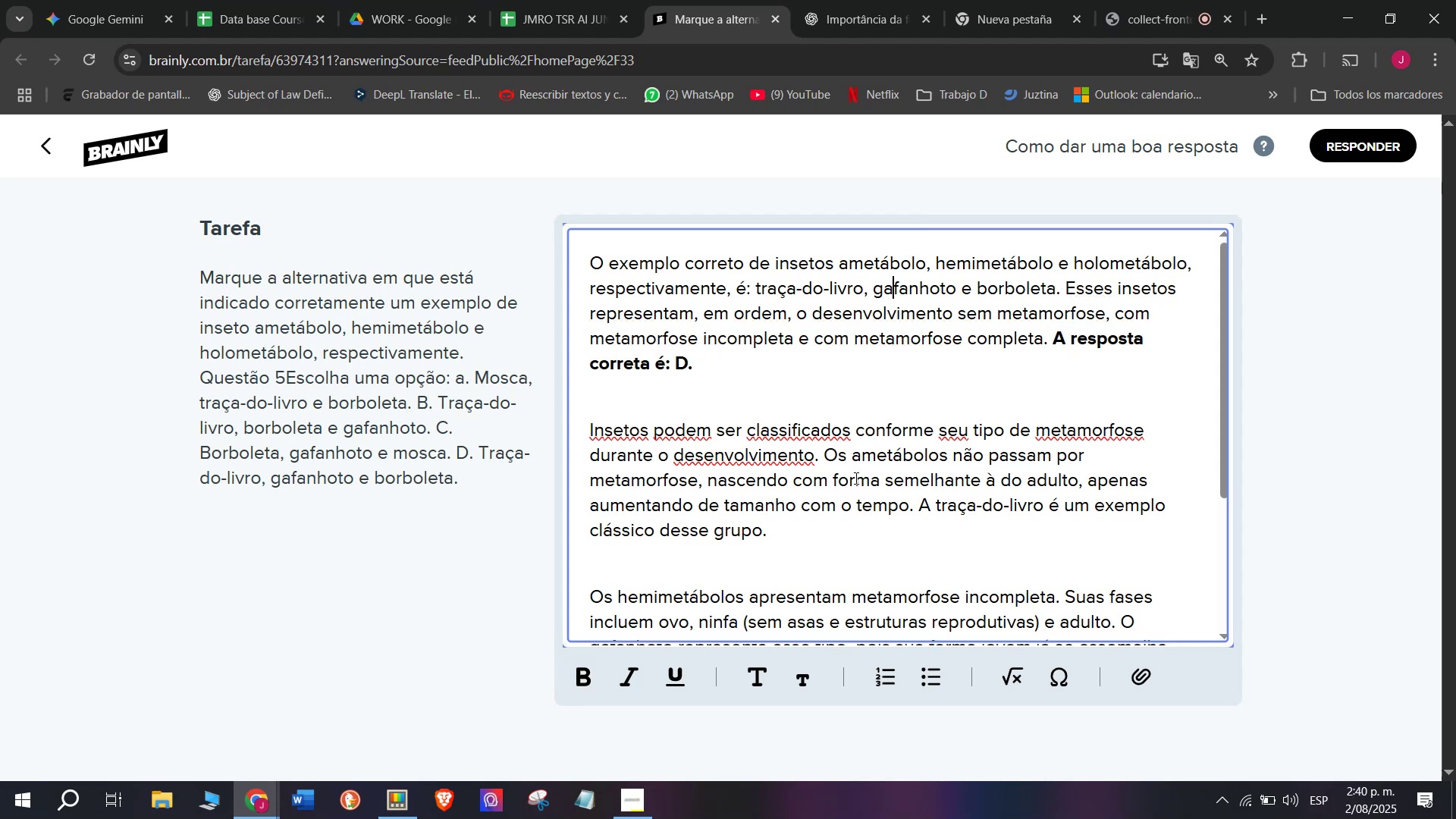 
scroll: coordinate [855, 482], scroll_direction: down, amount: 4.0
 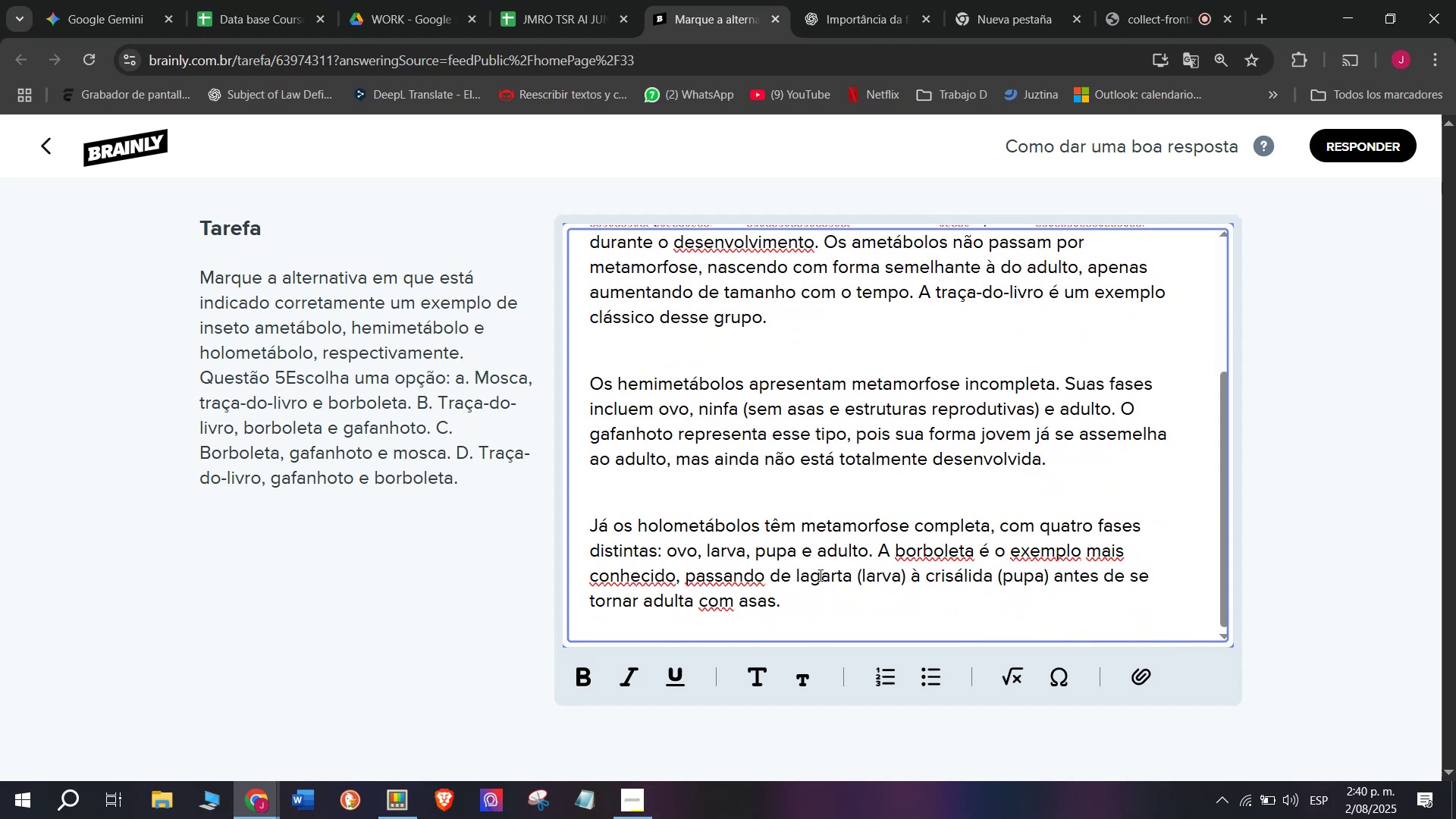 
left_click_drag(start_coordinate=[796, 614], to_coordinate=[406, 146])
 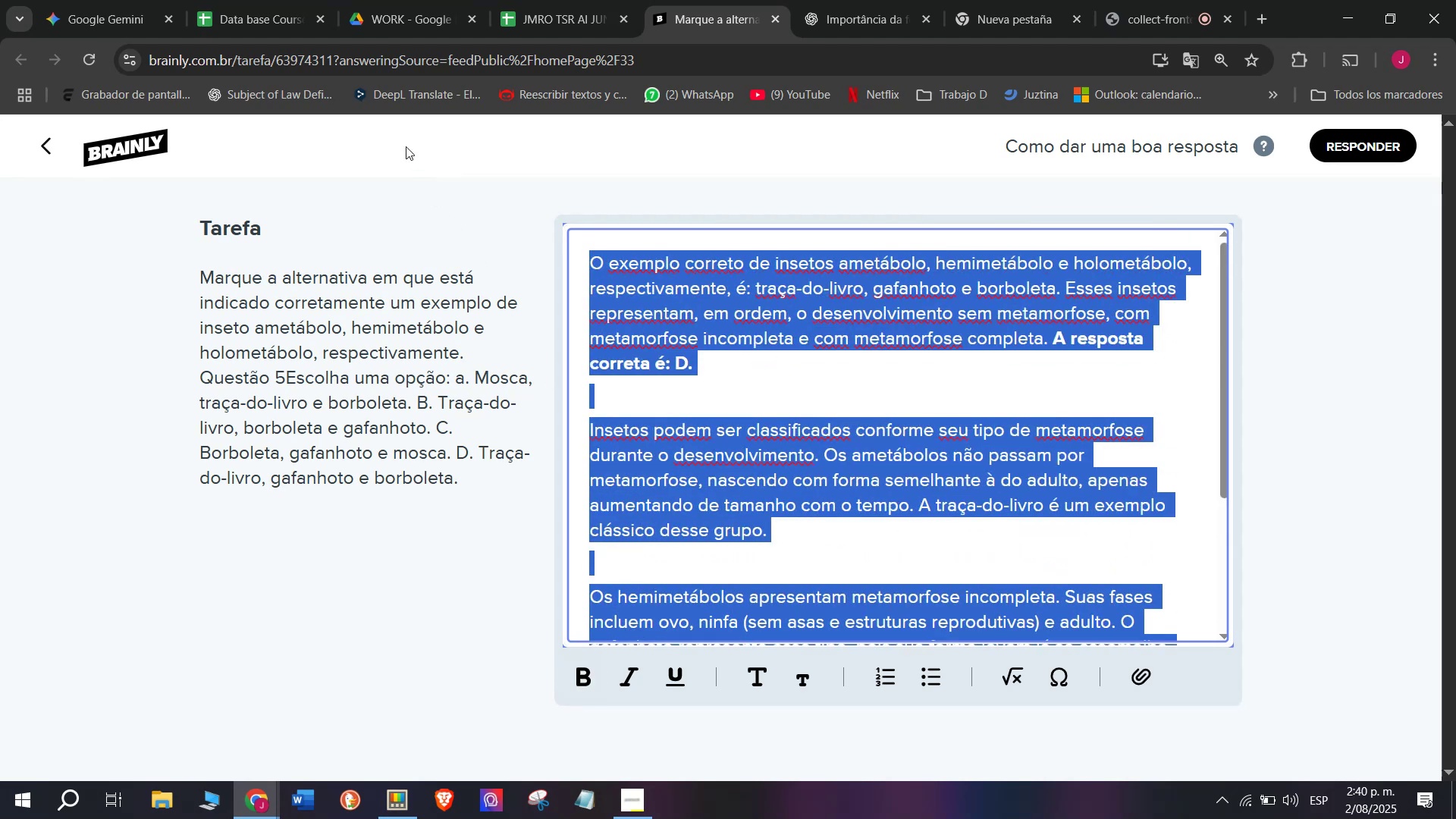 
key(Control+C)
 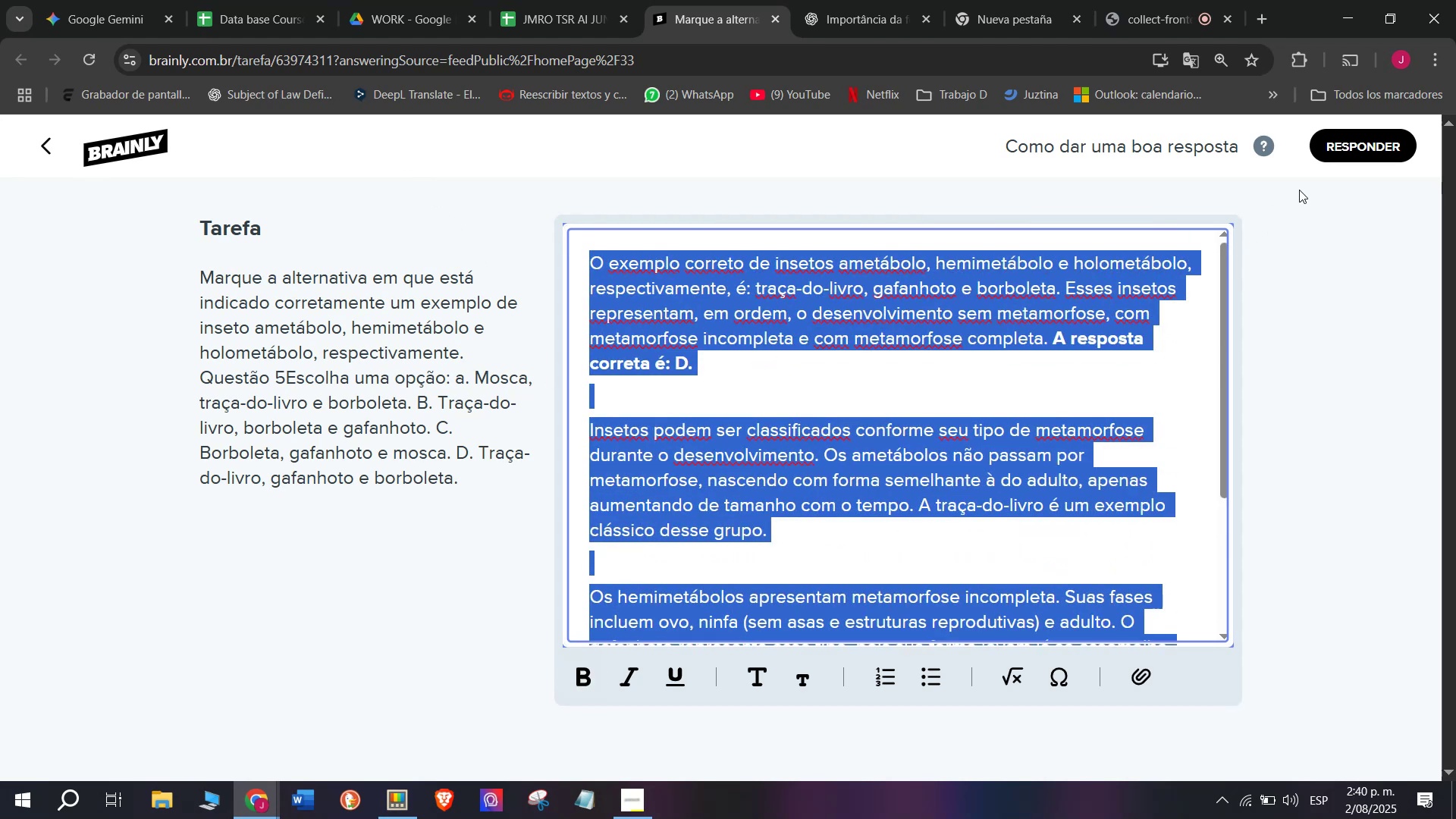 
left_click([1328, 143])
 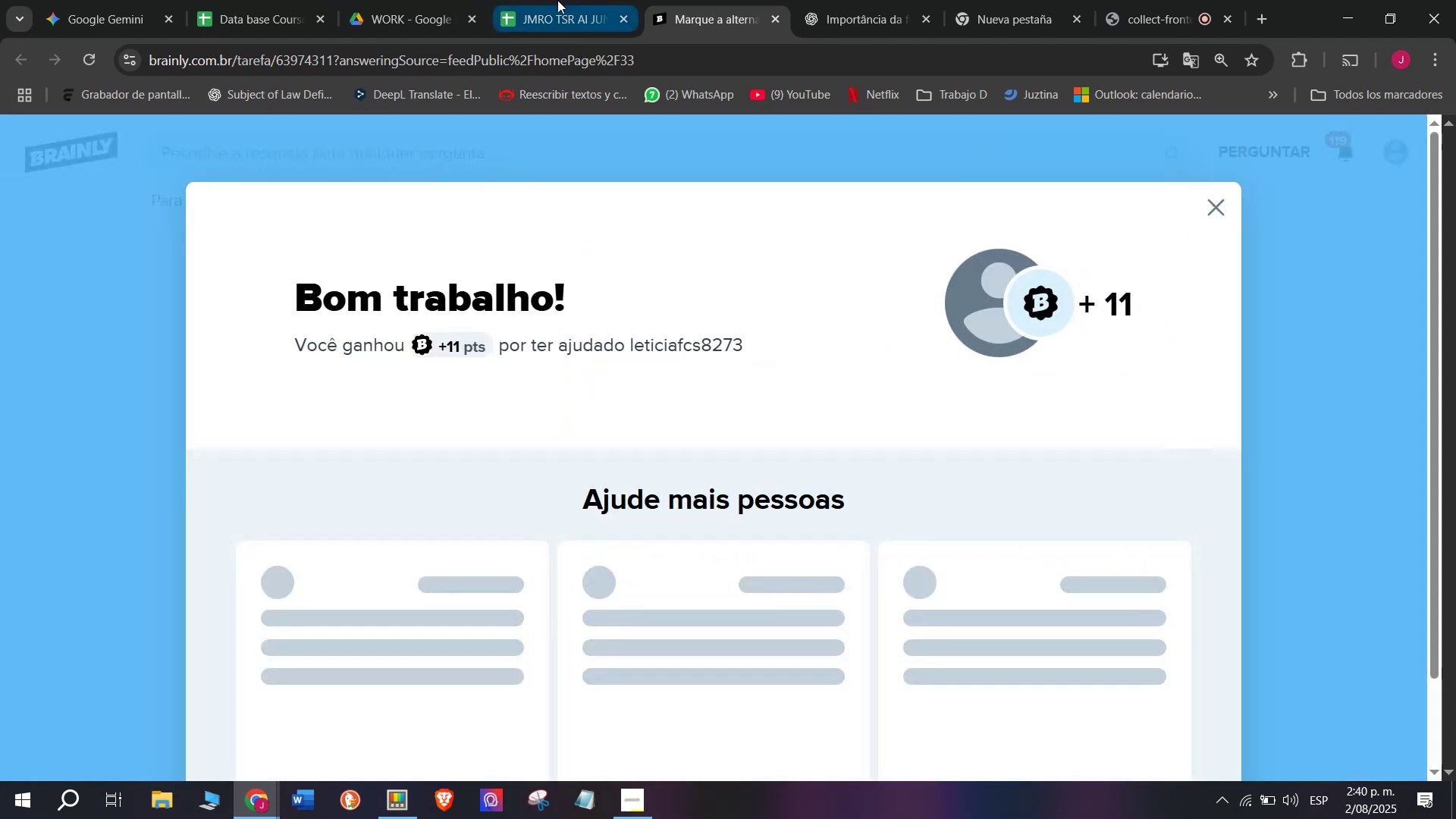 
left_click([557, 0])
 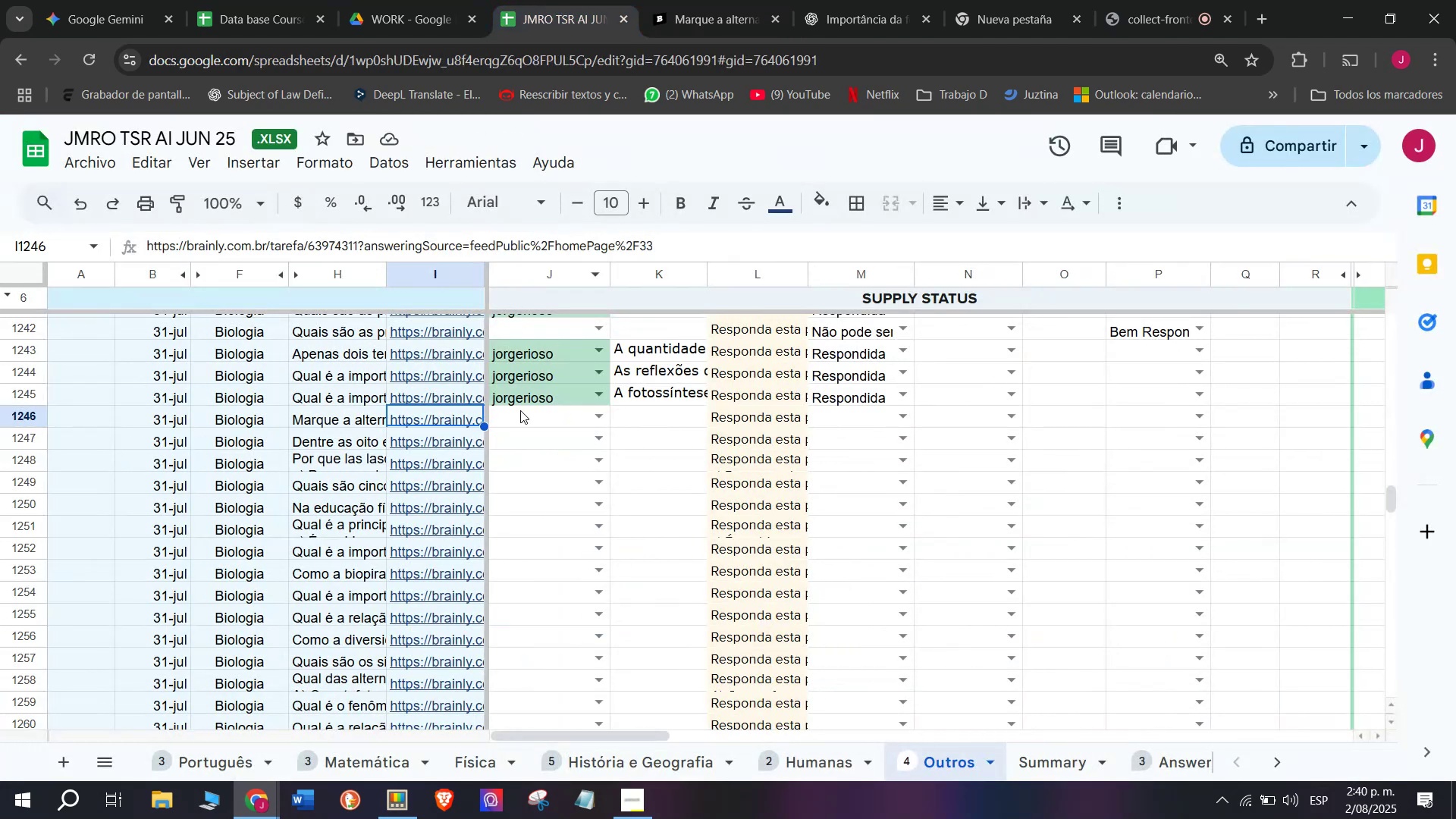 
left_click([522, 416])
 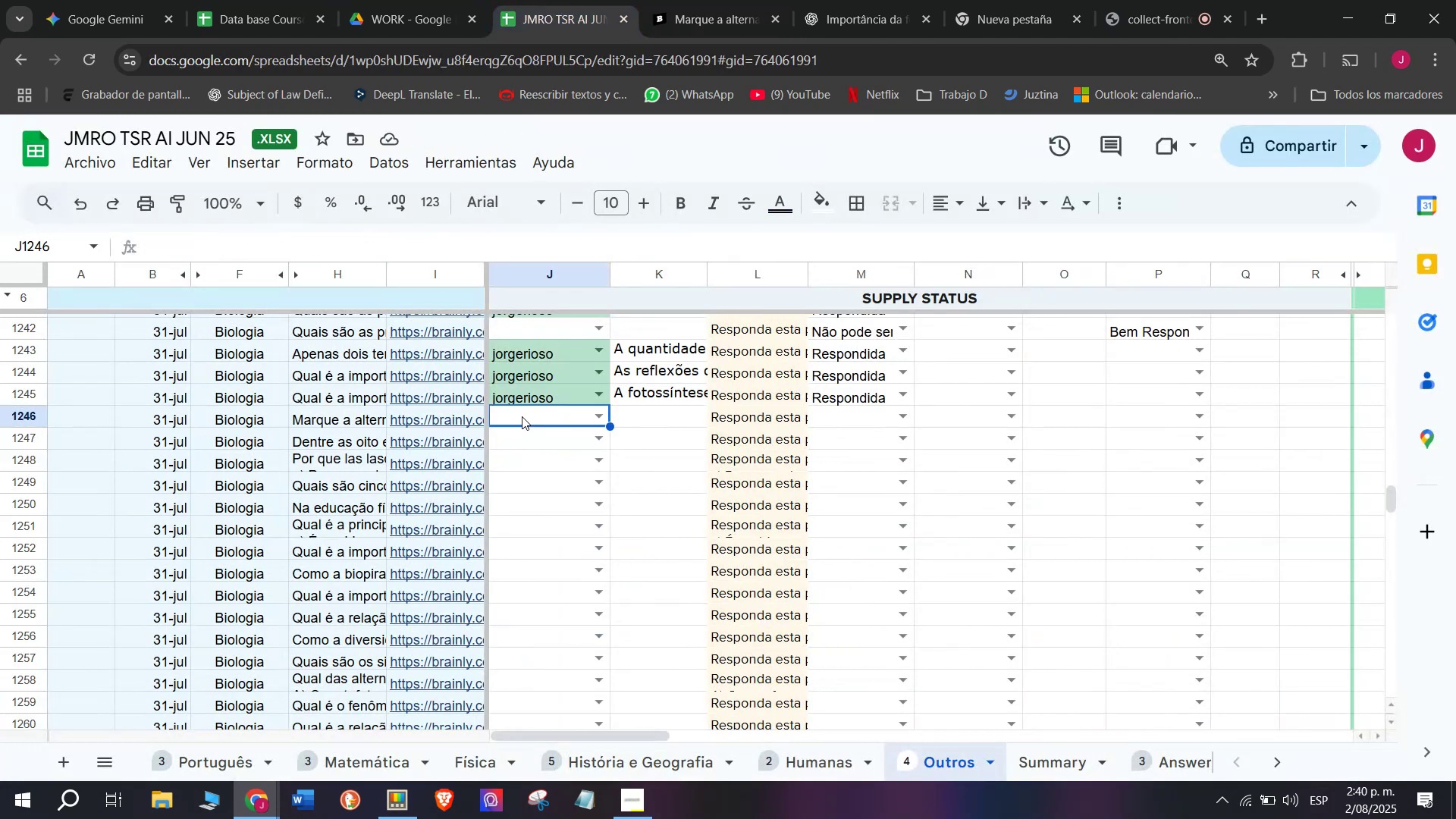 
key(J)
 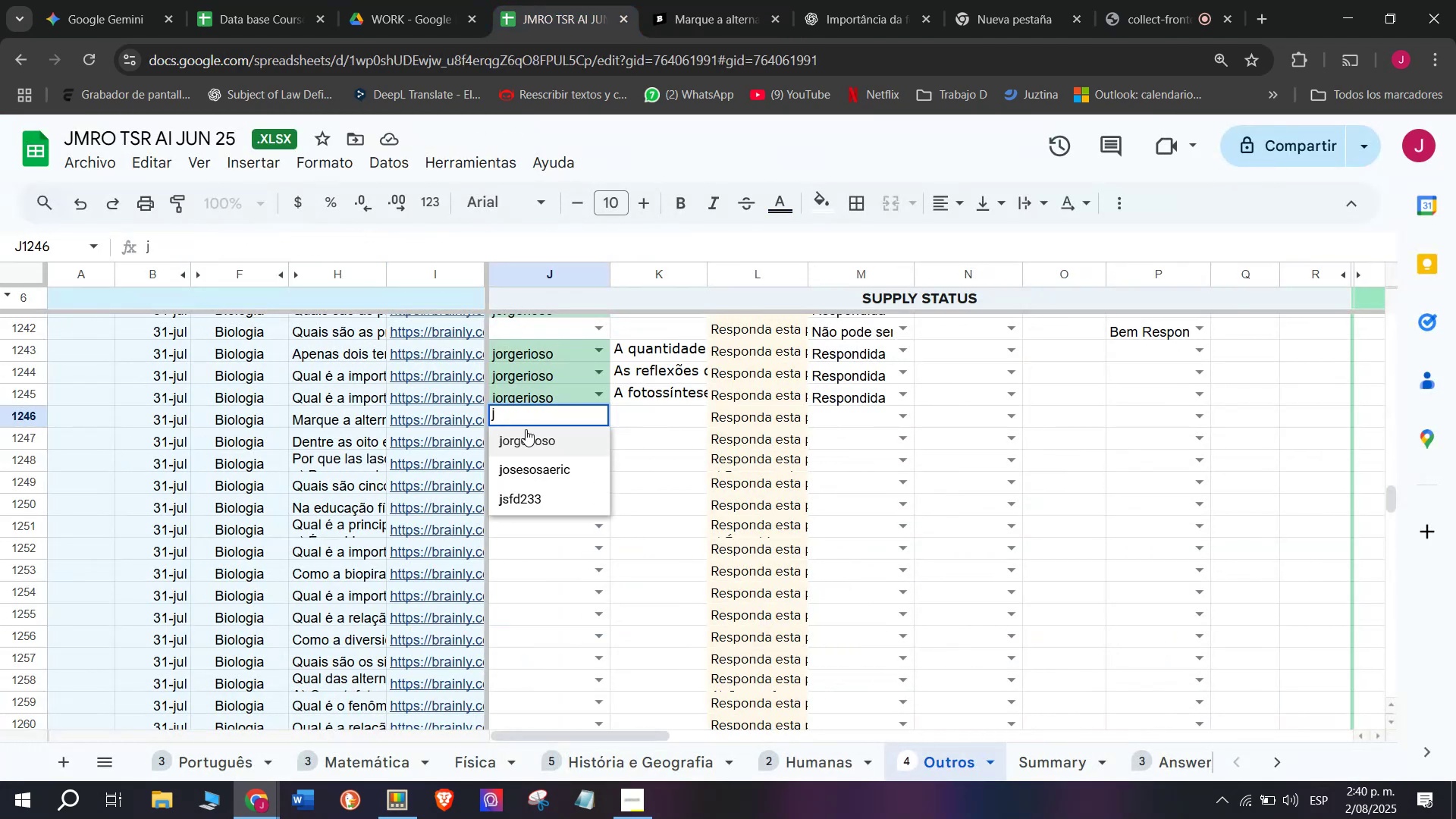 
double_click([525, 433])
 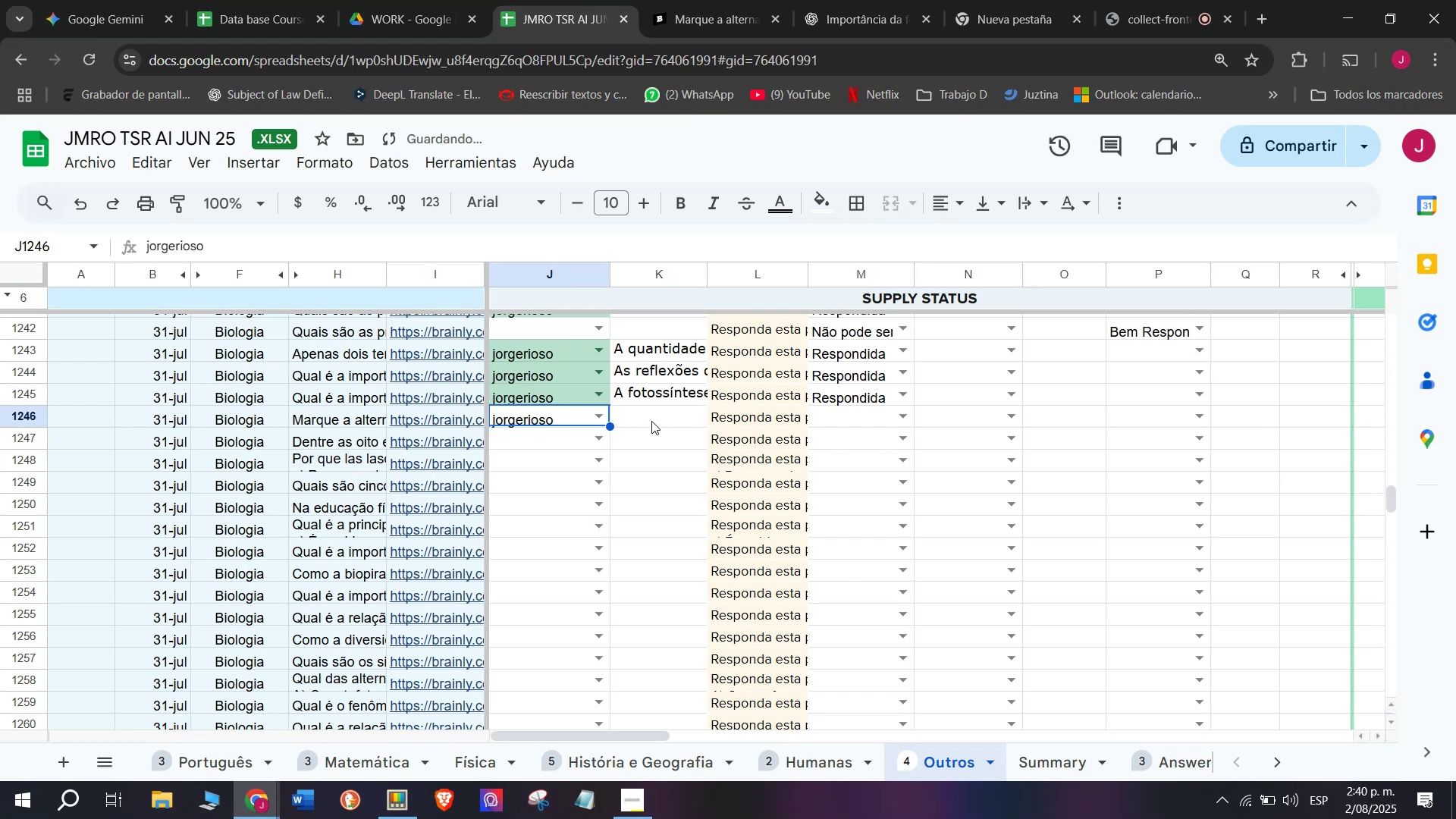 
double_click([651, 421])
 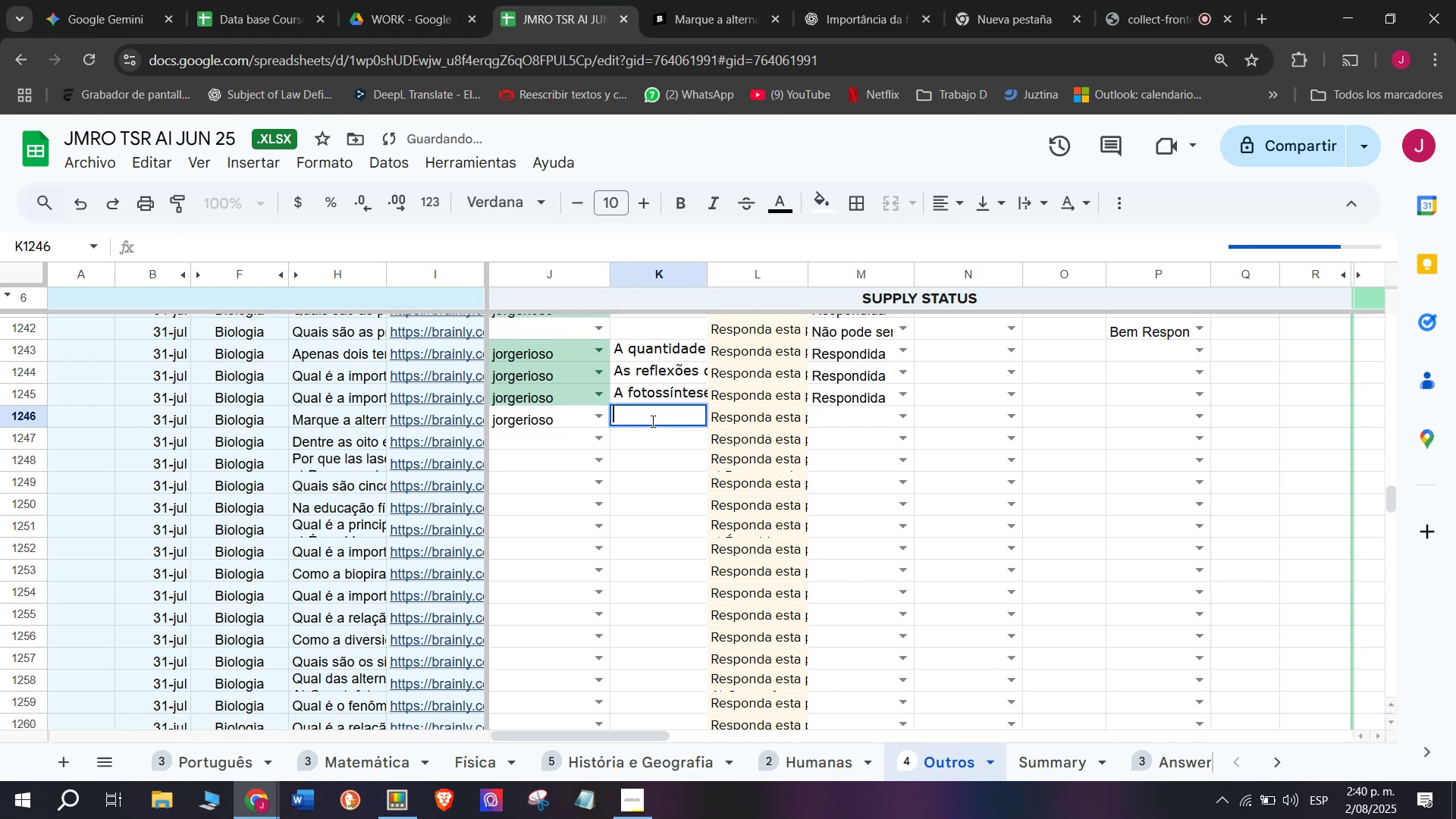 
key(Control+V)
 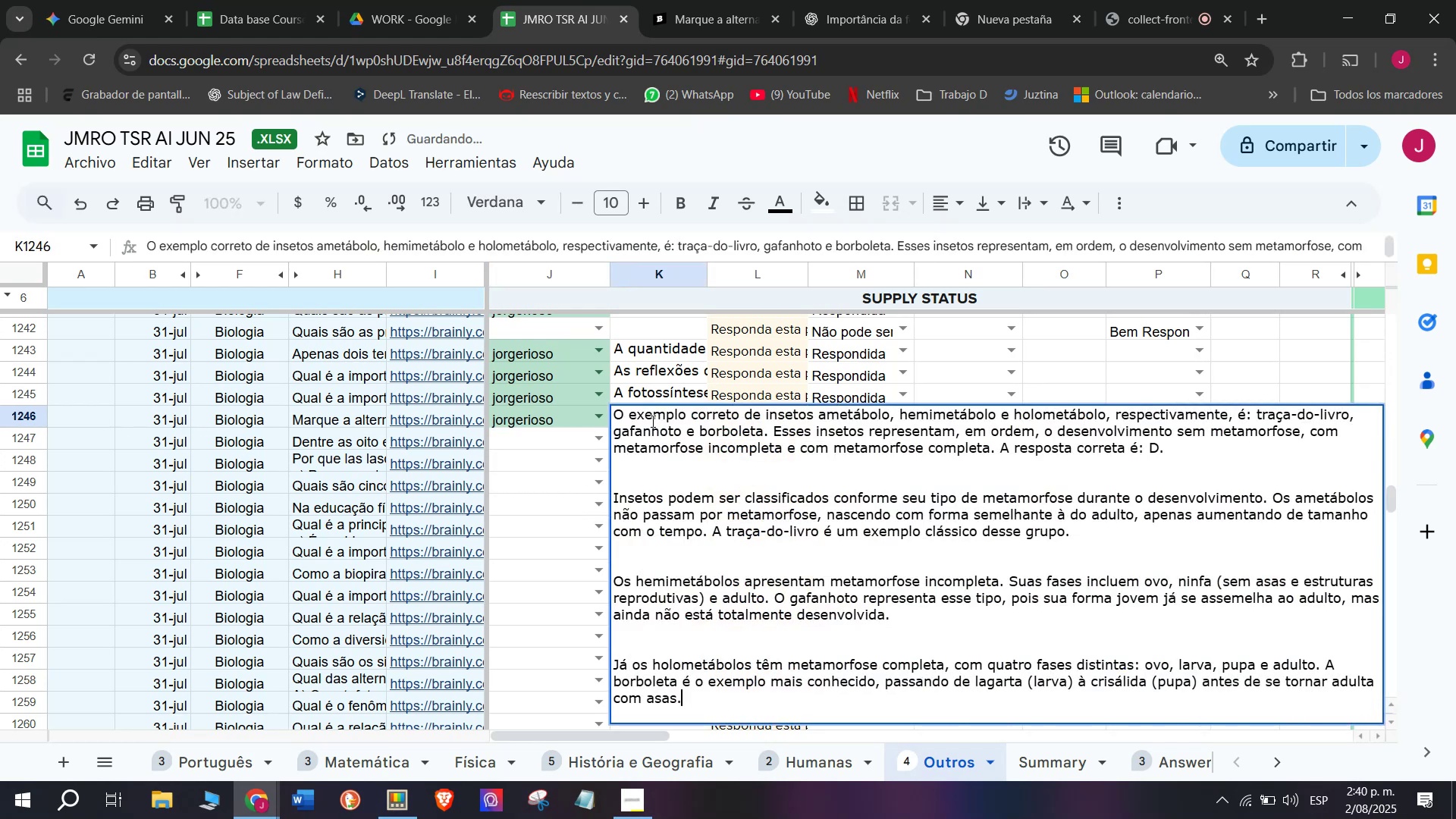 
key(Enter)
 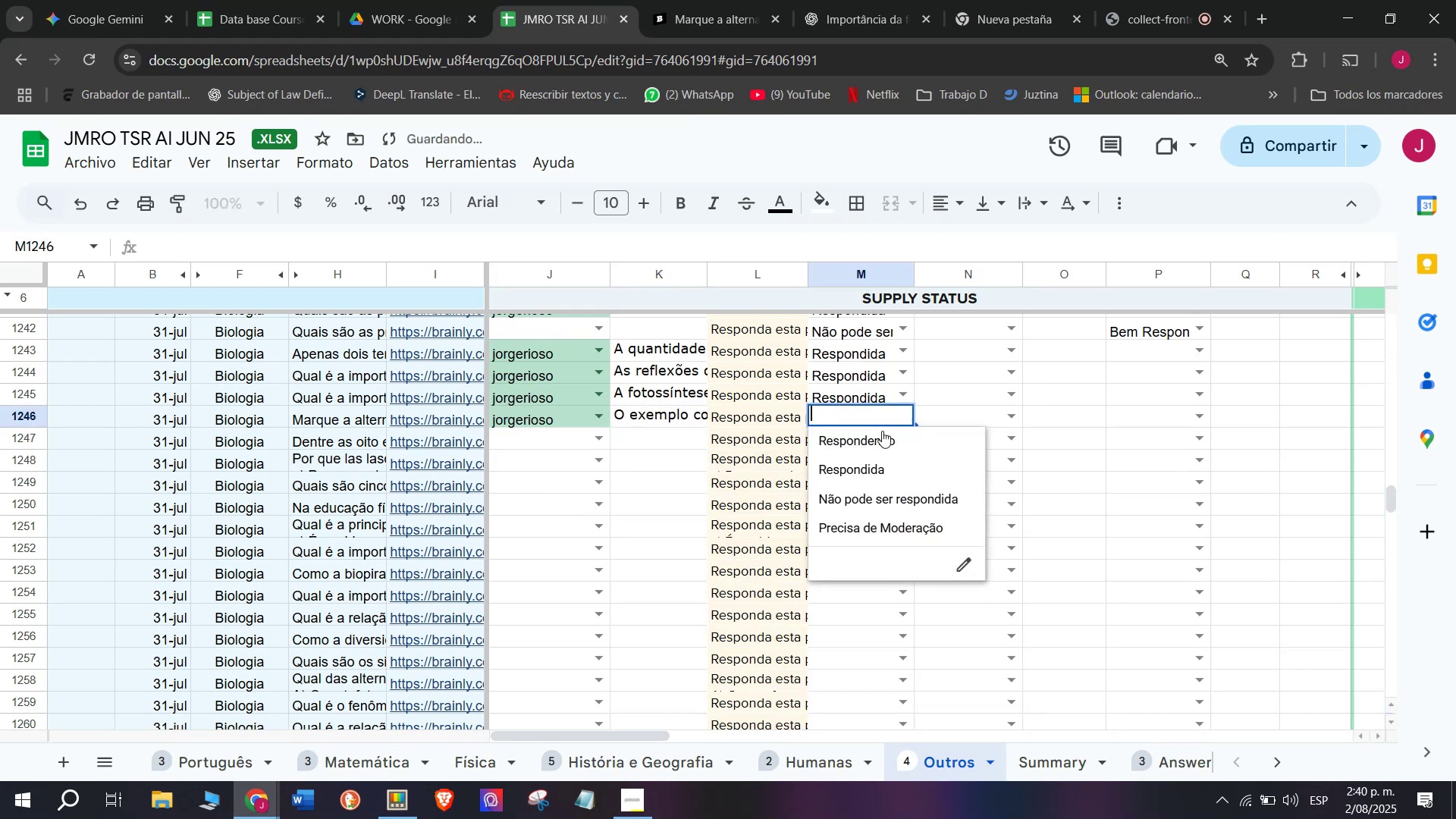 
left_click([855, 462])
 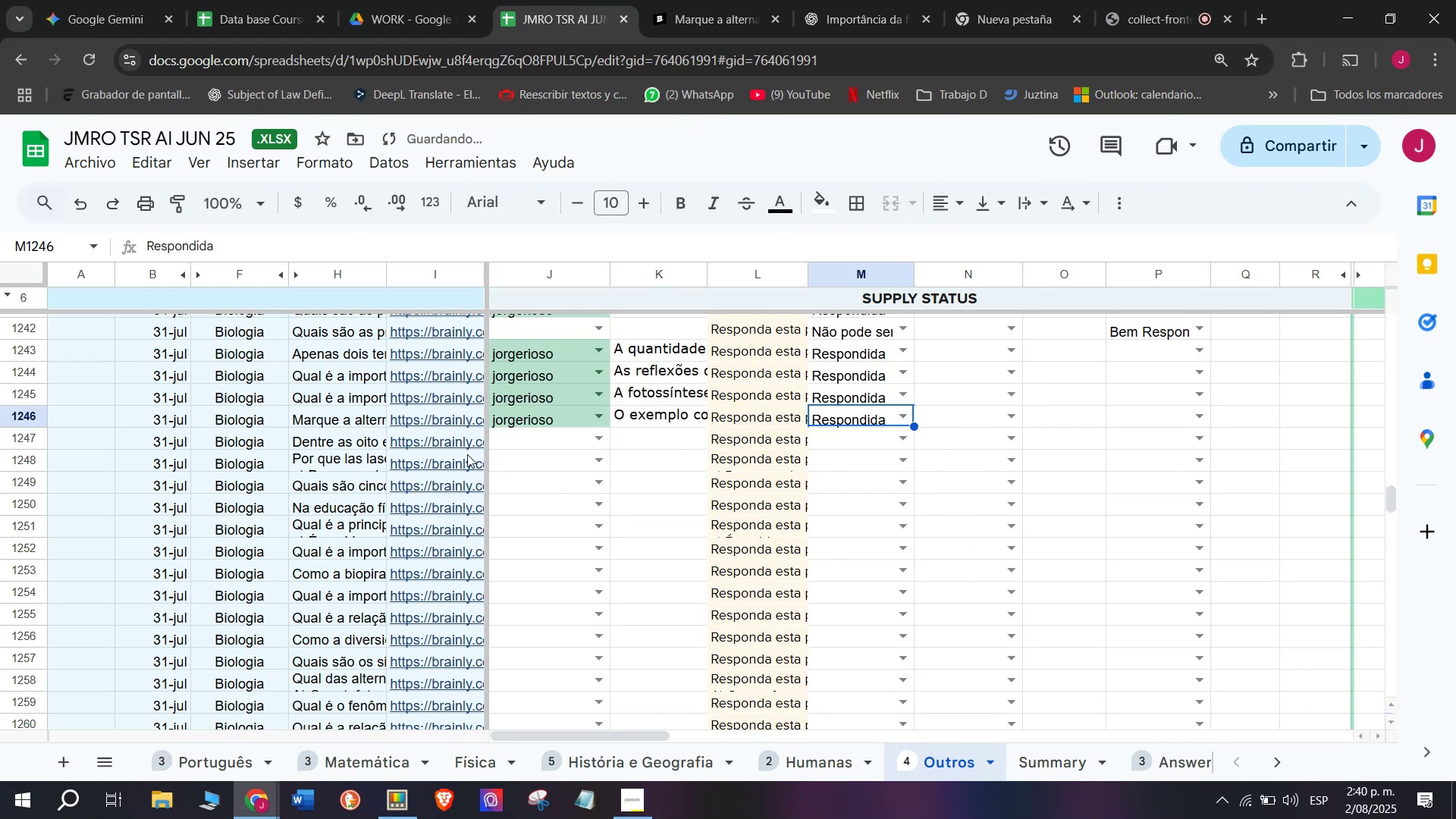 
left_click([457, 438])
 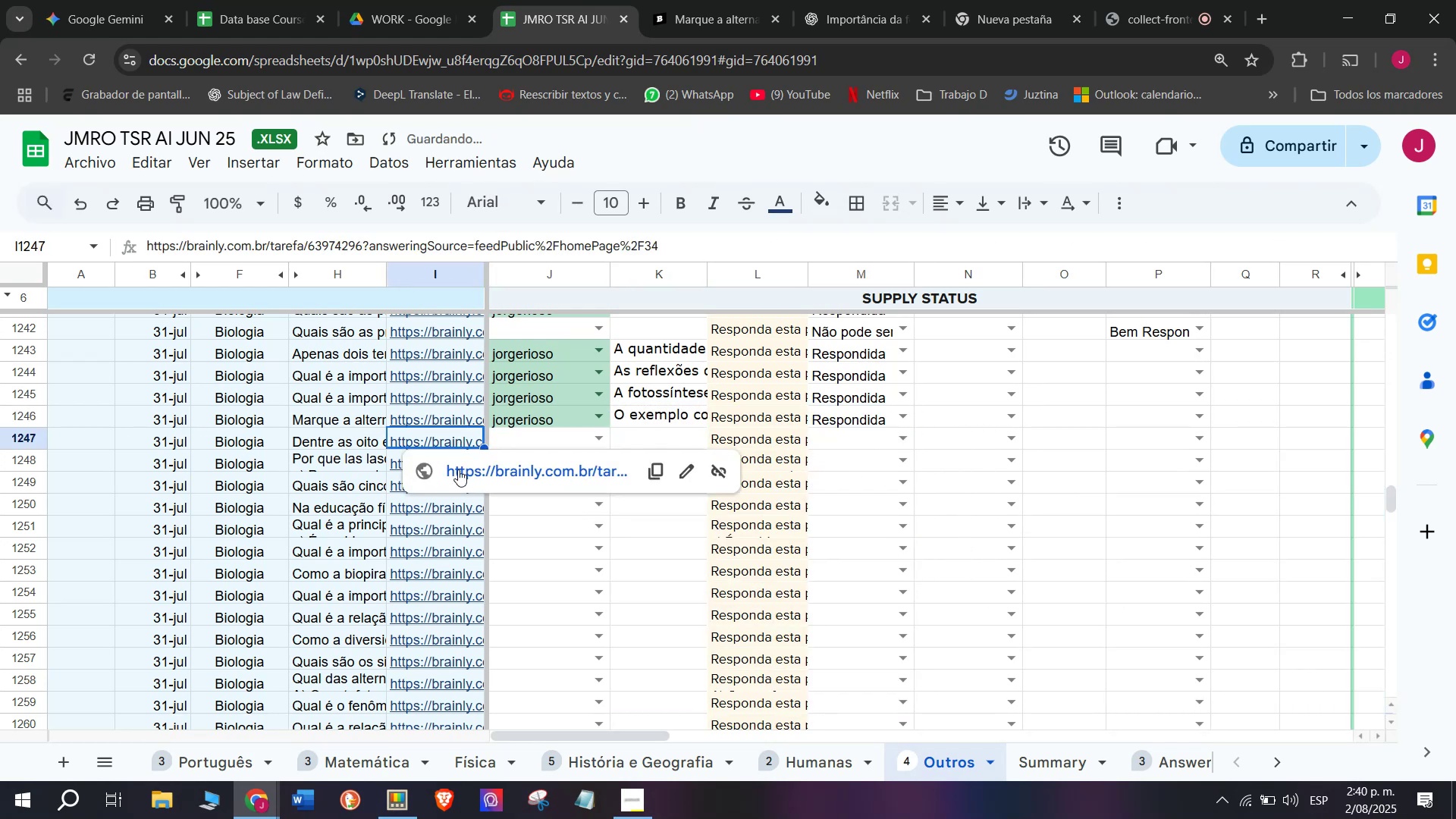 
left_click([458, 469])
 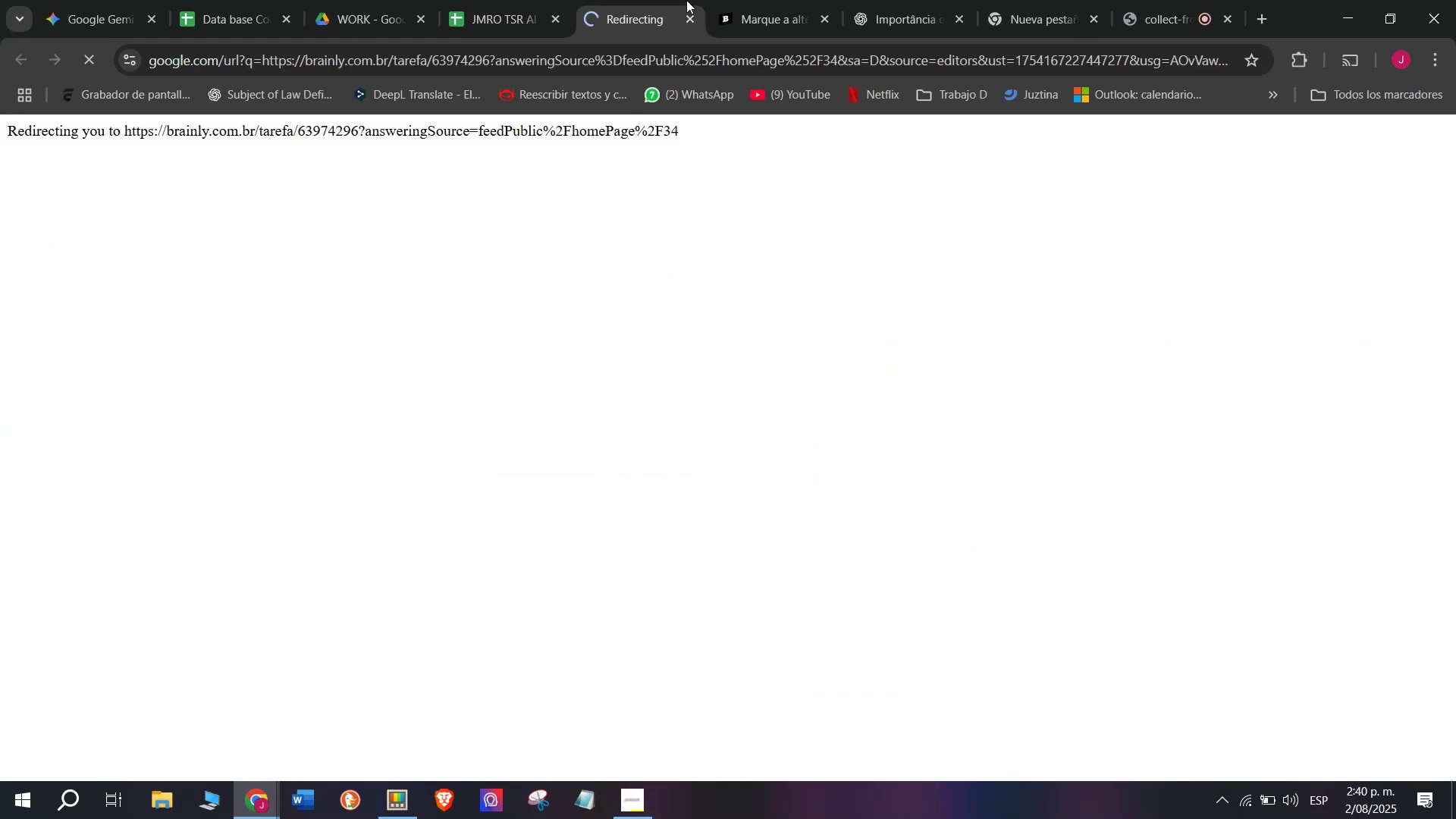 
double_click([732, 0])
 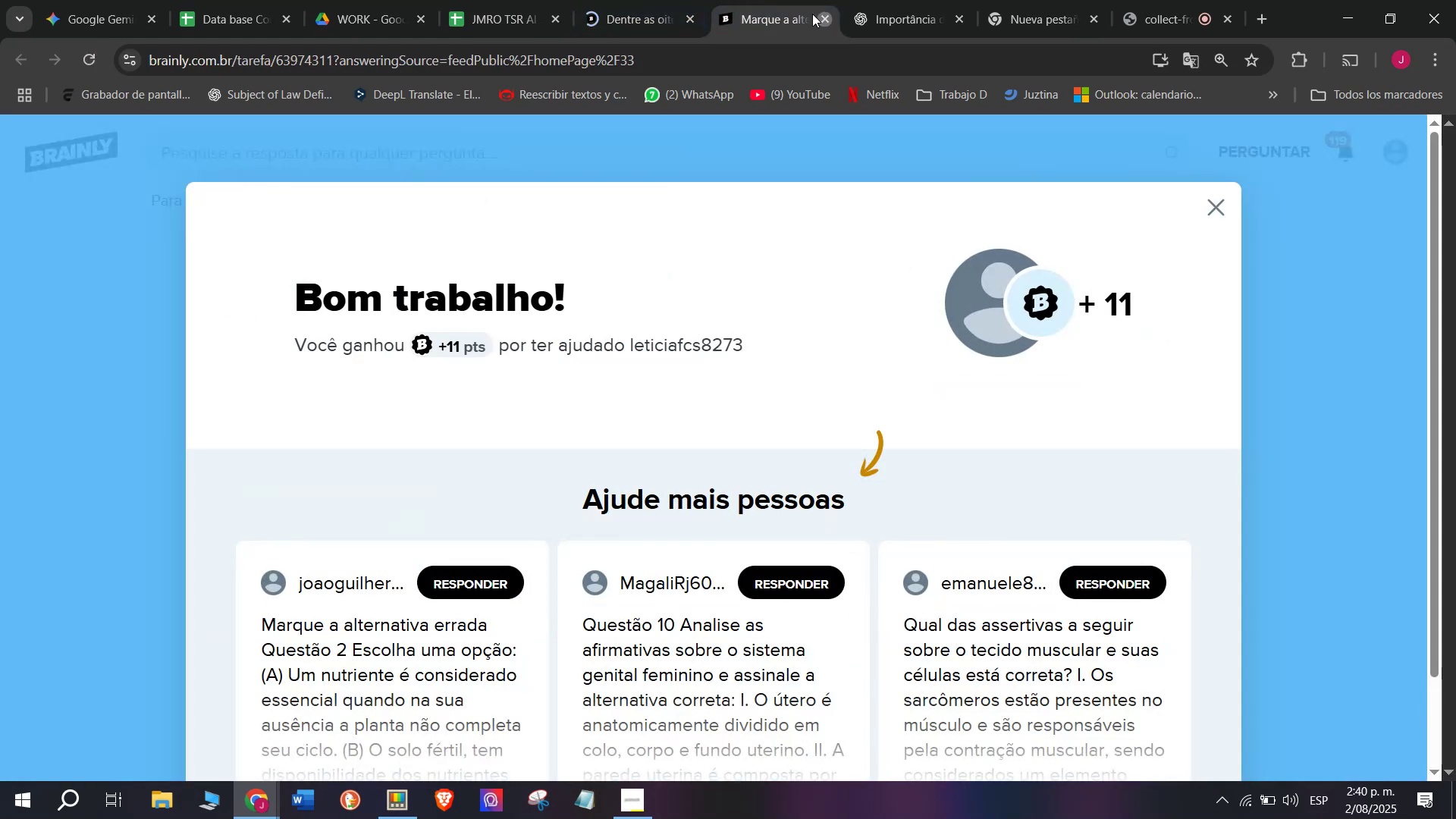 
double_click([642, 0])
 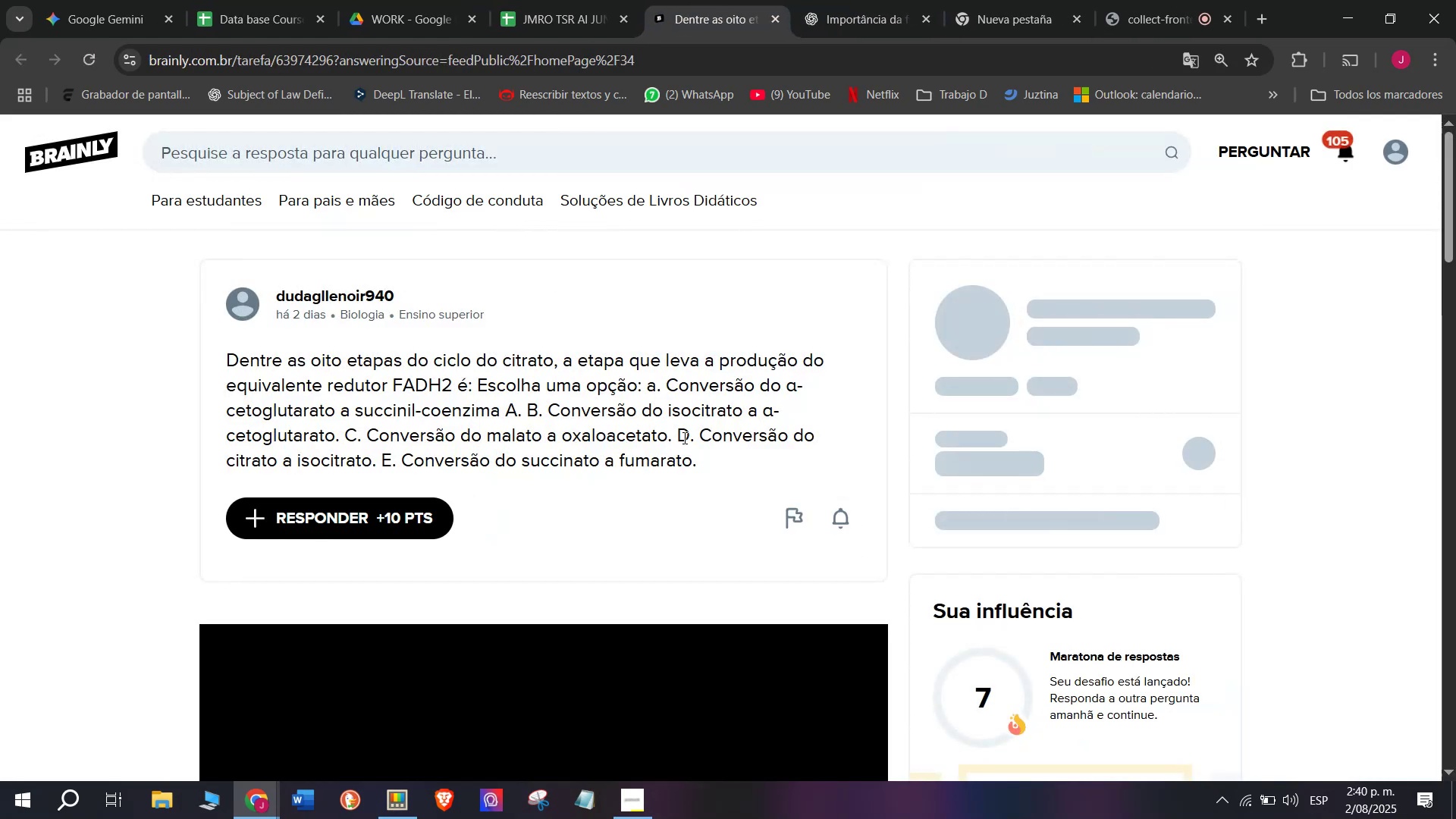 
left_click_drag(start_coordinate=[711, 466], to_coordinate=[221, 358])
 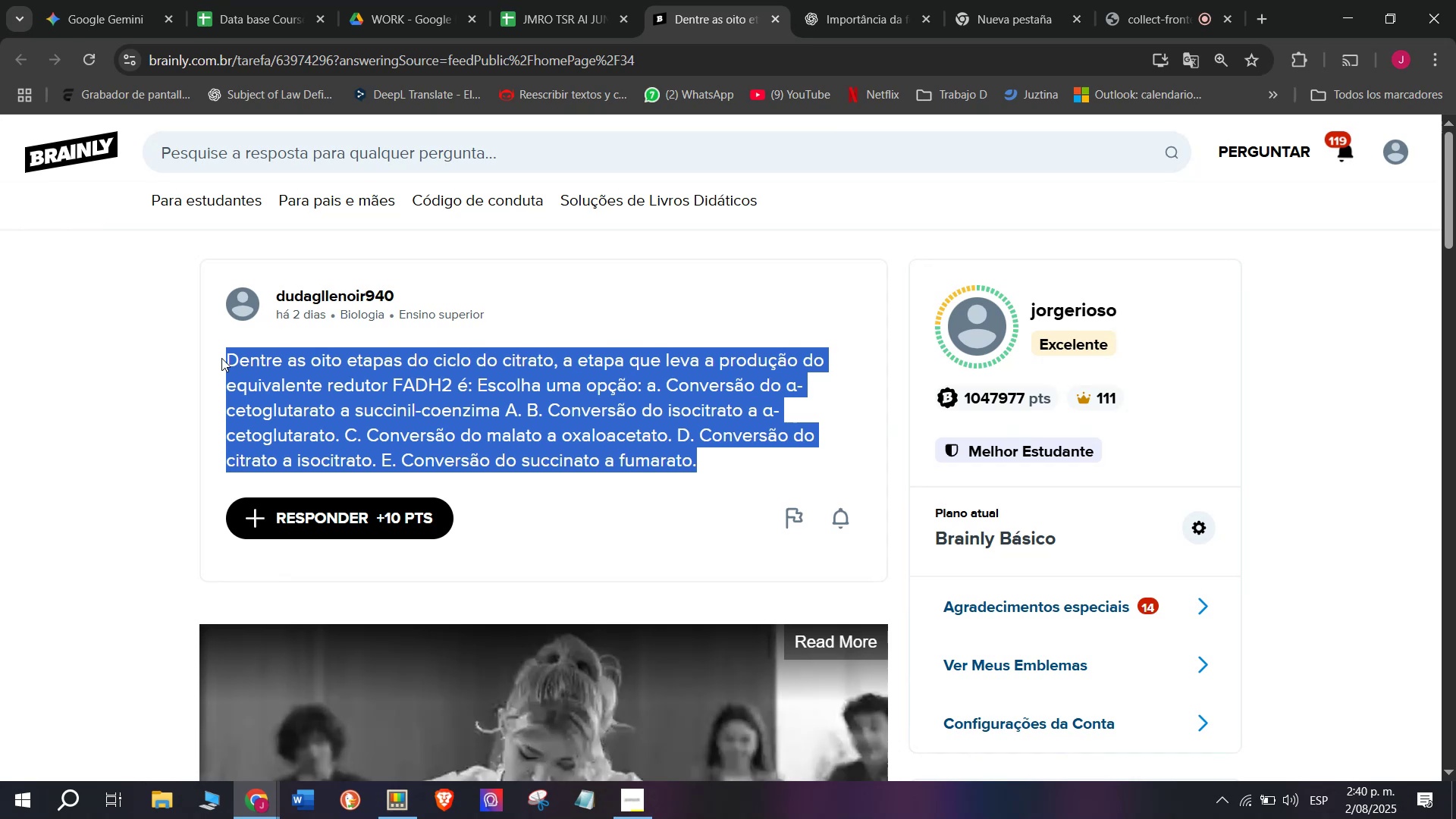 
key(Control+C)
 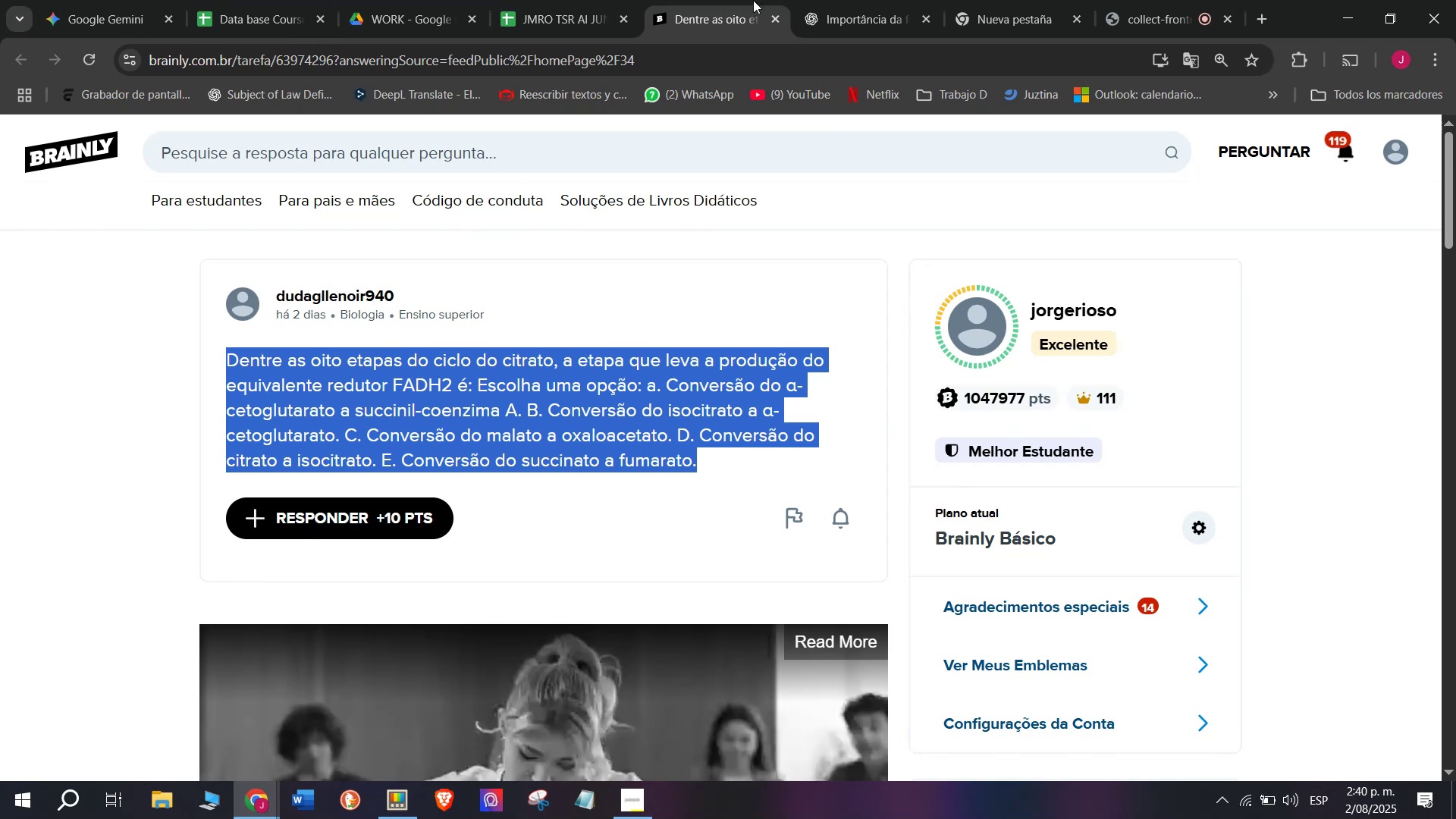 
left_click([858, 0])
 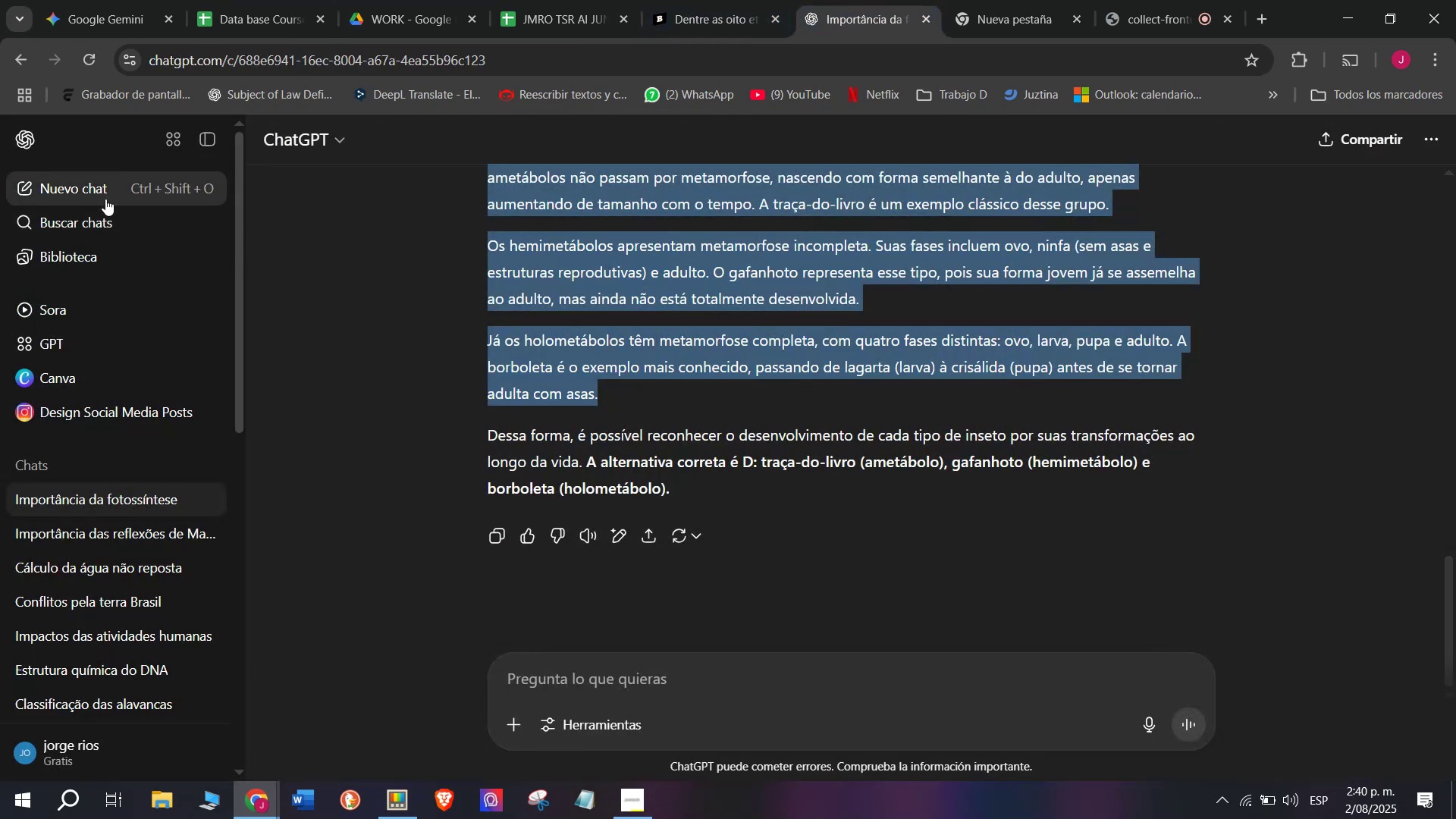 
left_click([92, 193])
 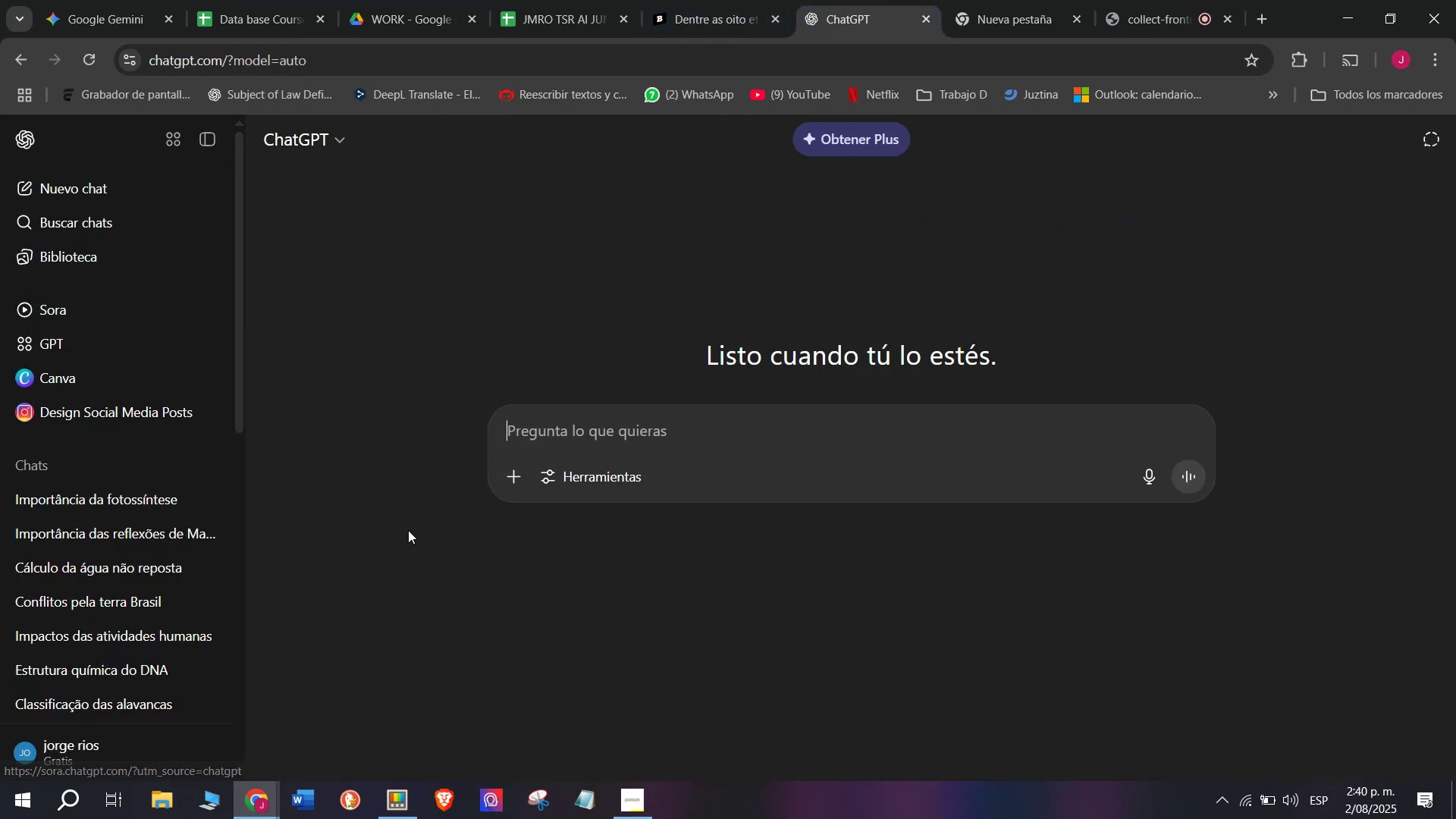 
key(Meta+MetaLeft)
 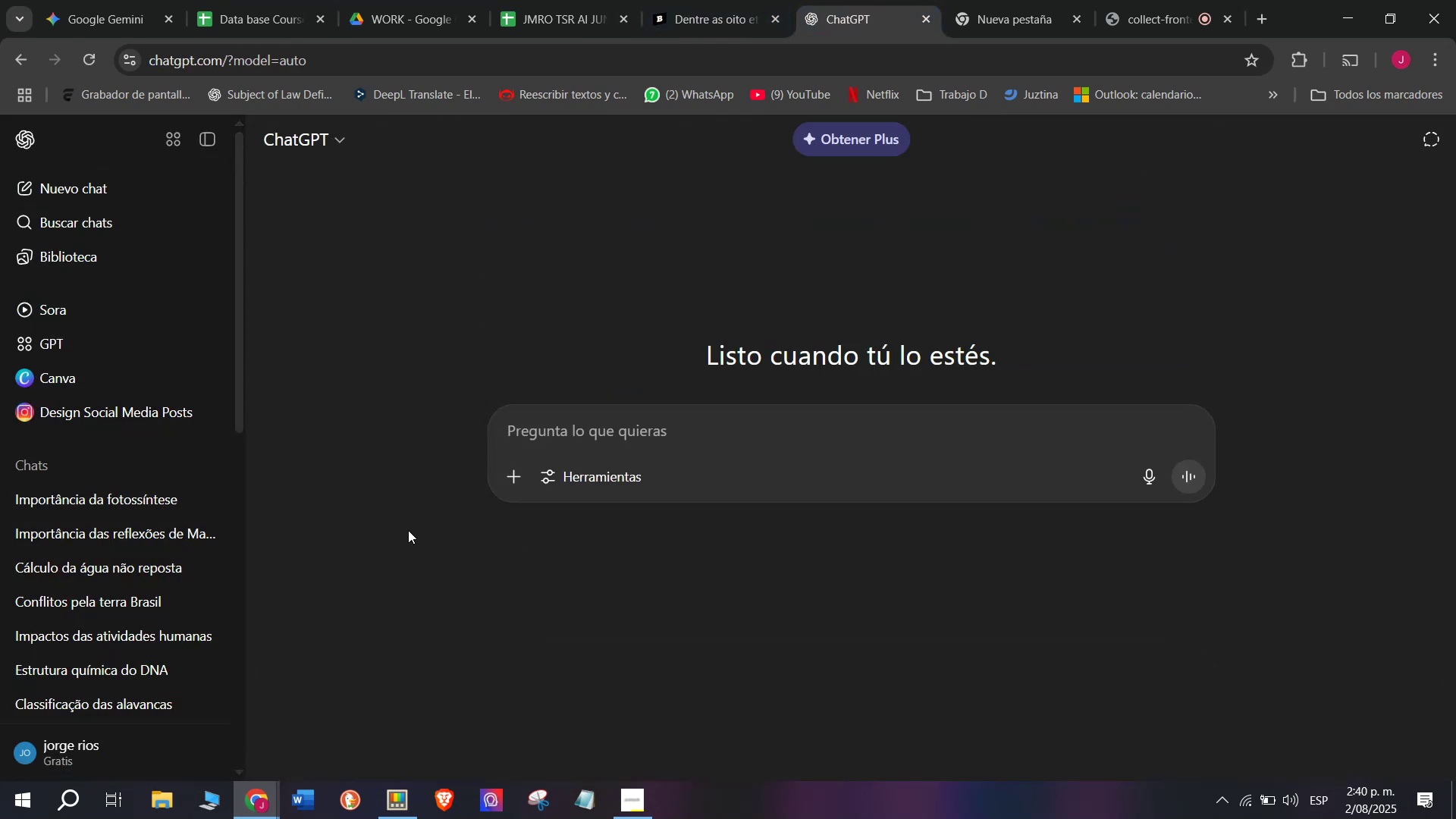 
key(Meta+V)
 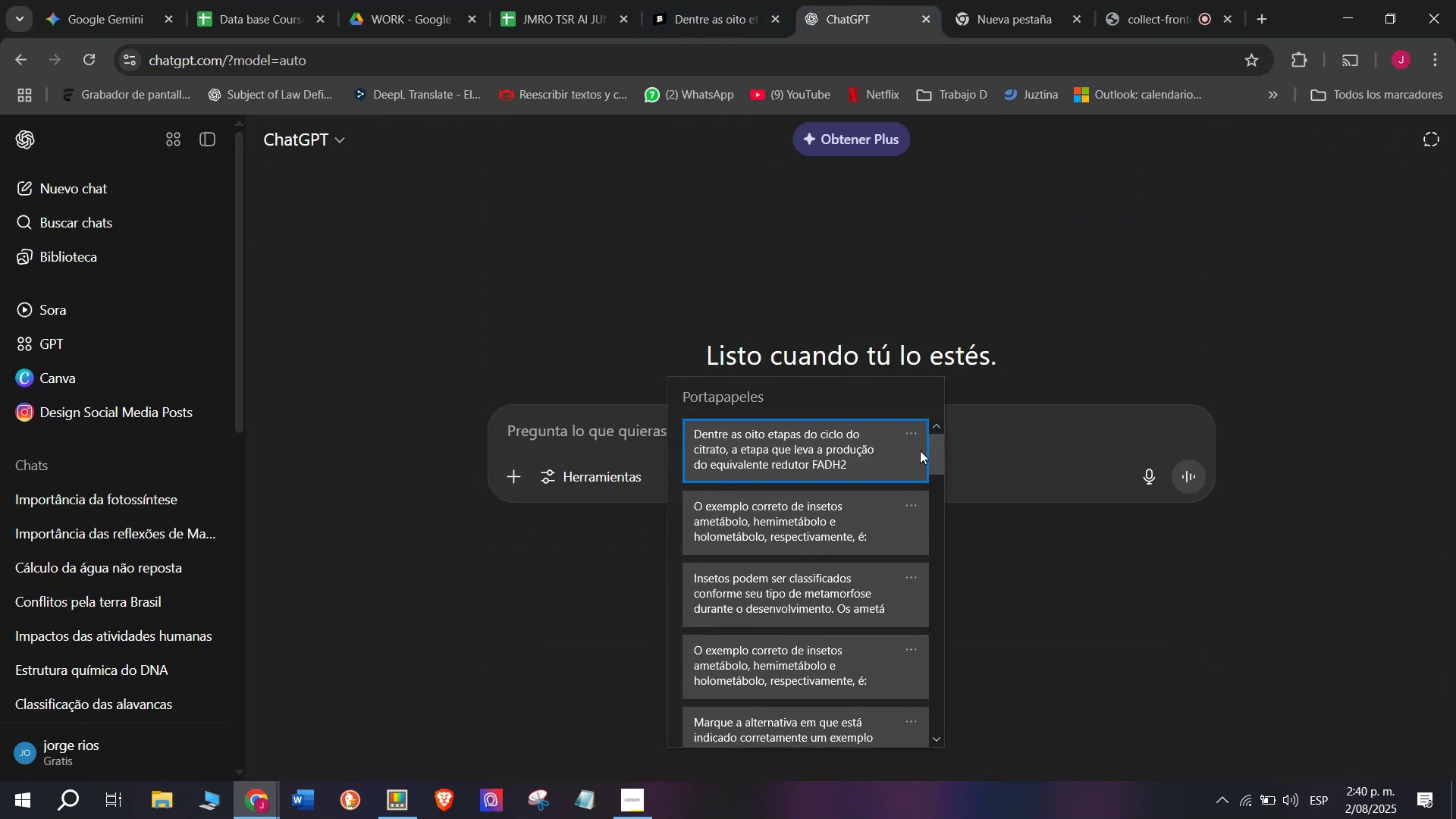 
left_click_drag(start_coordinate=[930, 450], to_coordinate=[880, 788])
 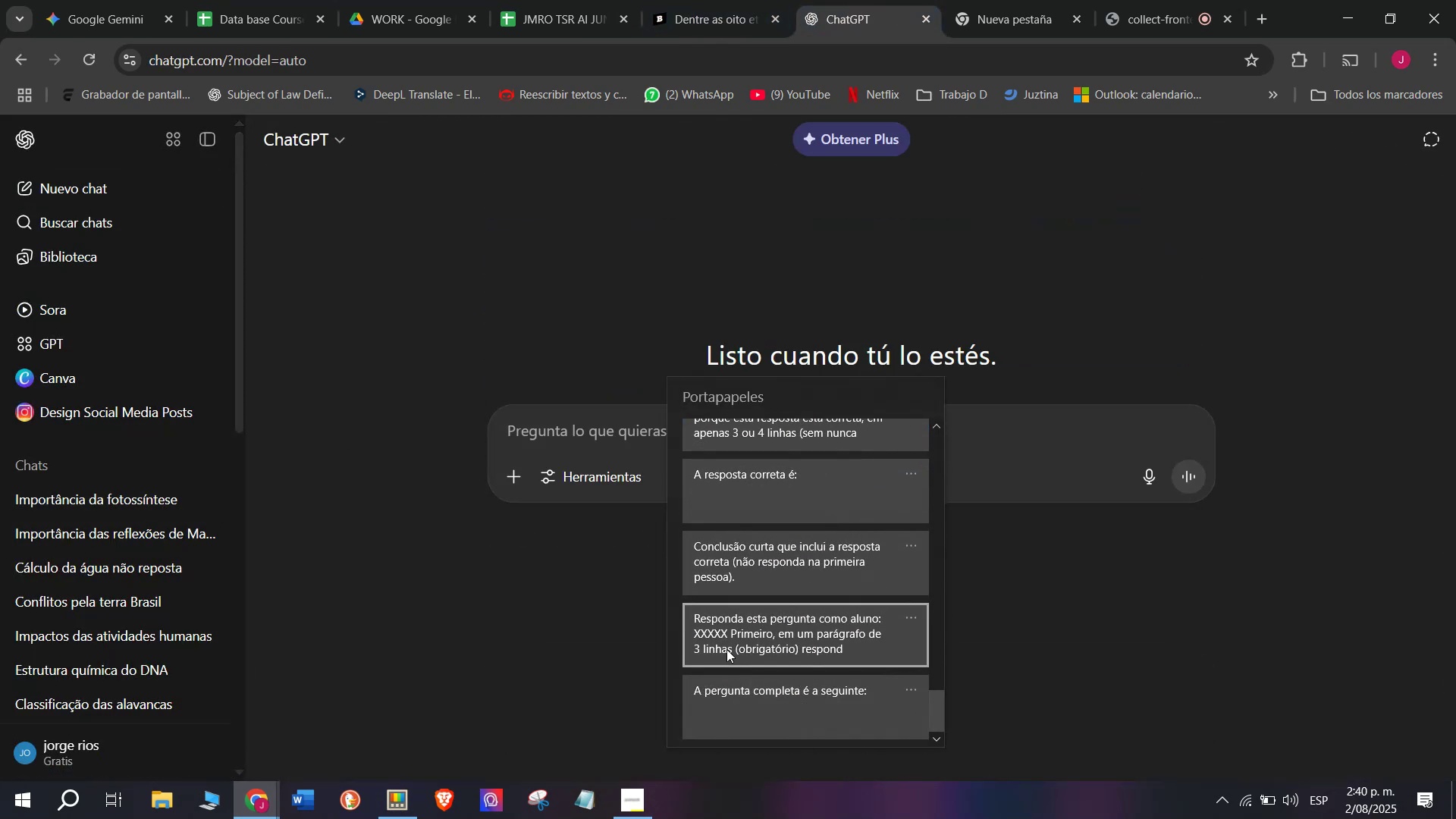 
left_click([726, 635])
 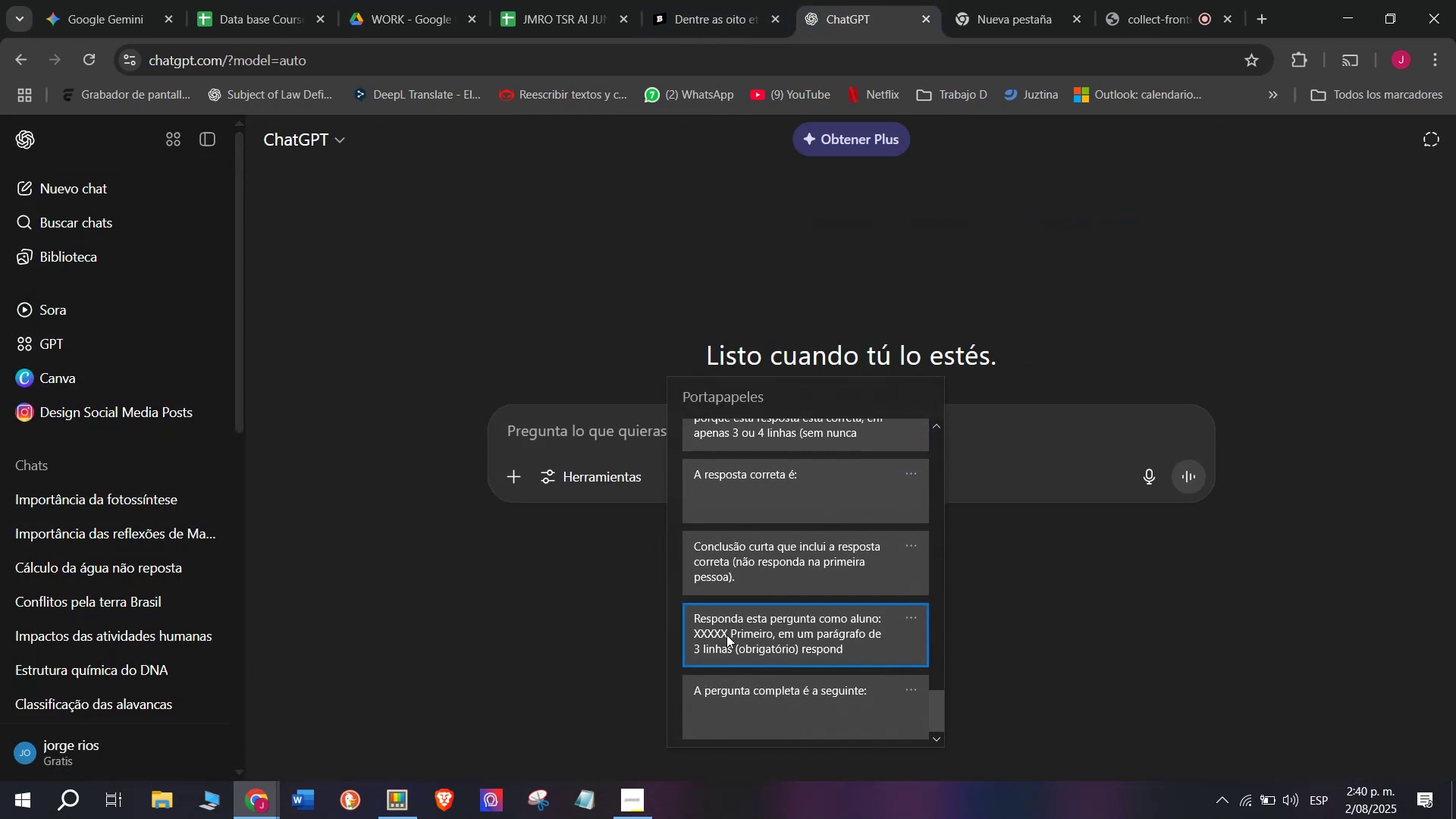 
key(Control+ControlLeft)
 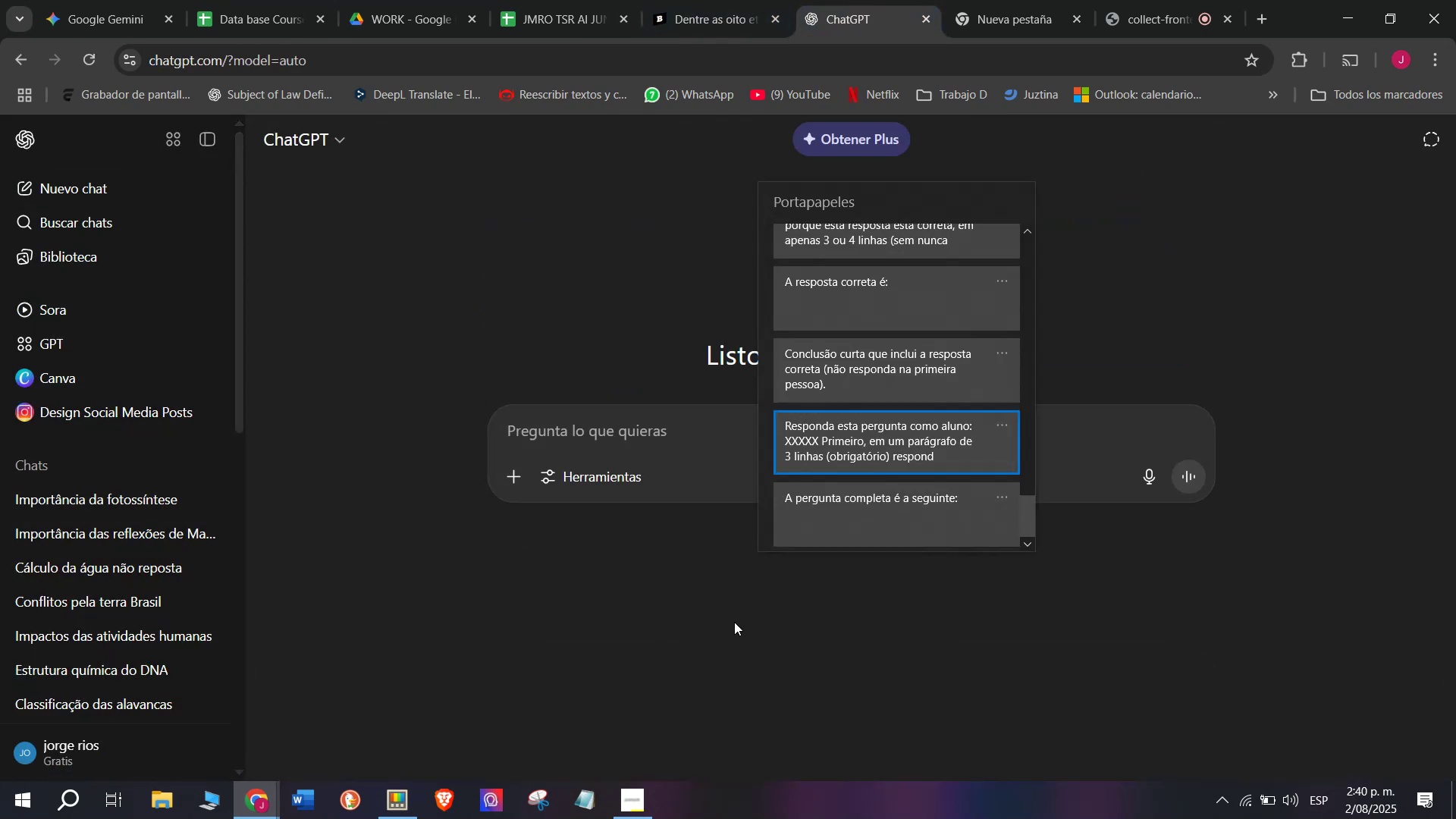 
key(Control+V)
 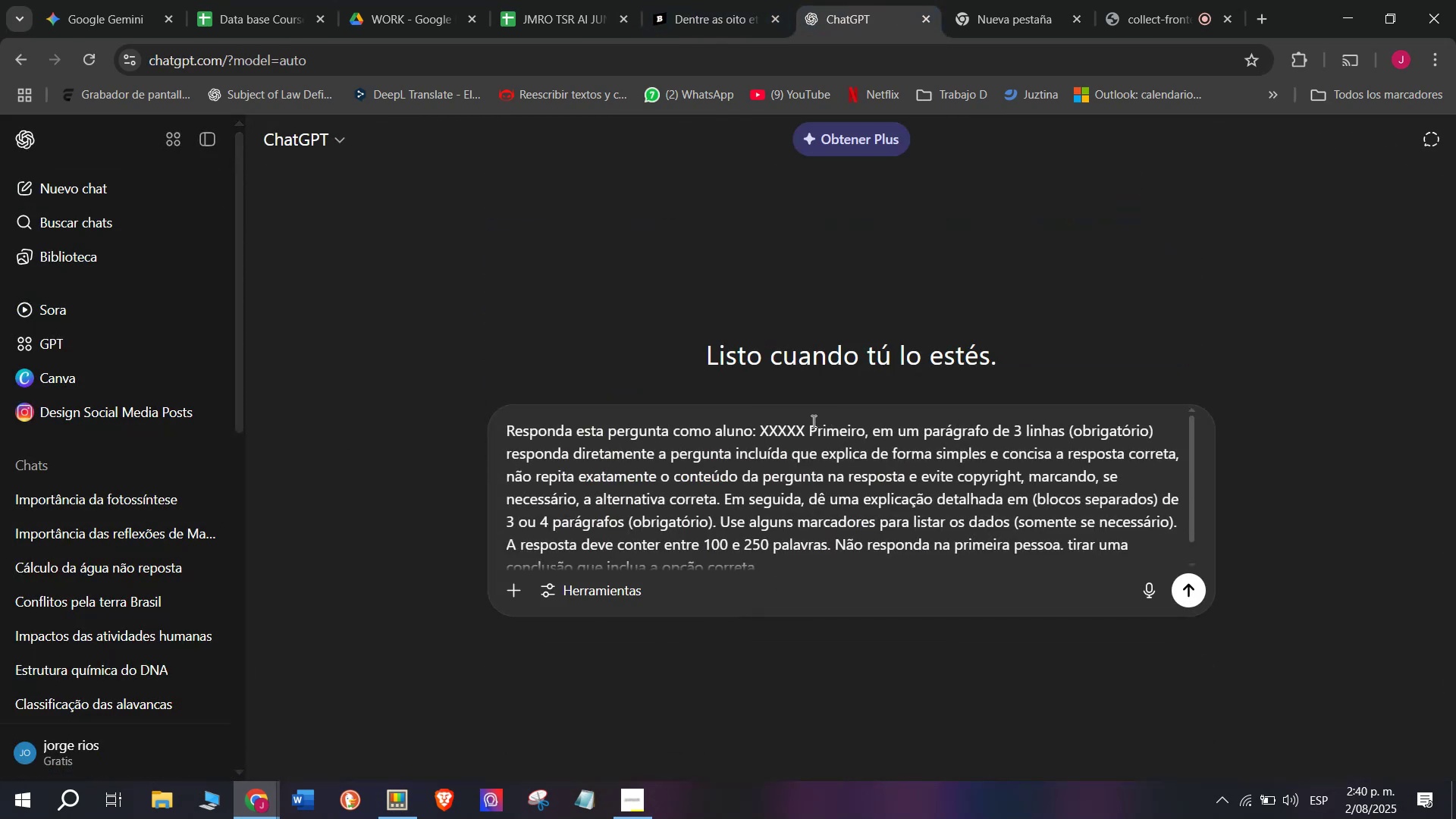 
left_click_drag(start_coordinate=[808, 422], to_coordinate=[761, 421])
 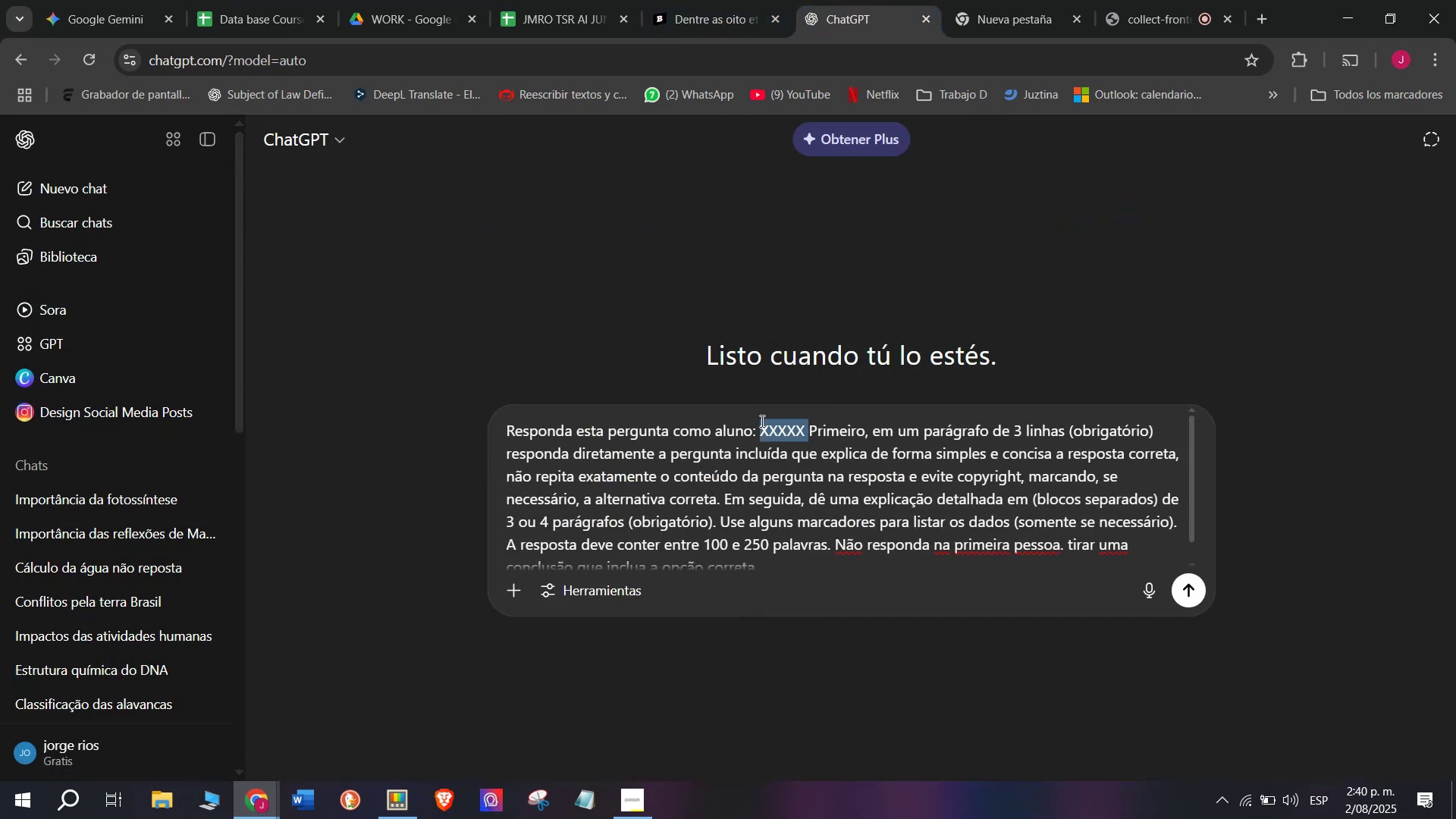 
key(Meta+V)
 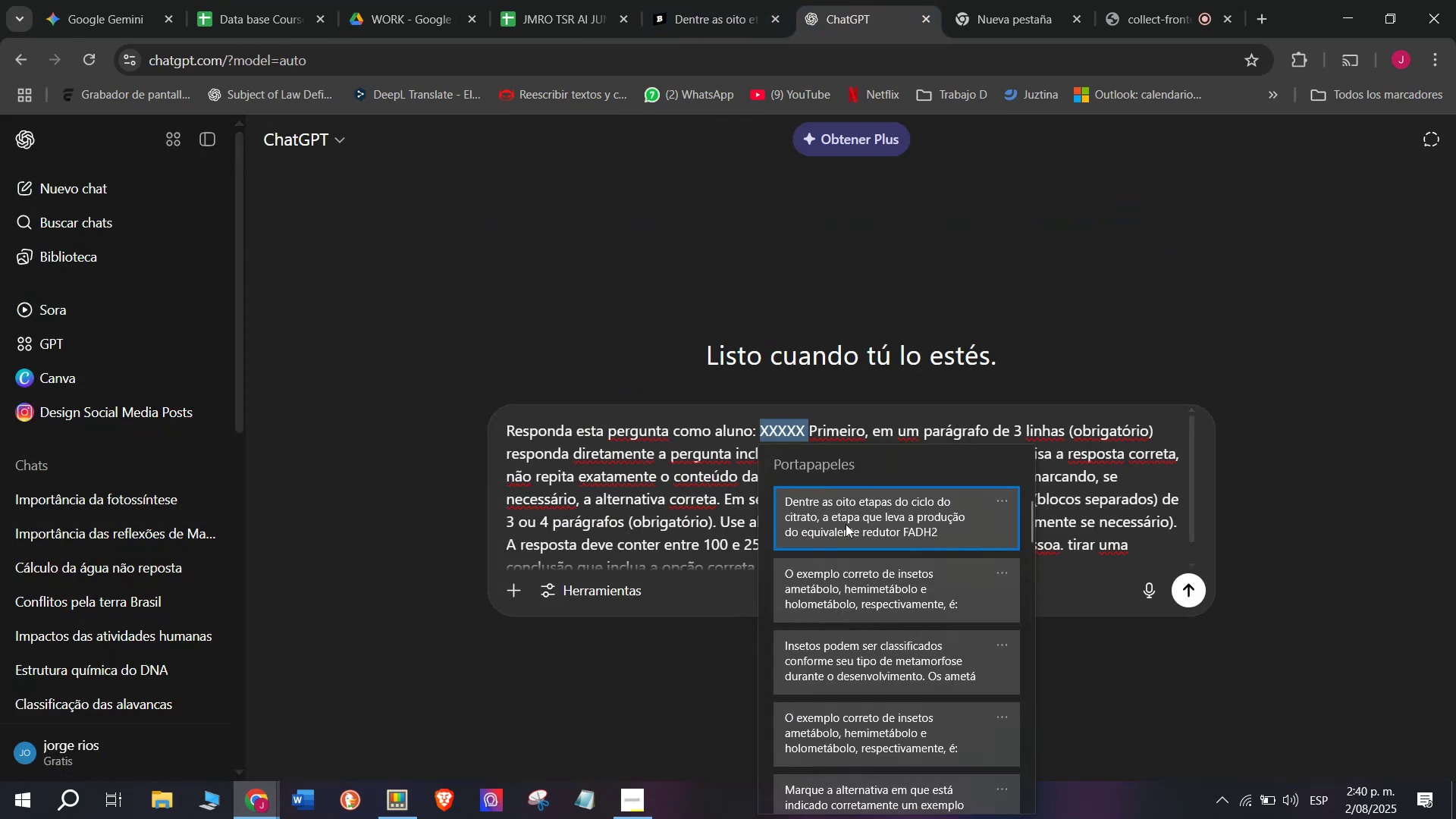 
key(Control+ControlLeft)
 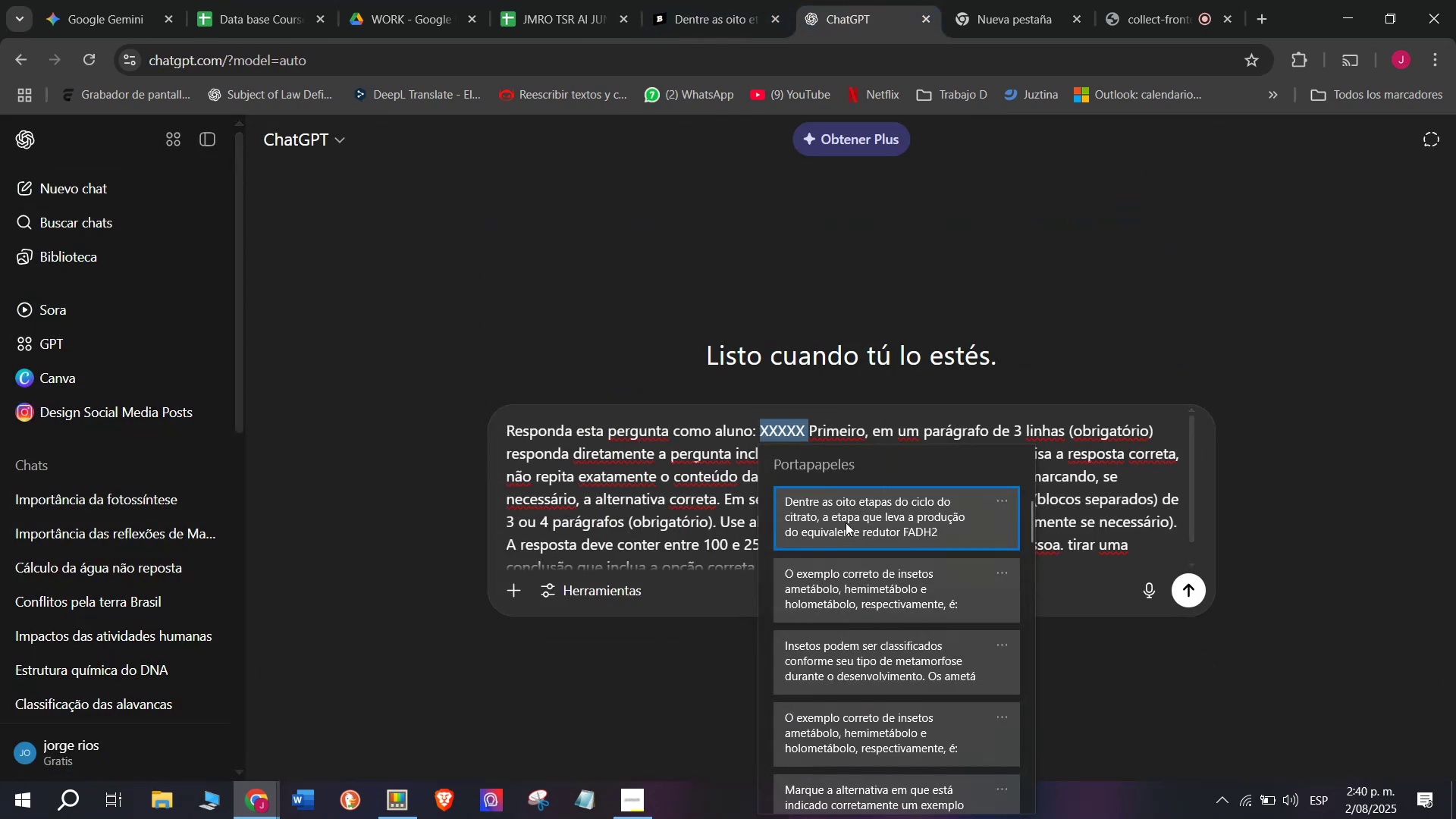 
key(Control+V)
 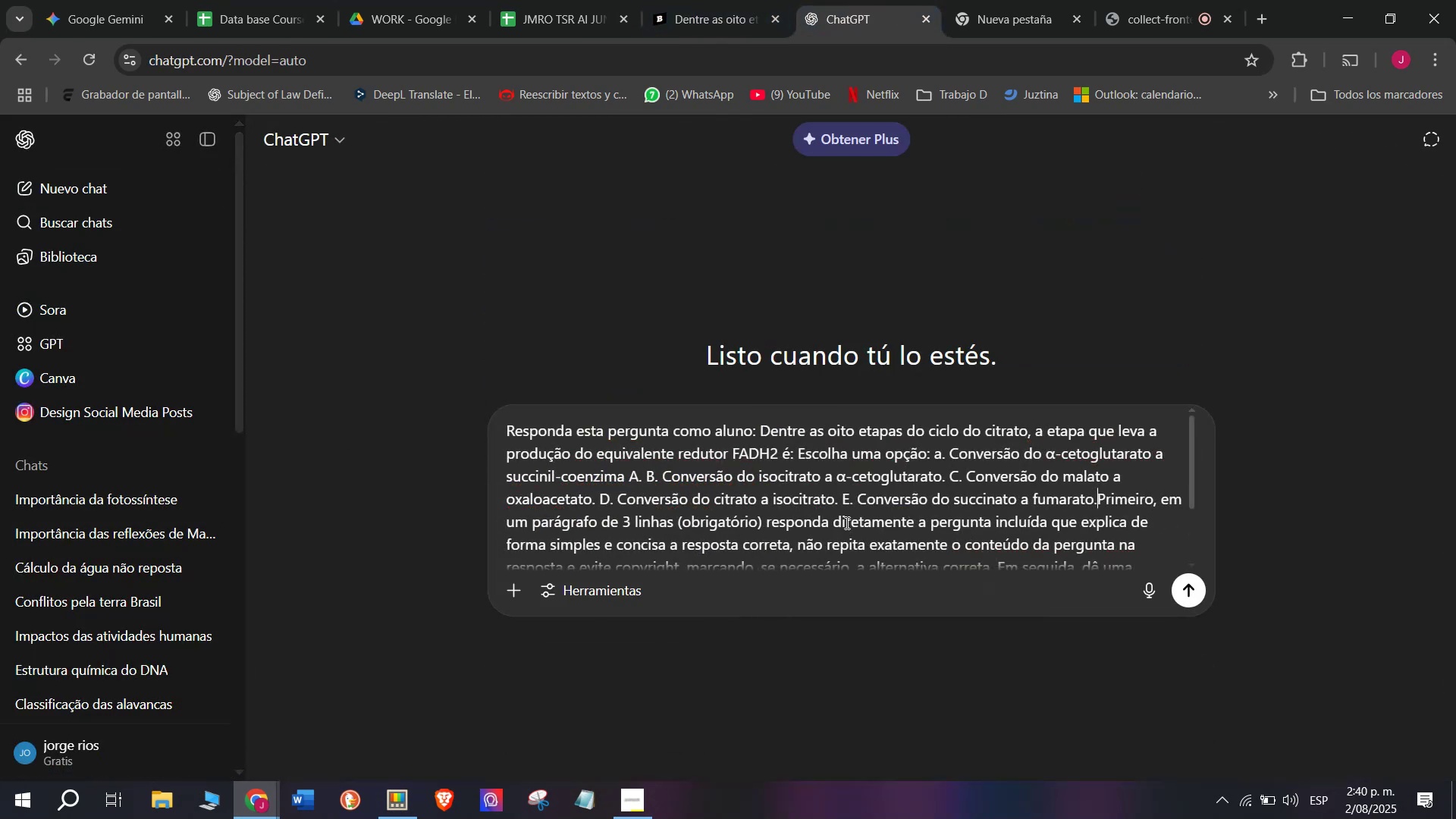 
key(Enter)
 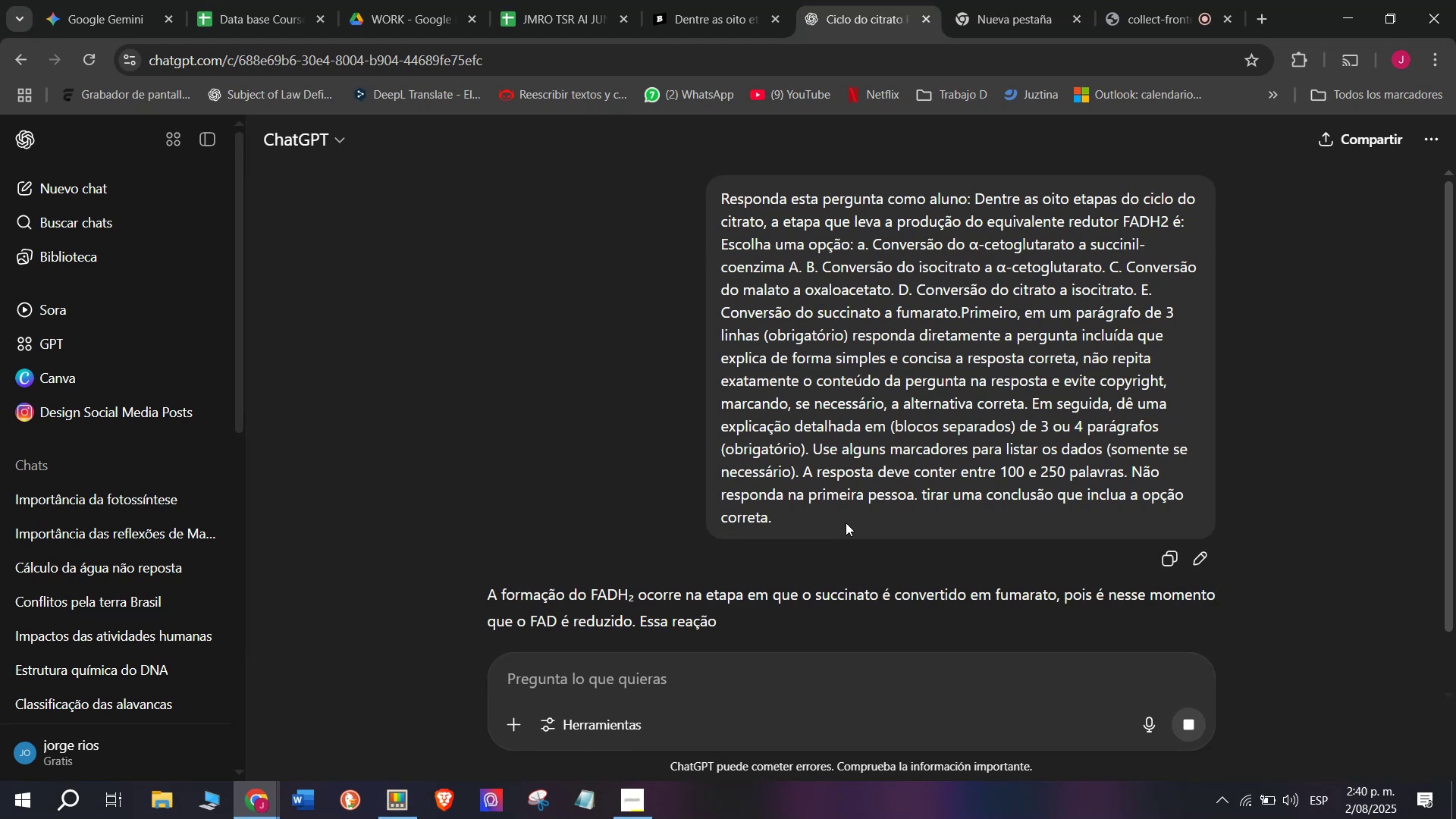 
scroll: coordinate [852, 406], scroll_direction: down, amount: 2.0
 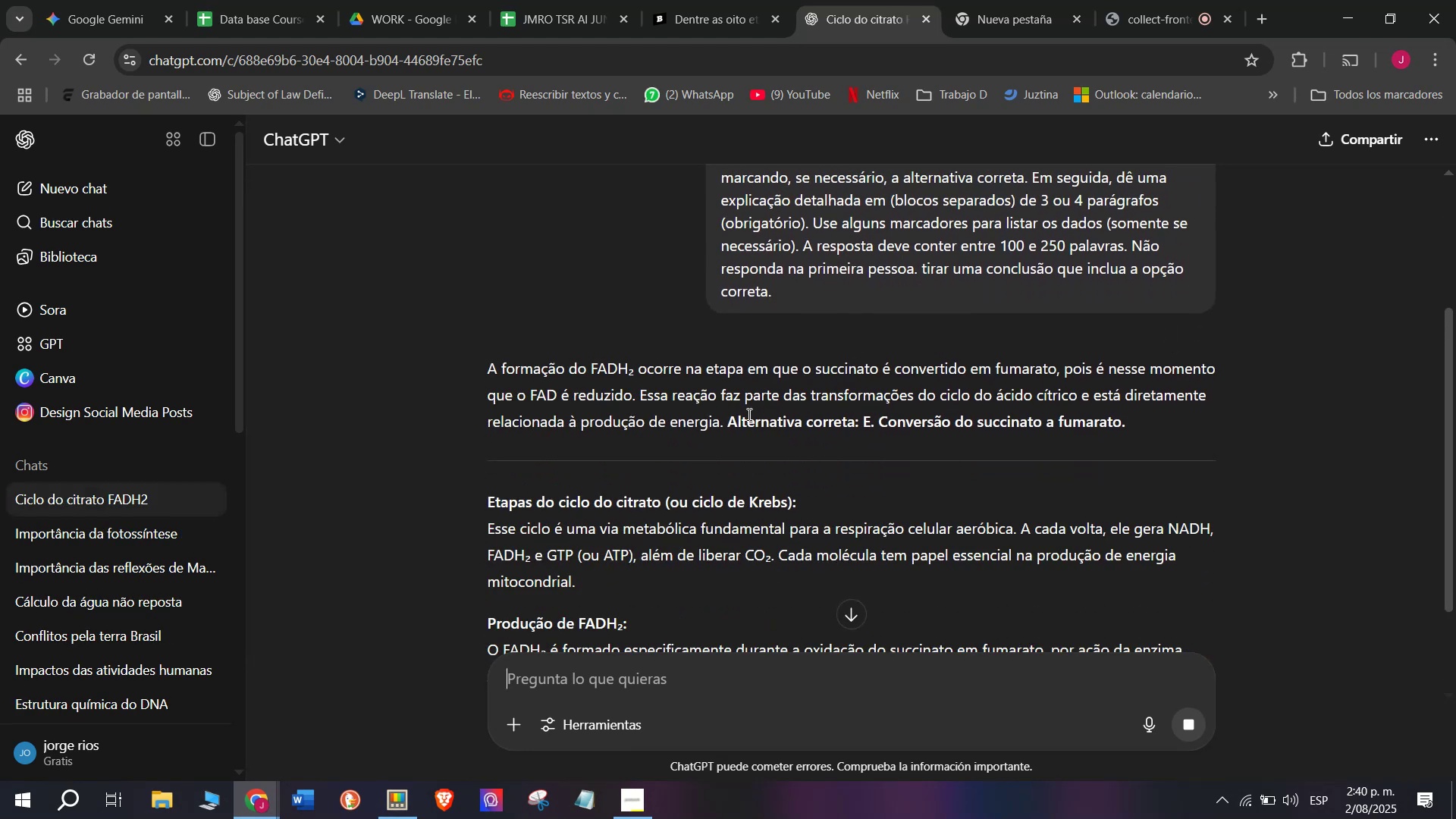 
left_click_drag(start_coordinate=[728, 425], to_coordinate=[480, 364])
 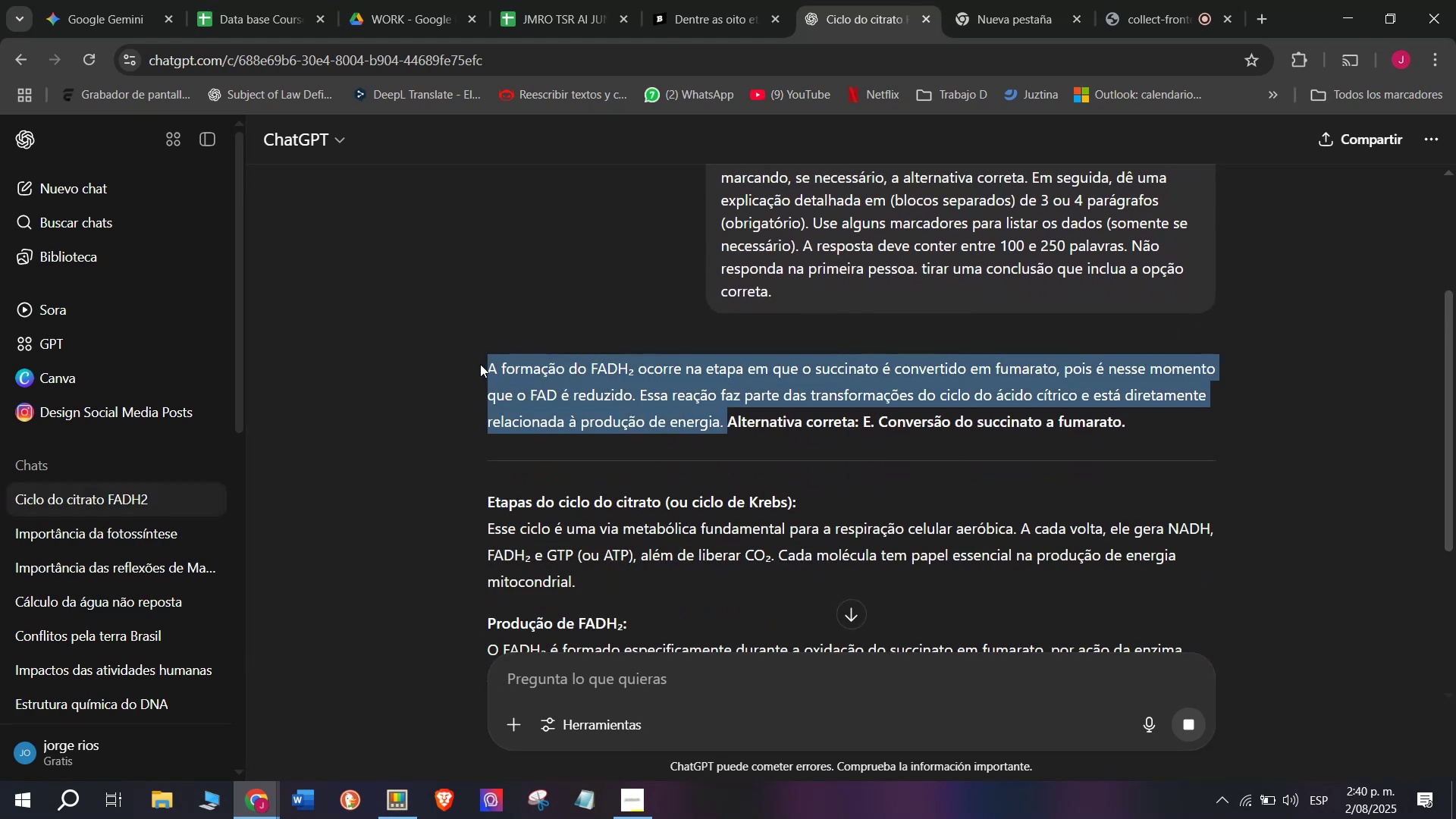 
key(Control+C)
 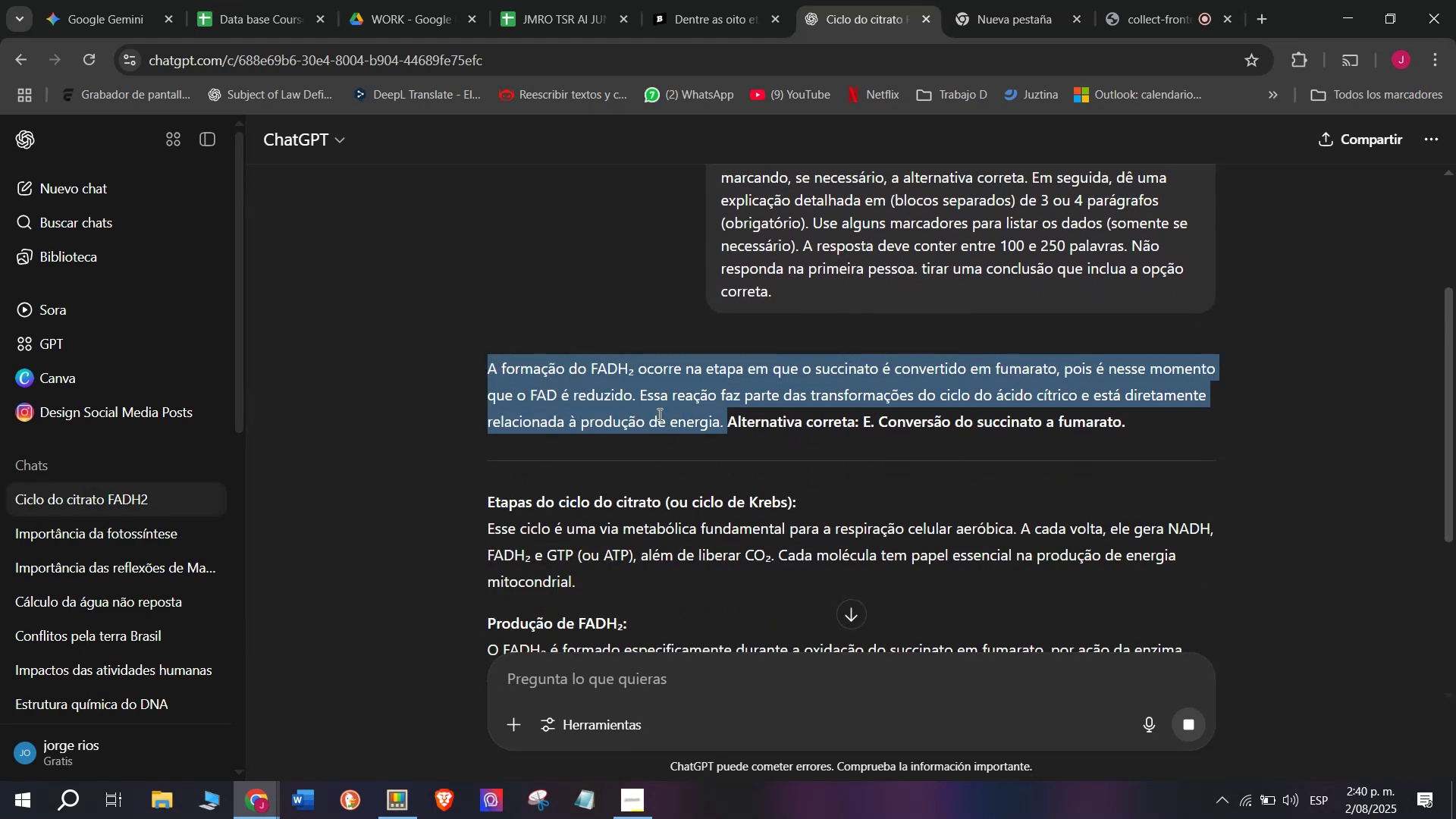 
scroll: coordinate [658, 413], scroll_direction: down, amount: 1.0
 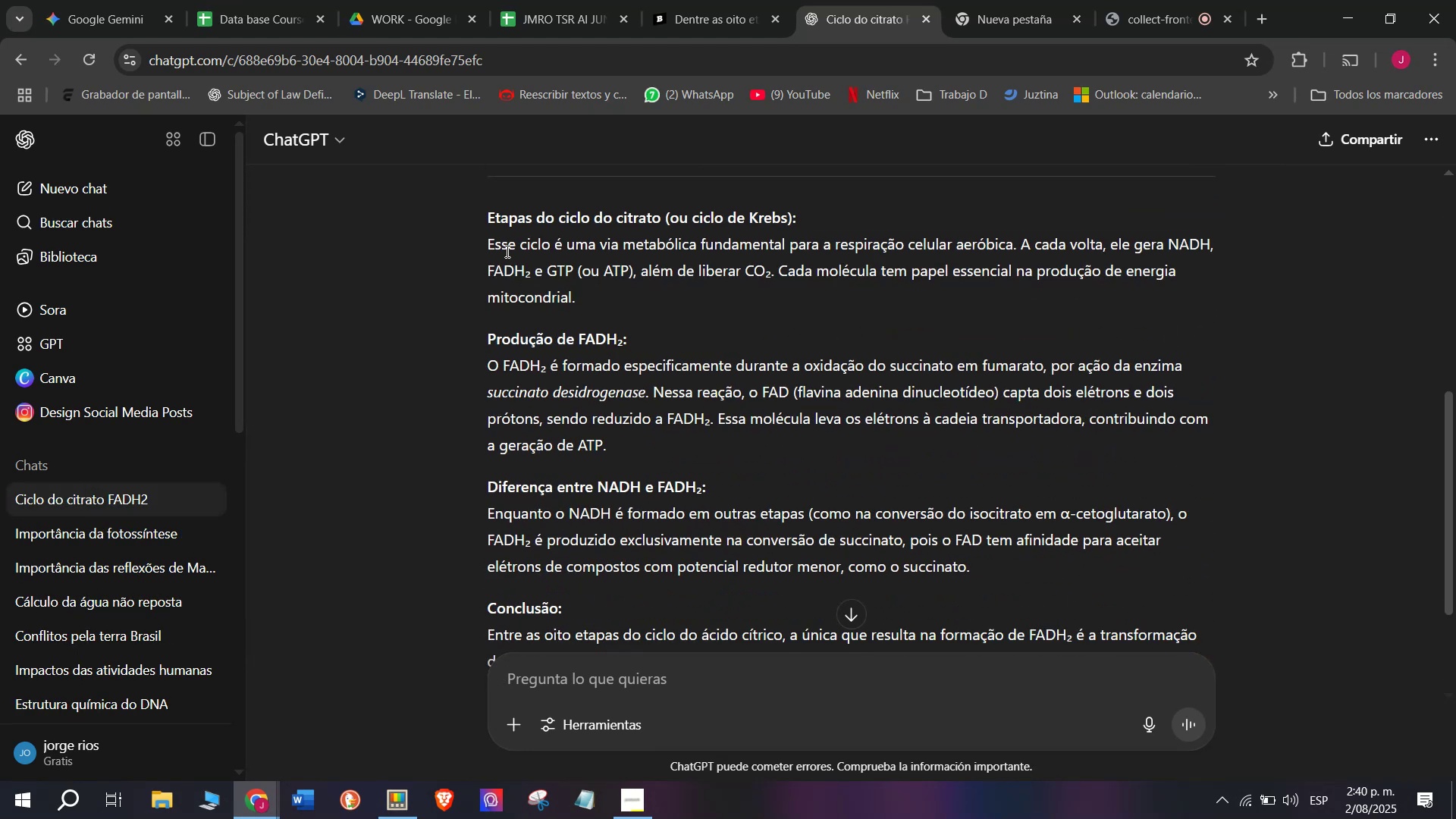 
left_click_drag(start_coordinate=[490, 246], to_coordinate=[1037, 573])
 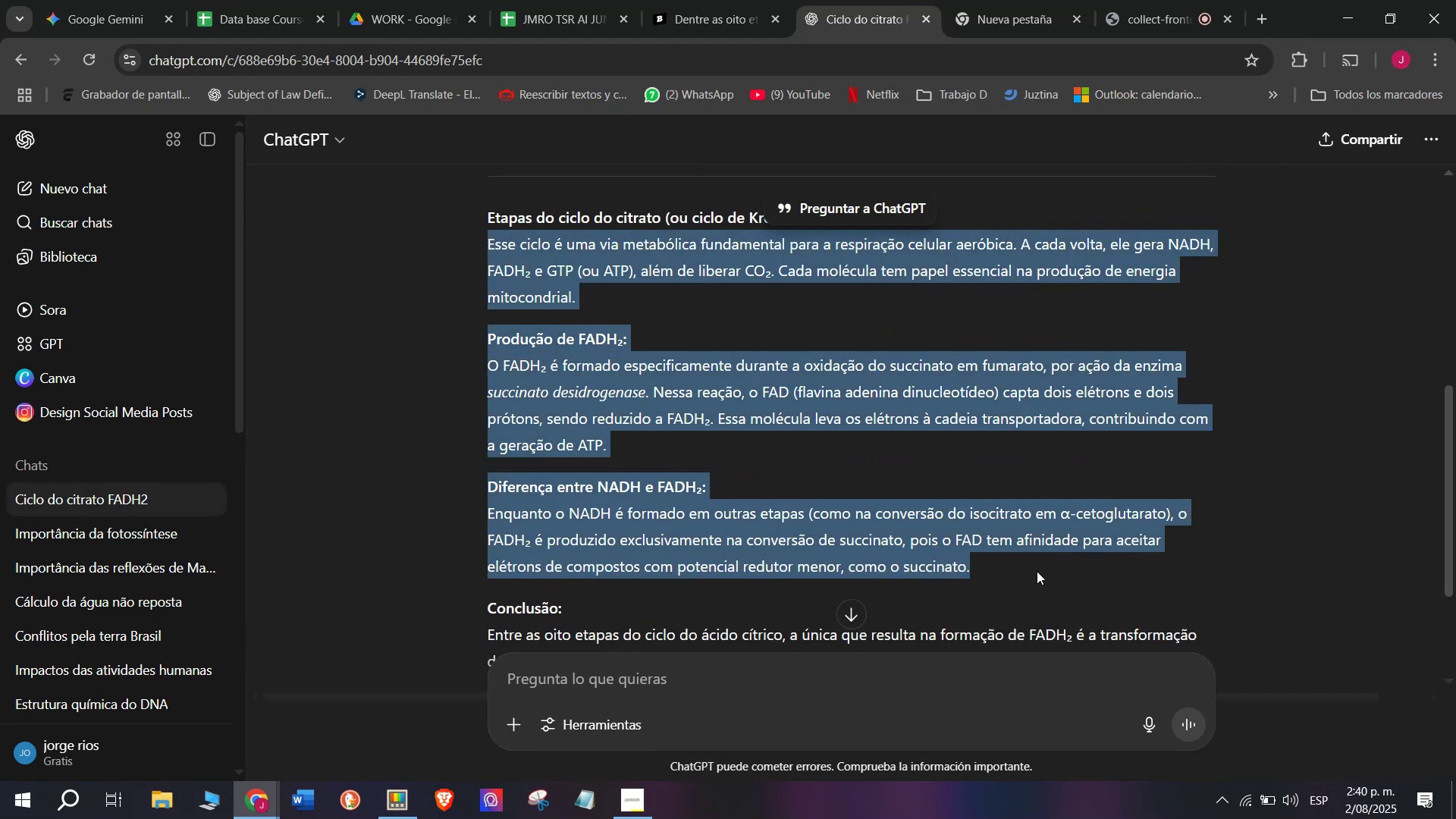 
key(Control+C)
 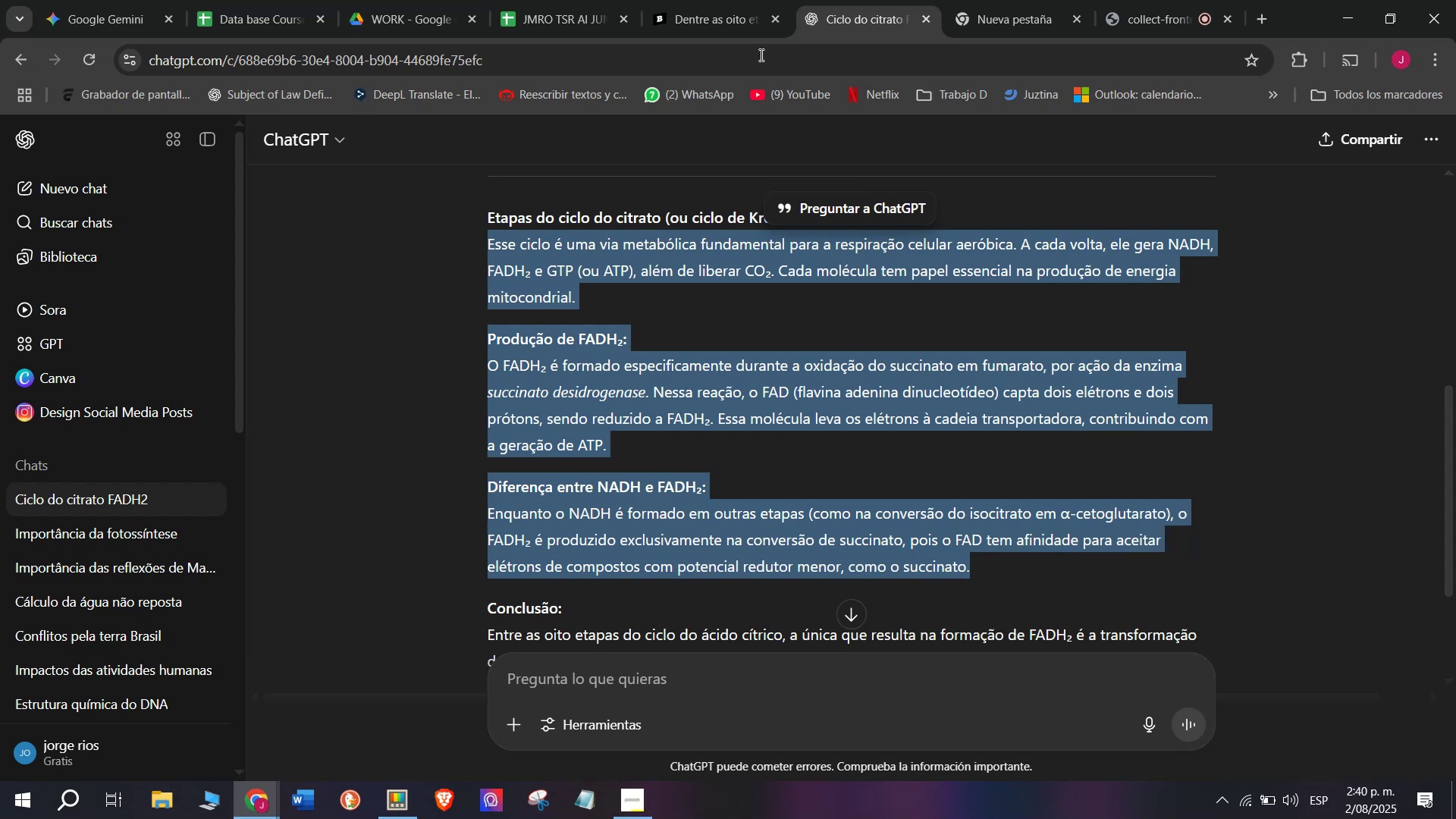 
left_click([682, 0])
 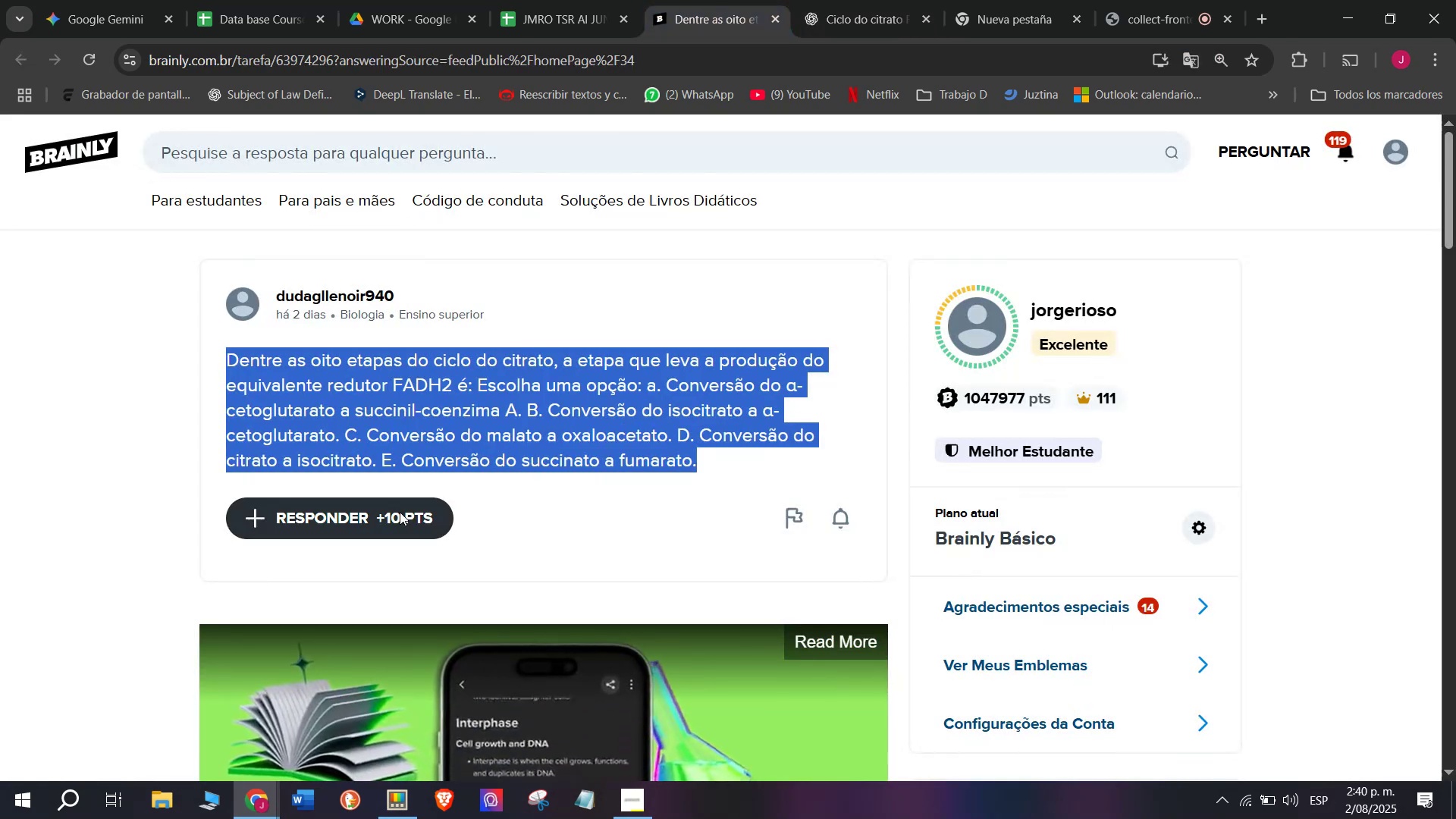 
left_click([389, 524])
 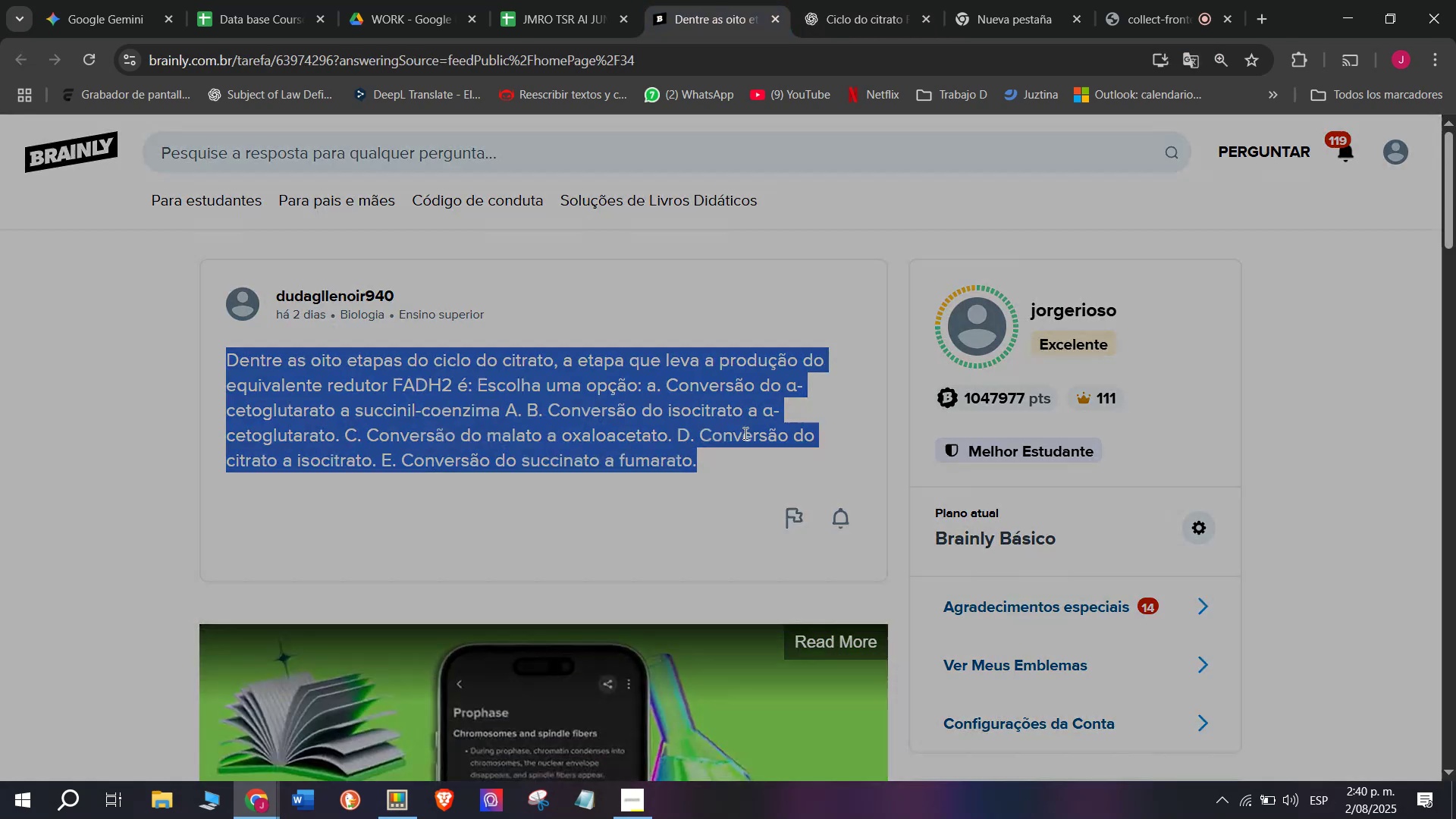 
left_click_drag(start_coordinate=[742, 409], to_coordinate=[531, 209])
 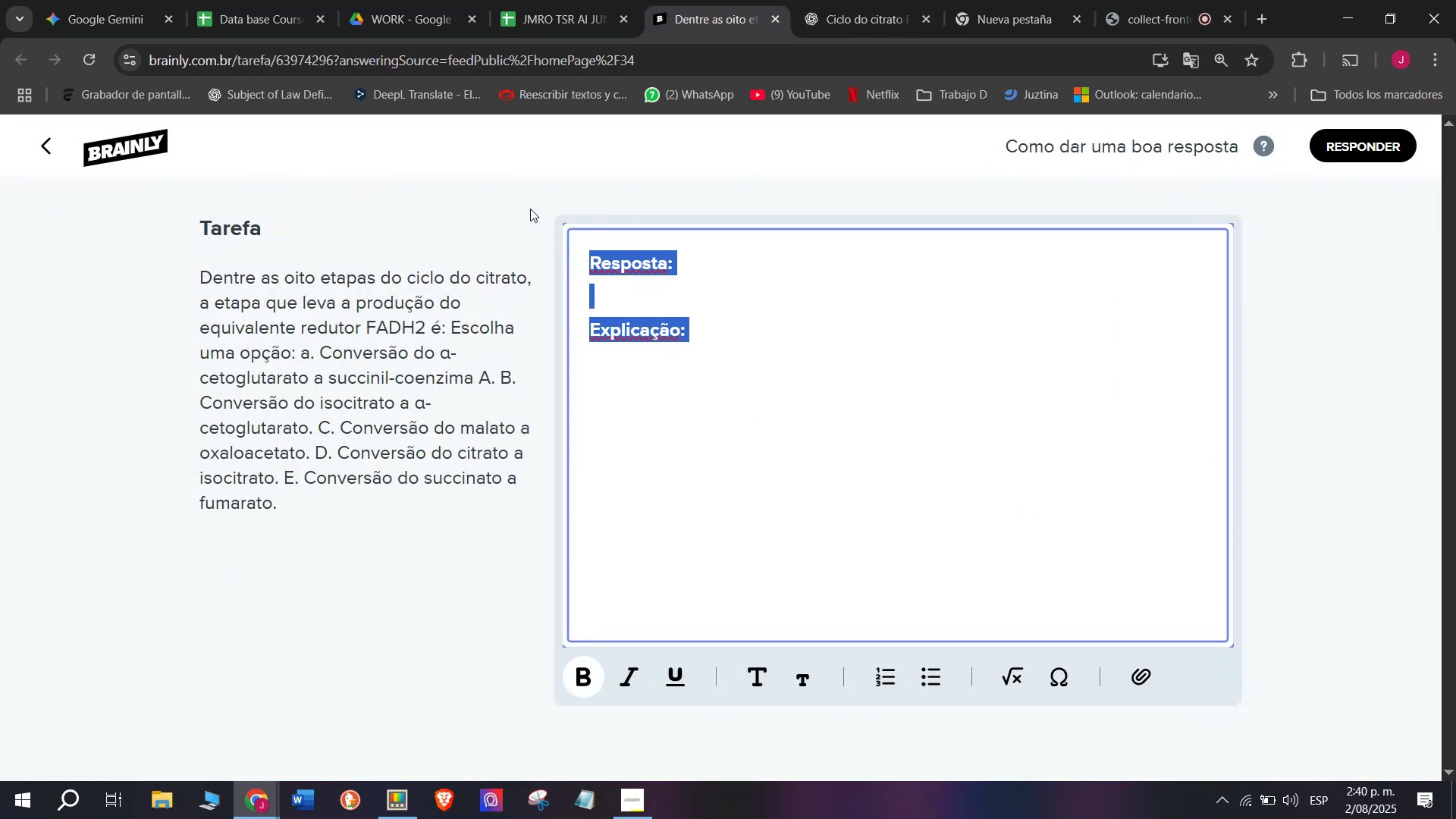 
key(Meta+MetaLeft)
 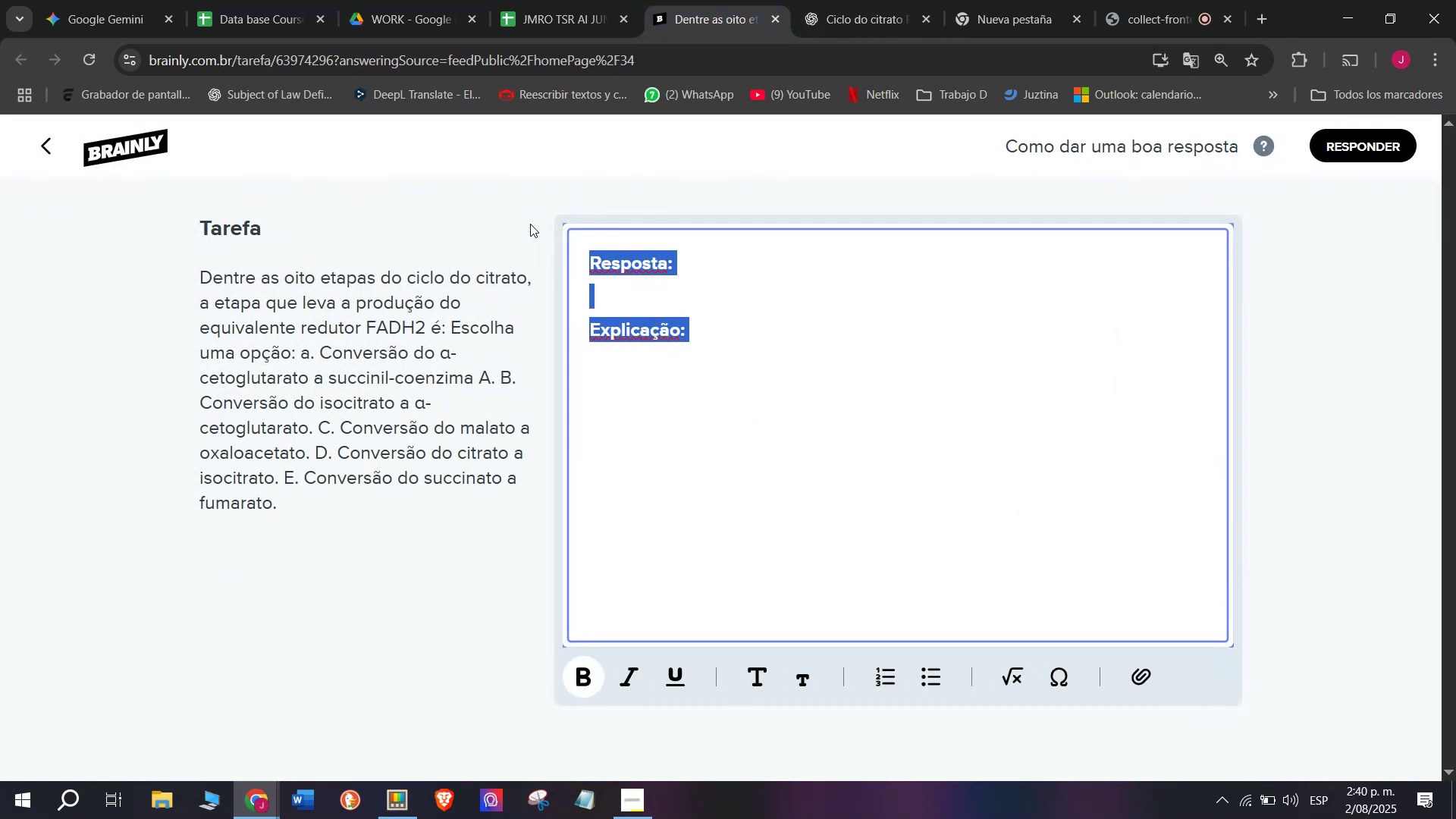 
key(Meta+V)
 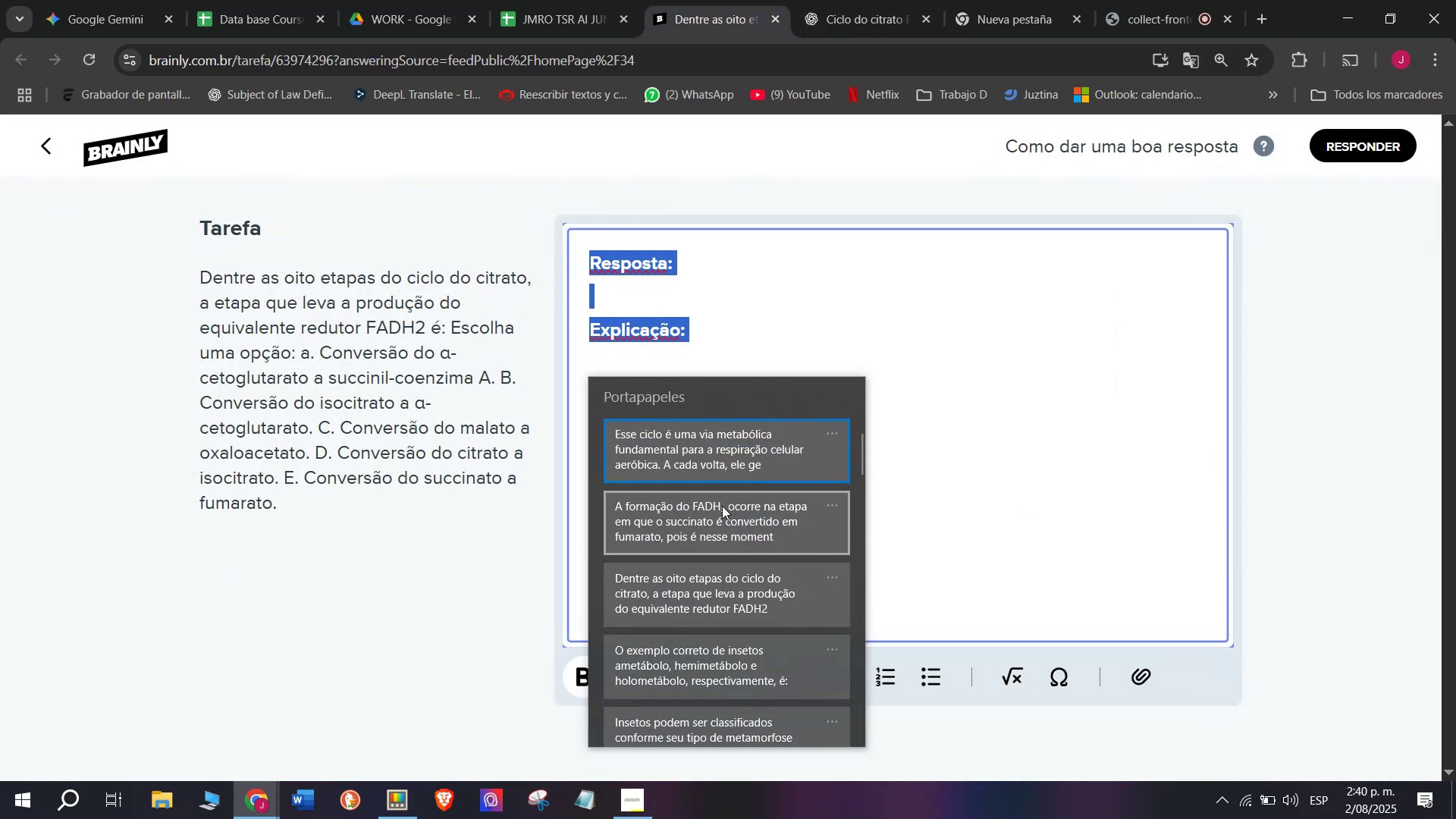 
left_click([720, 525])
 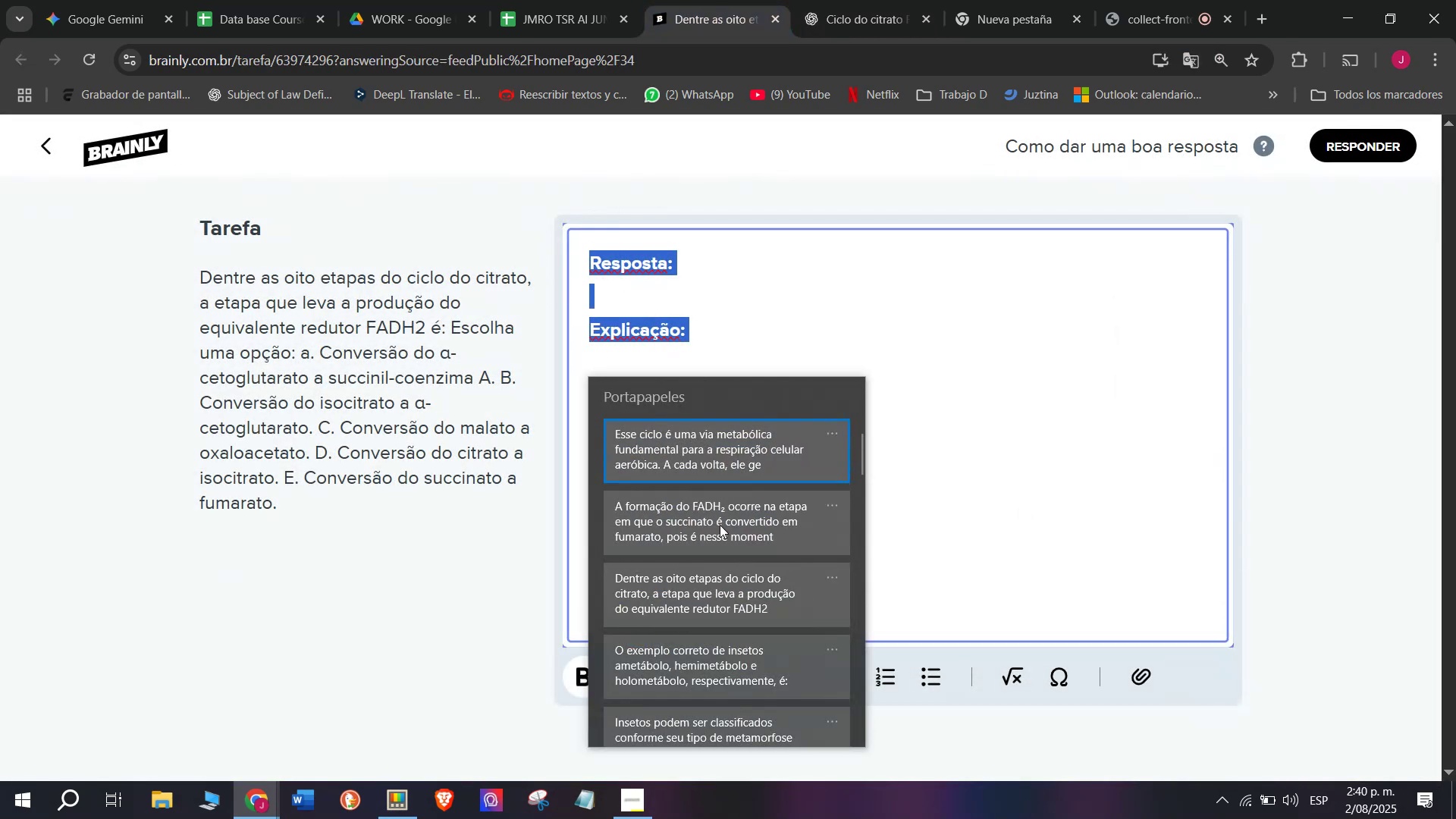 
key(Control+ControlLeft)
 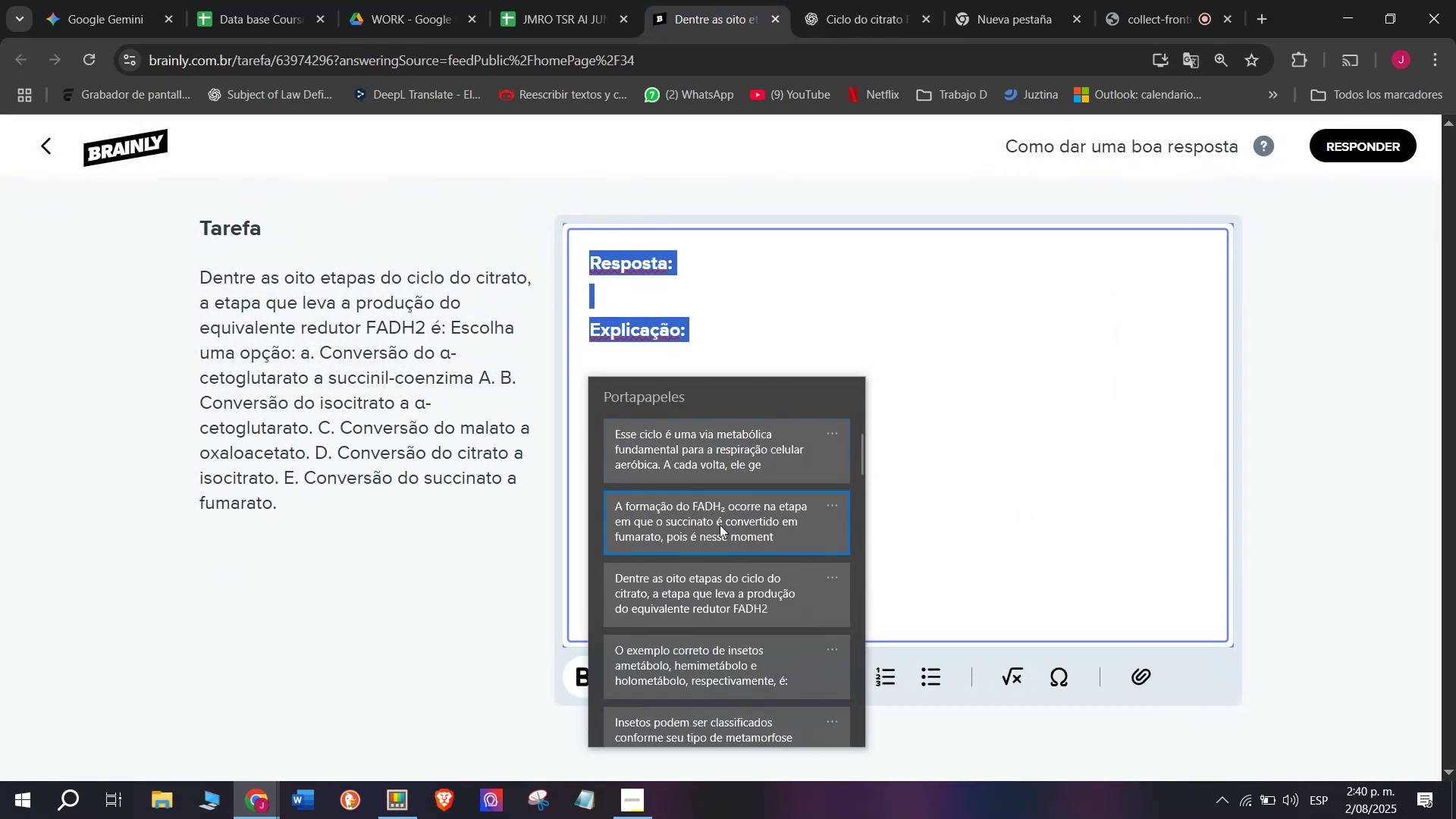 
key(Control+V)
 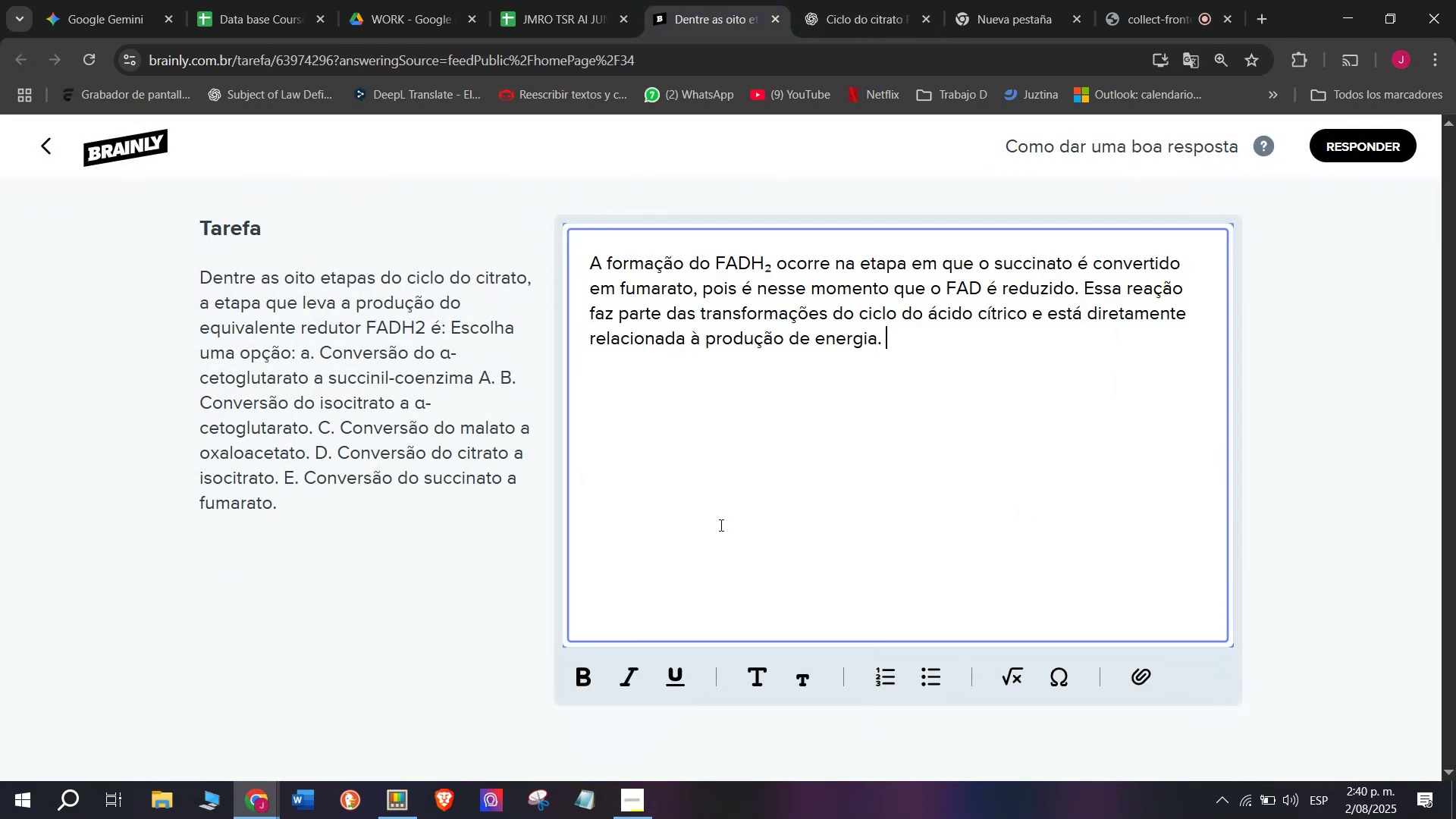 
key(Enter)
 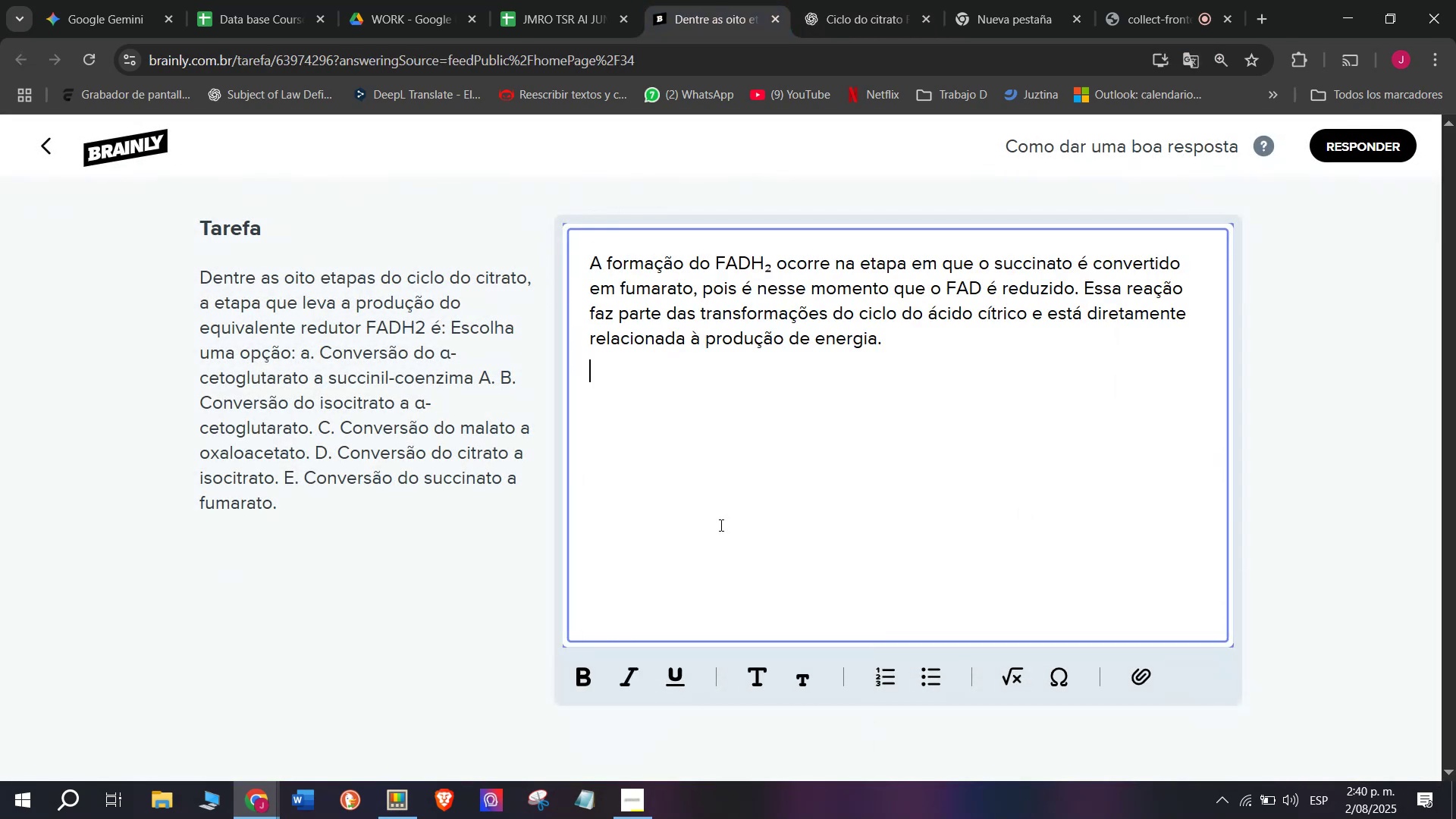 
key(Enter)
 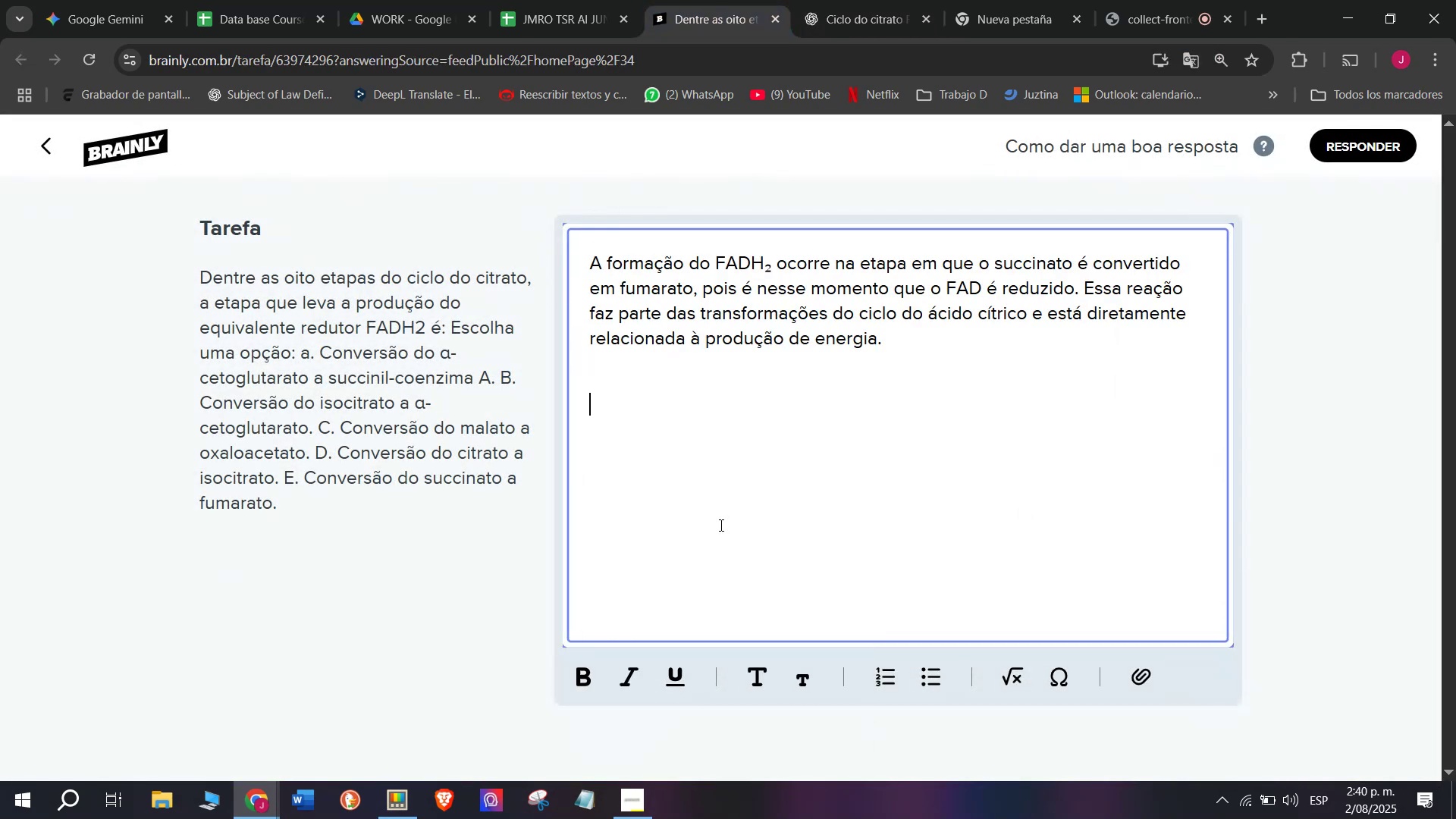 
key(Meta+V)
 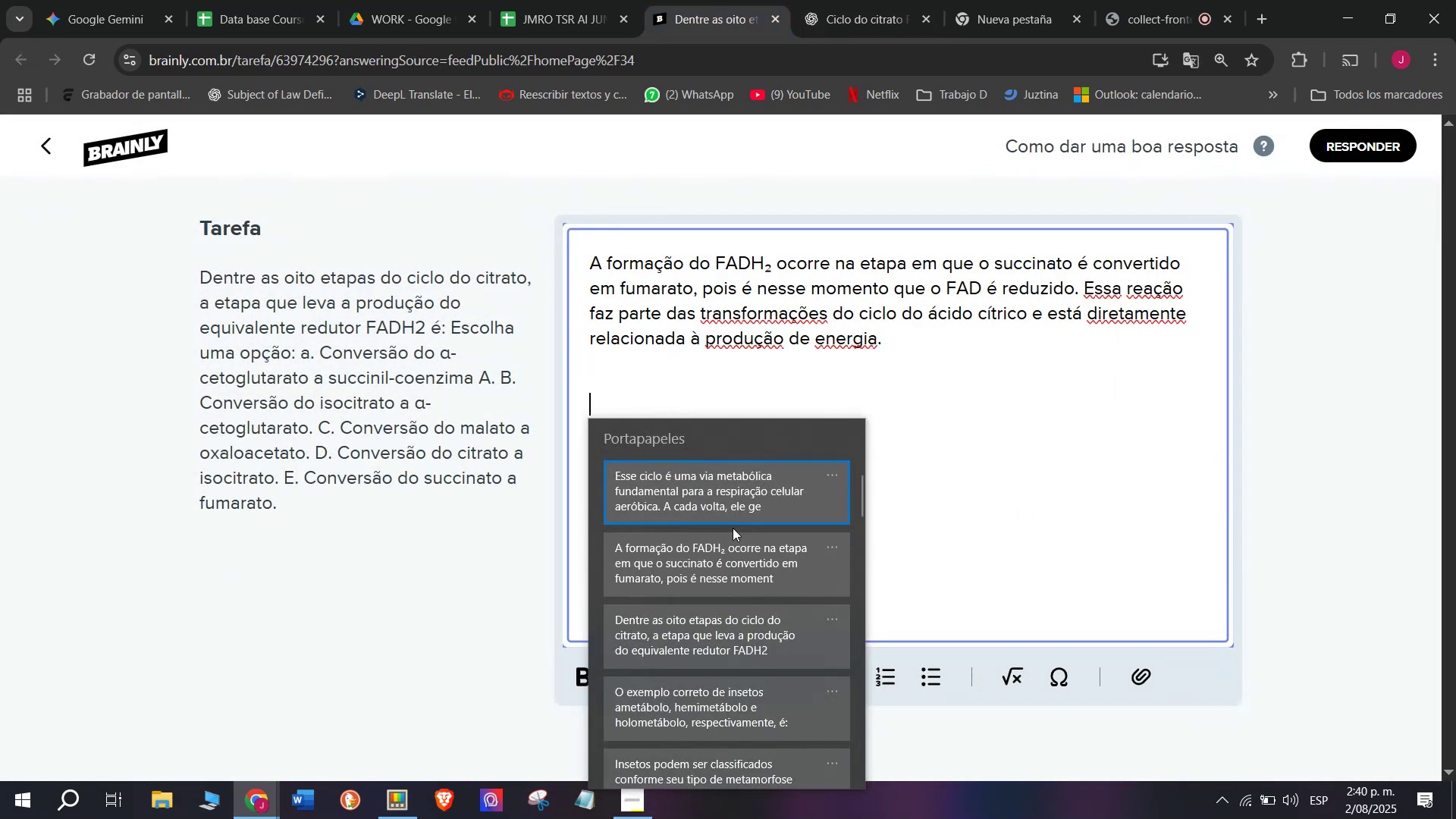 
left_click([729, 514])
 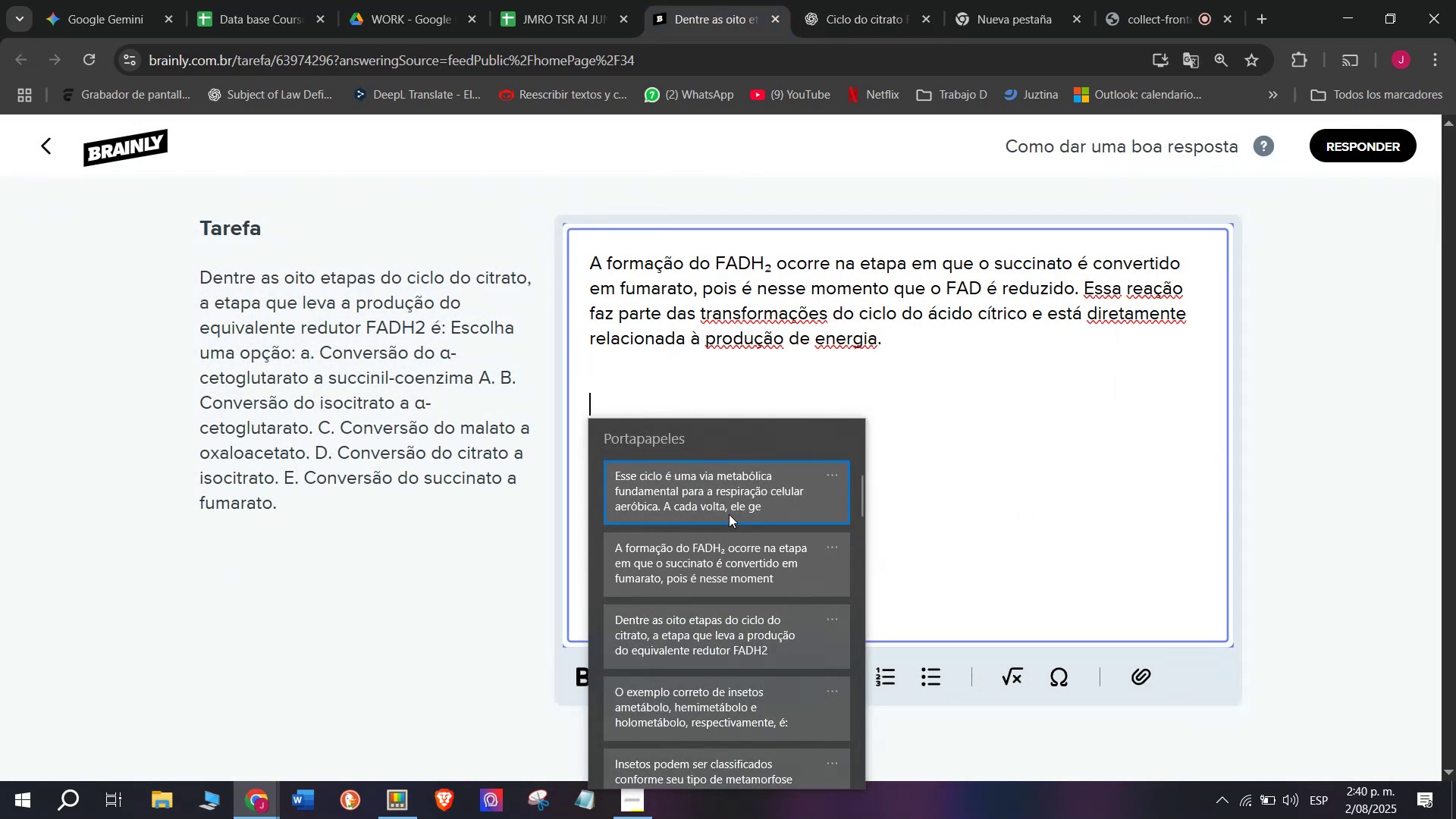 
key(Control+ControlLeft)
 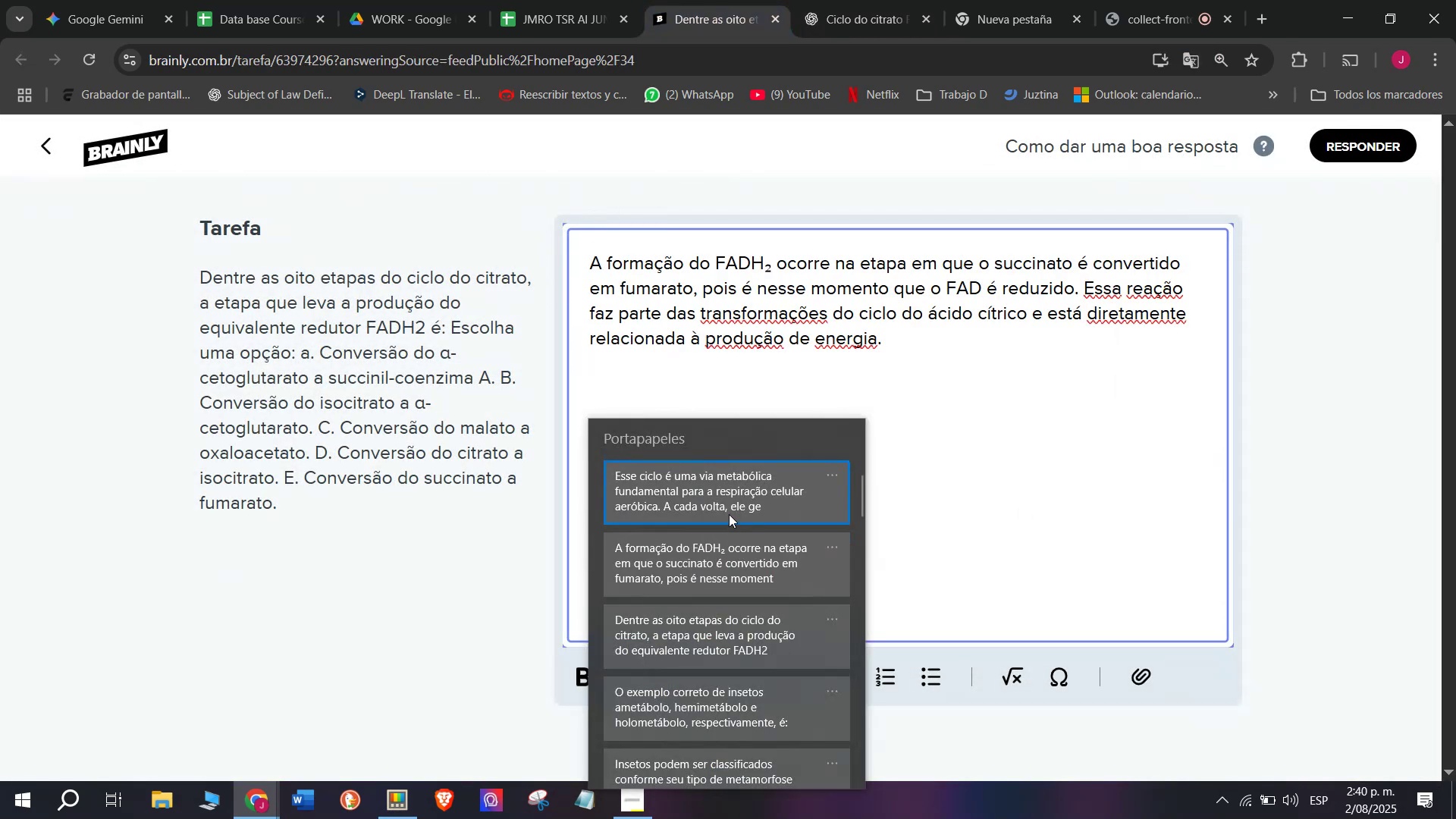 
hold_key(key=V, duration=9.56)
 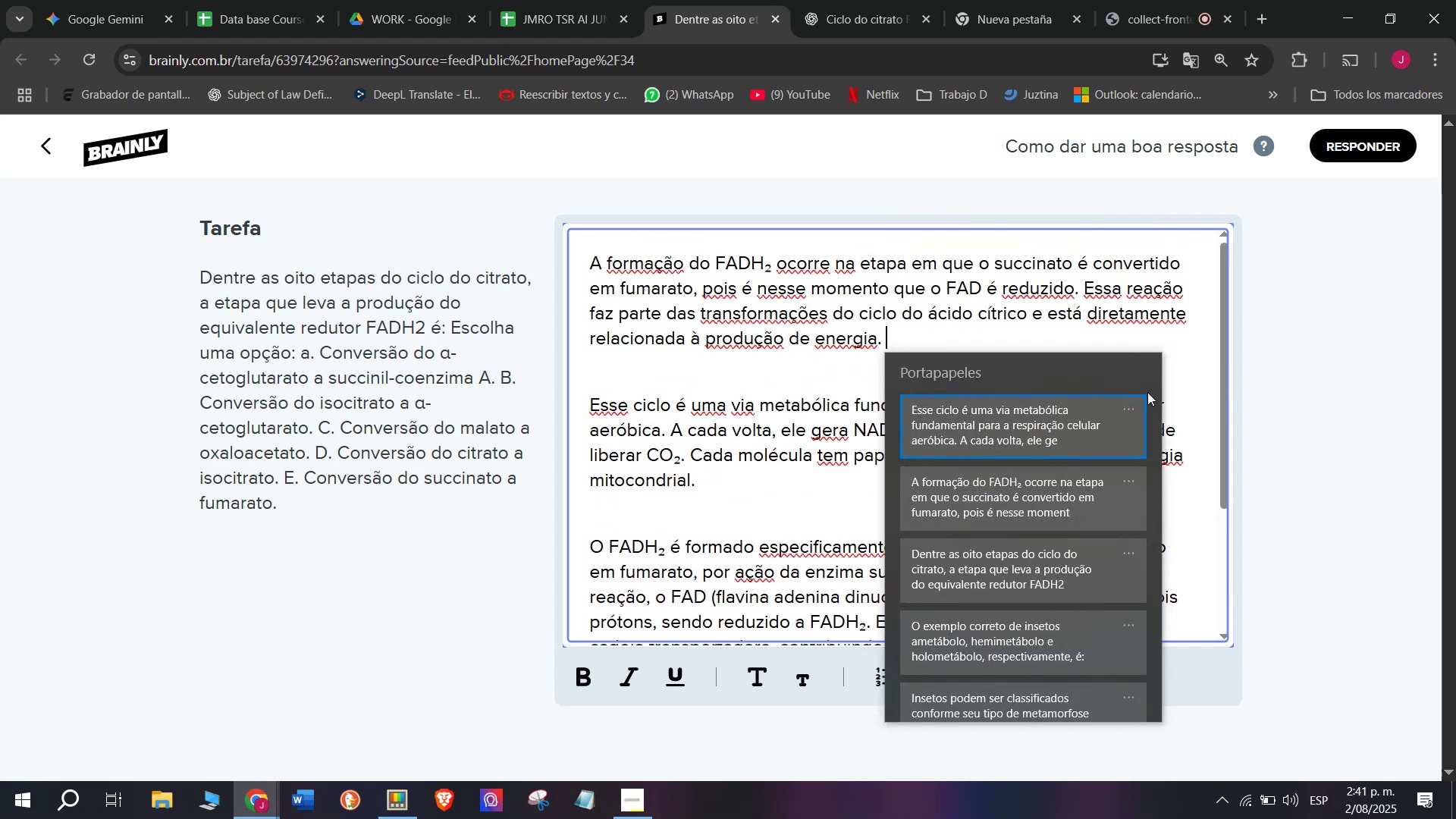 
left_click_drag(start_coordinate=[874, 496], to_coordinate=[535, 488])
 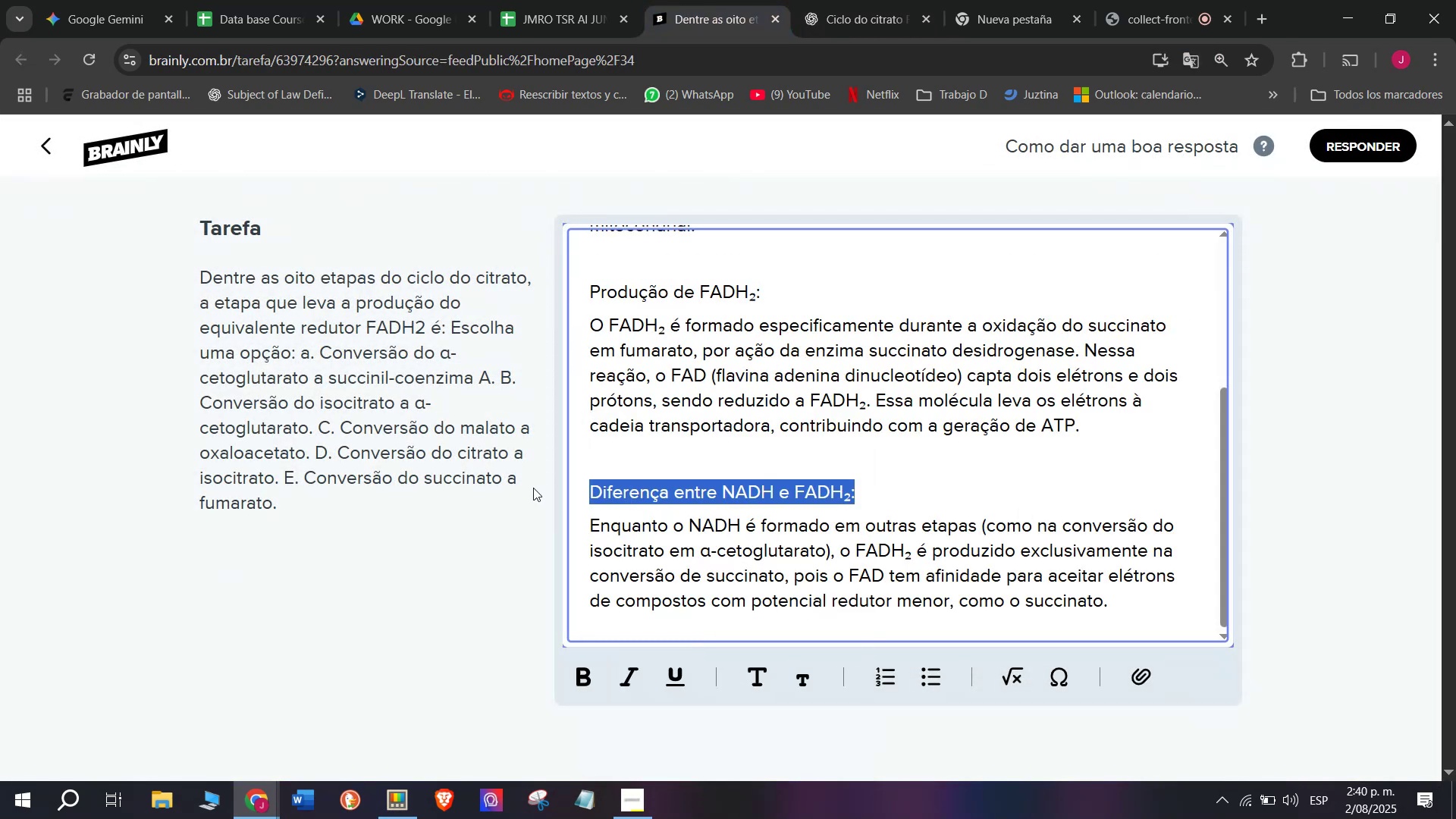 
key(Backspace)
 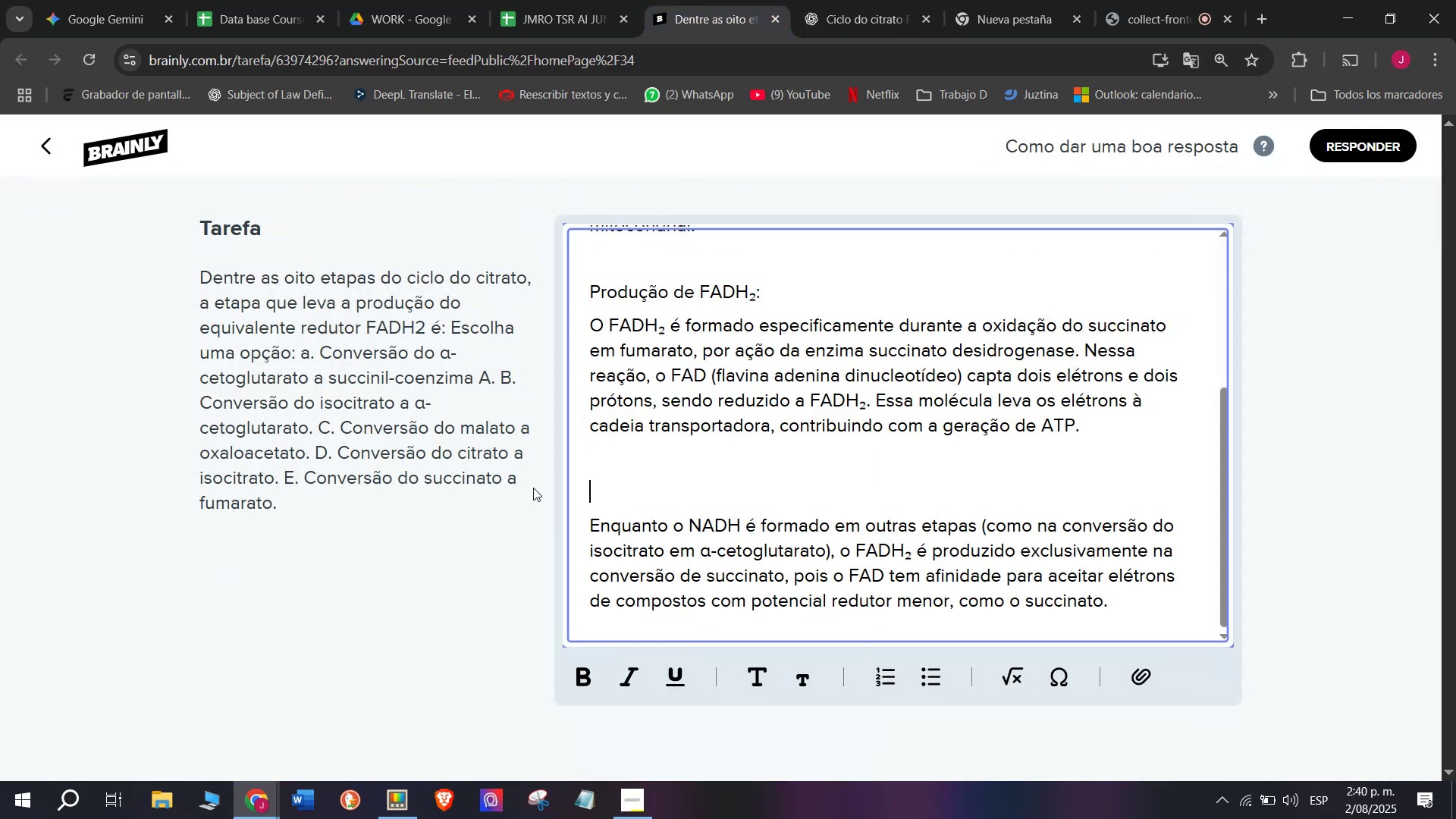 
key(Backspace)
 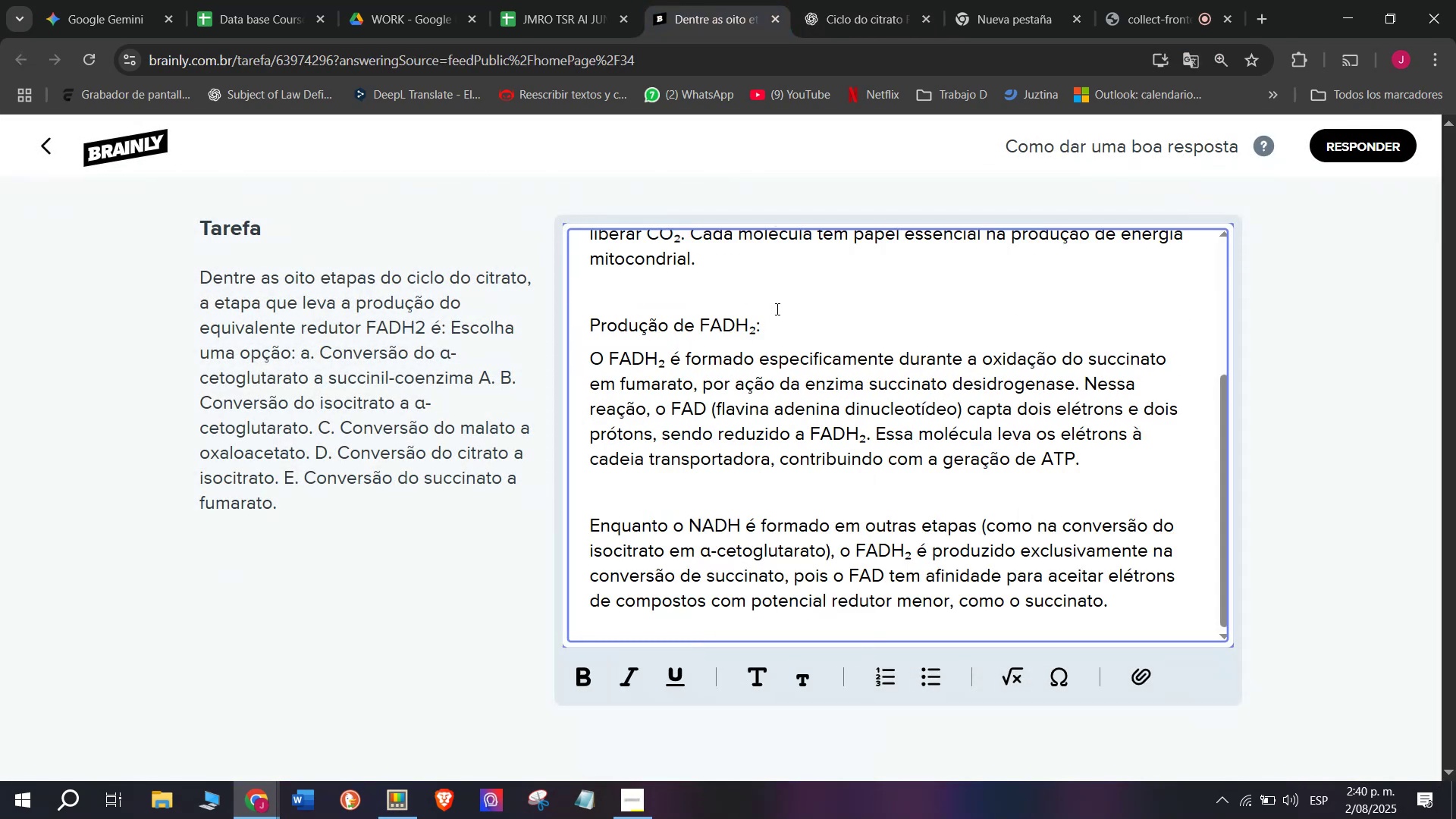 
left_click_drag(start_coordinate=[771, 322], to_coordinate=[471, 346])
 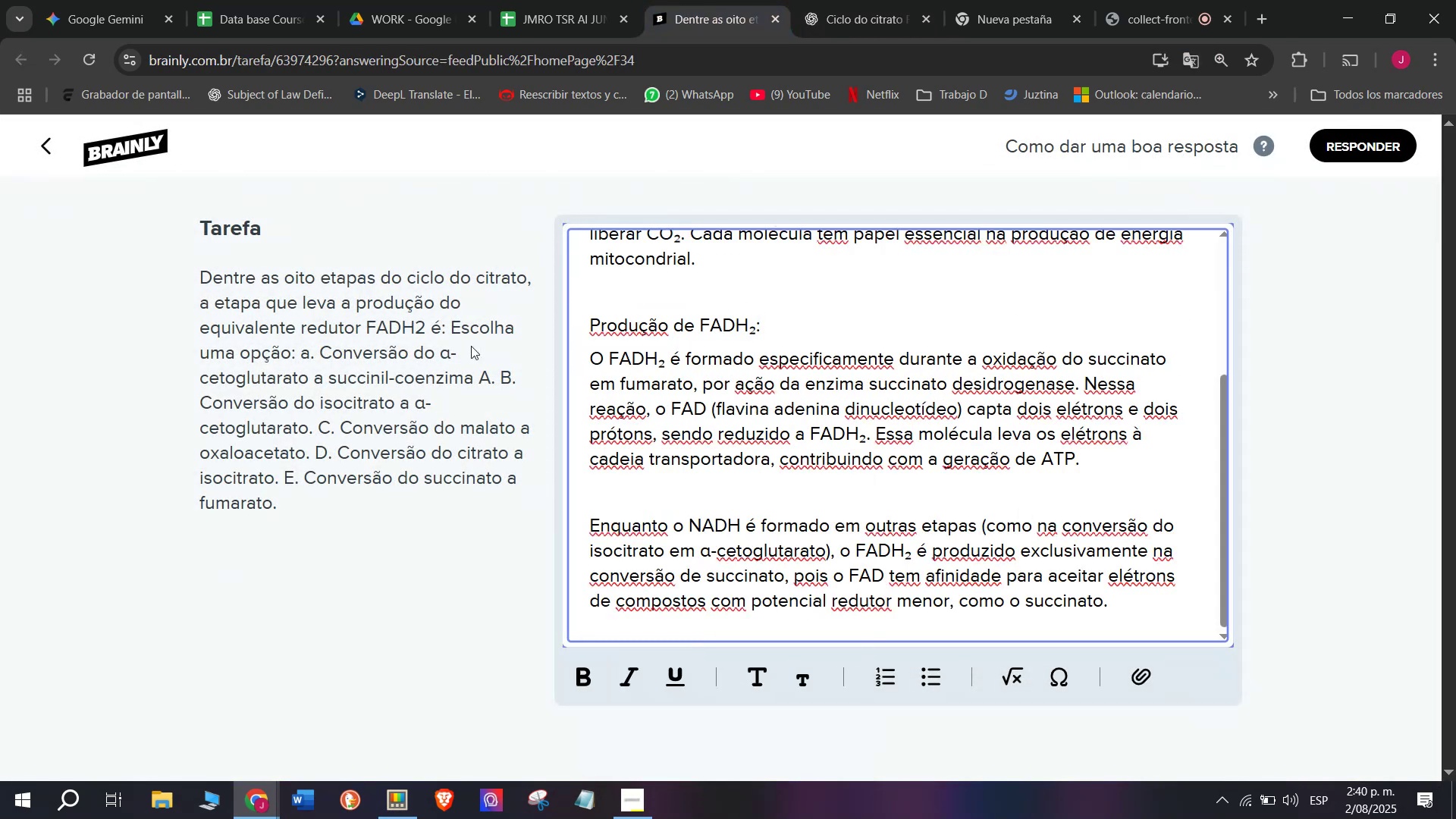 
key(Backspace)
 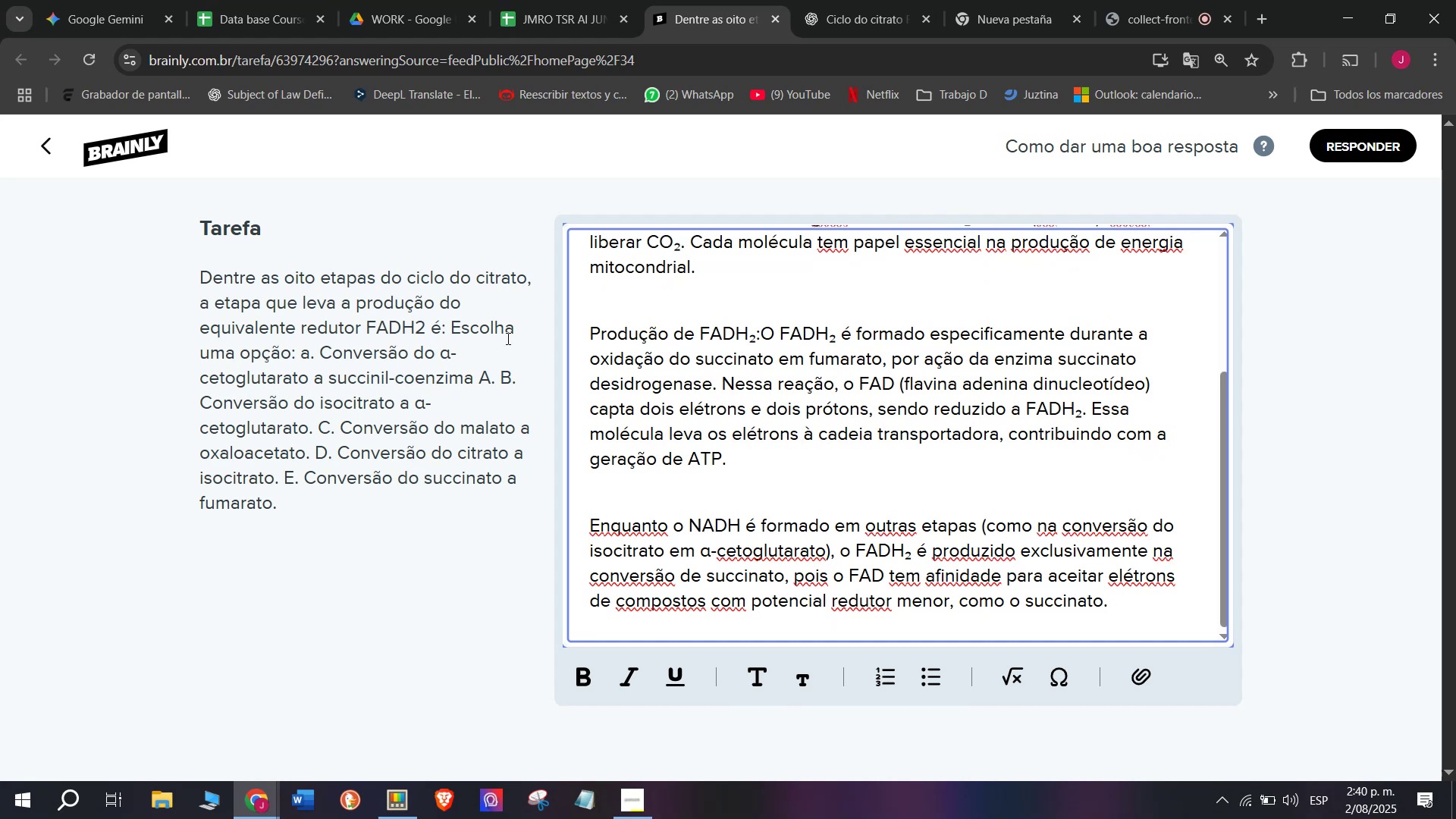 
key(Control+Z)
 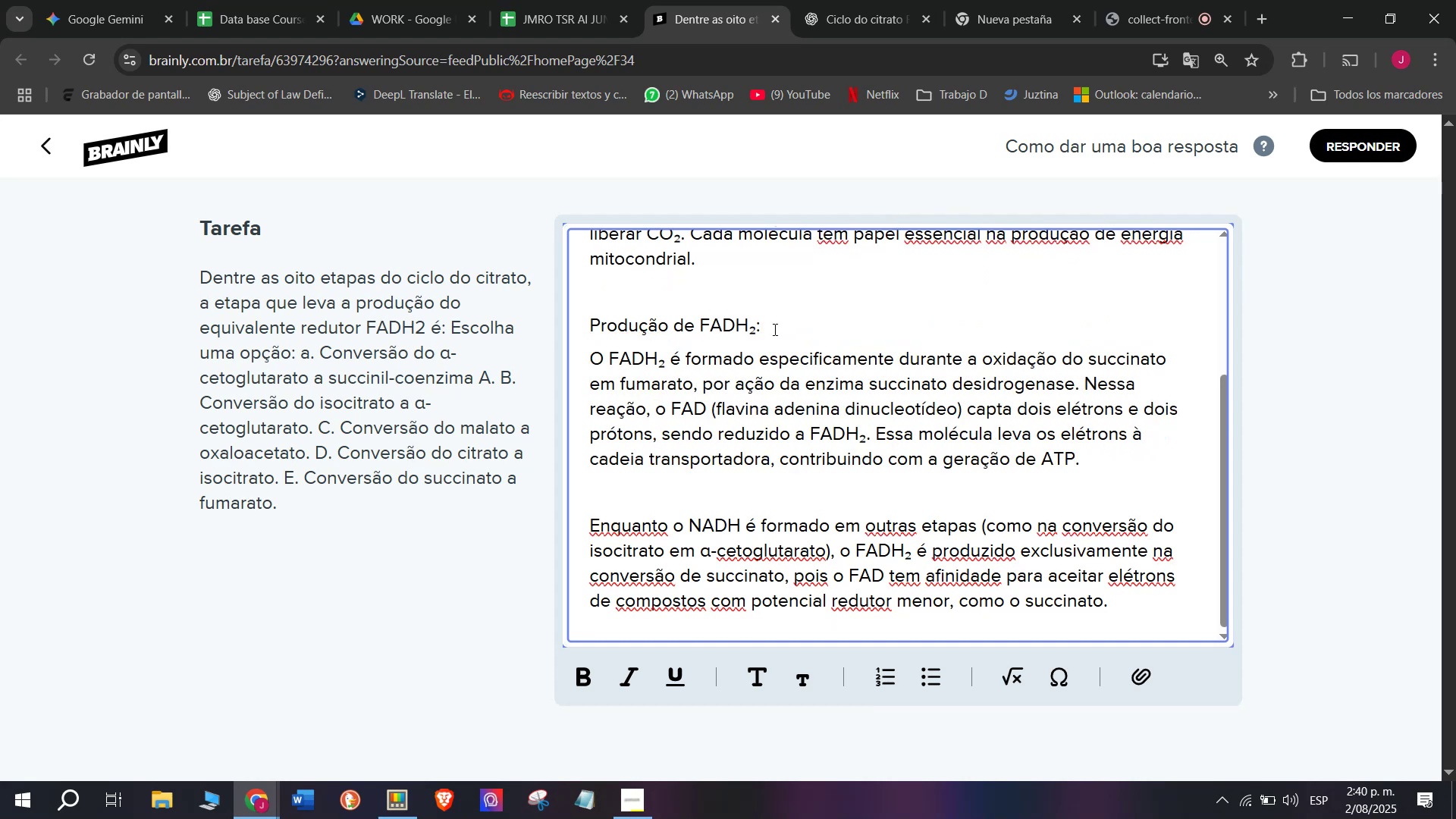 
left_click_drag(start_coordinate=[785, 325], to_coordinate=[582, 321])
 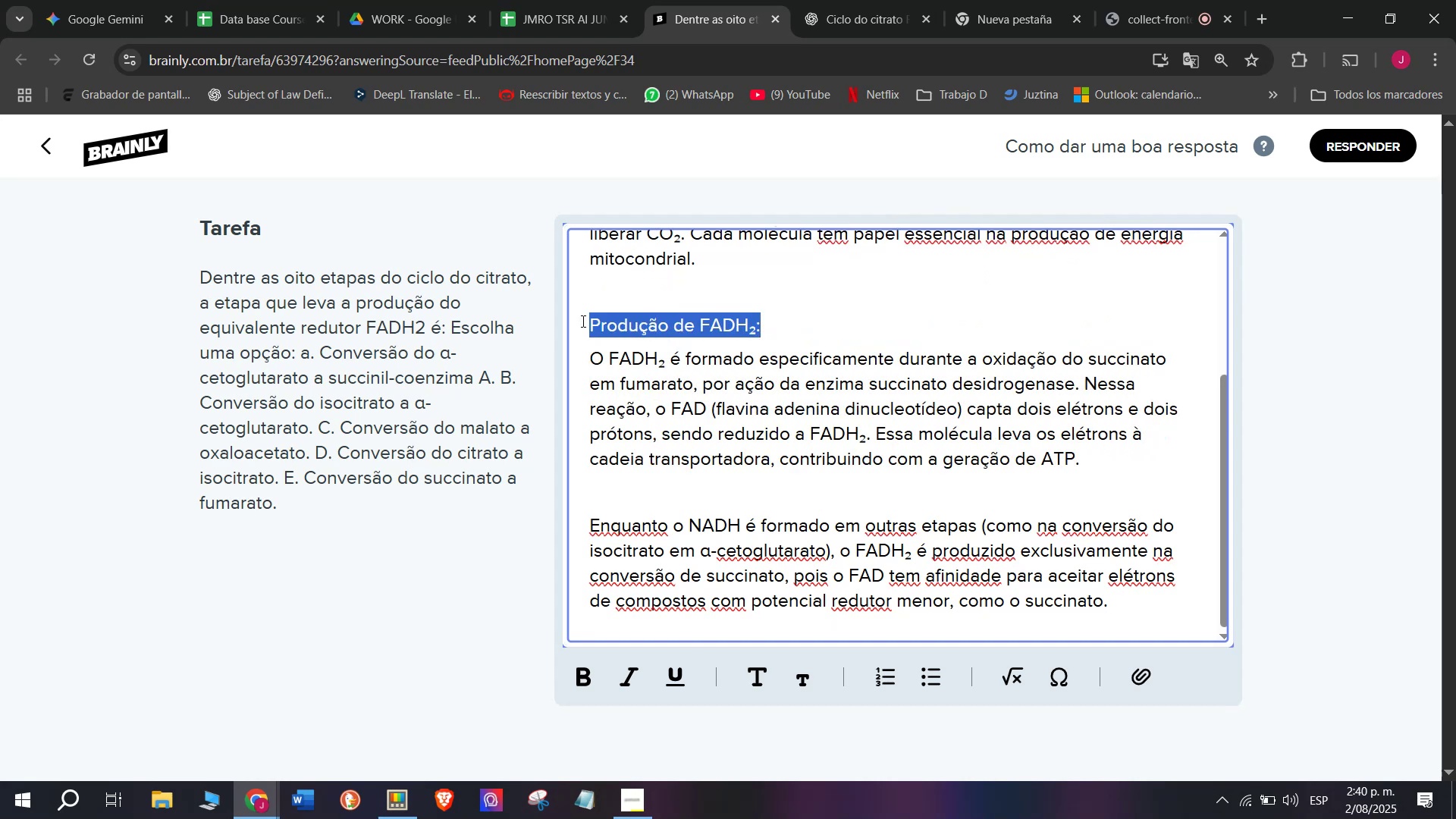 
key(Backspace)
 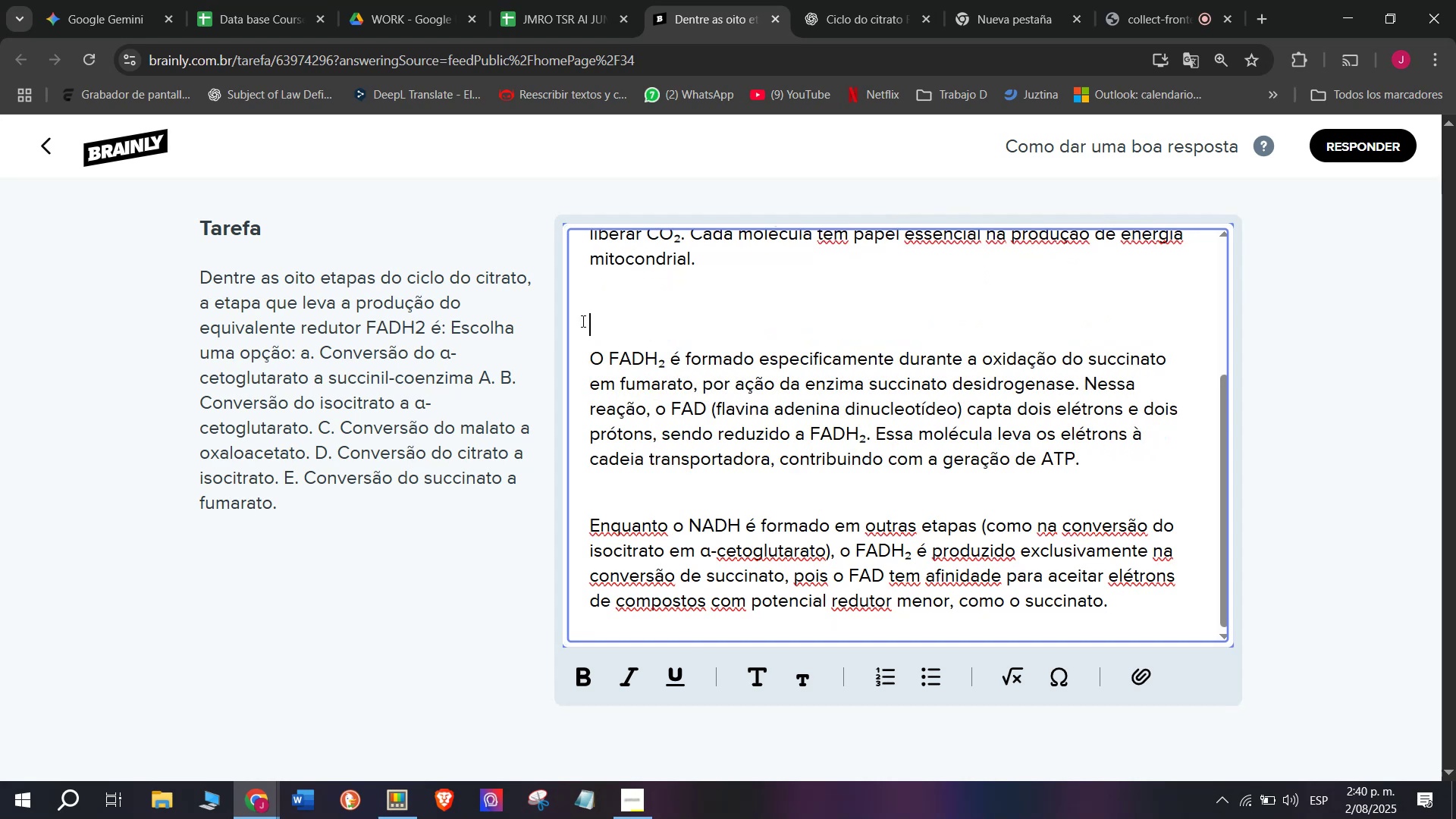 
key(Backspace)
 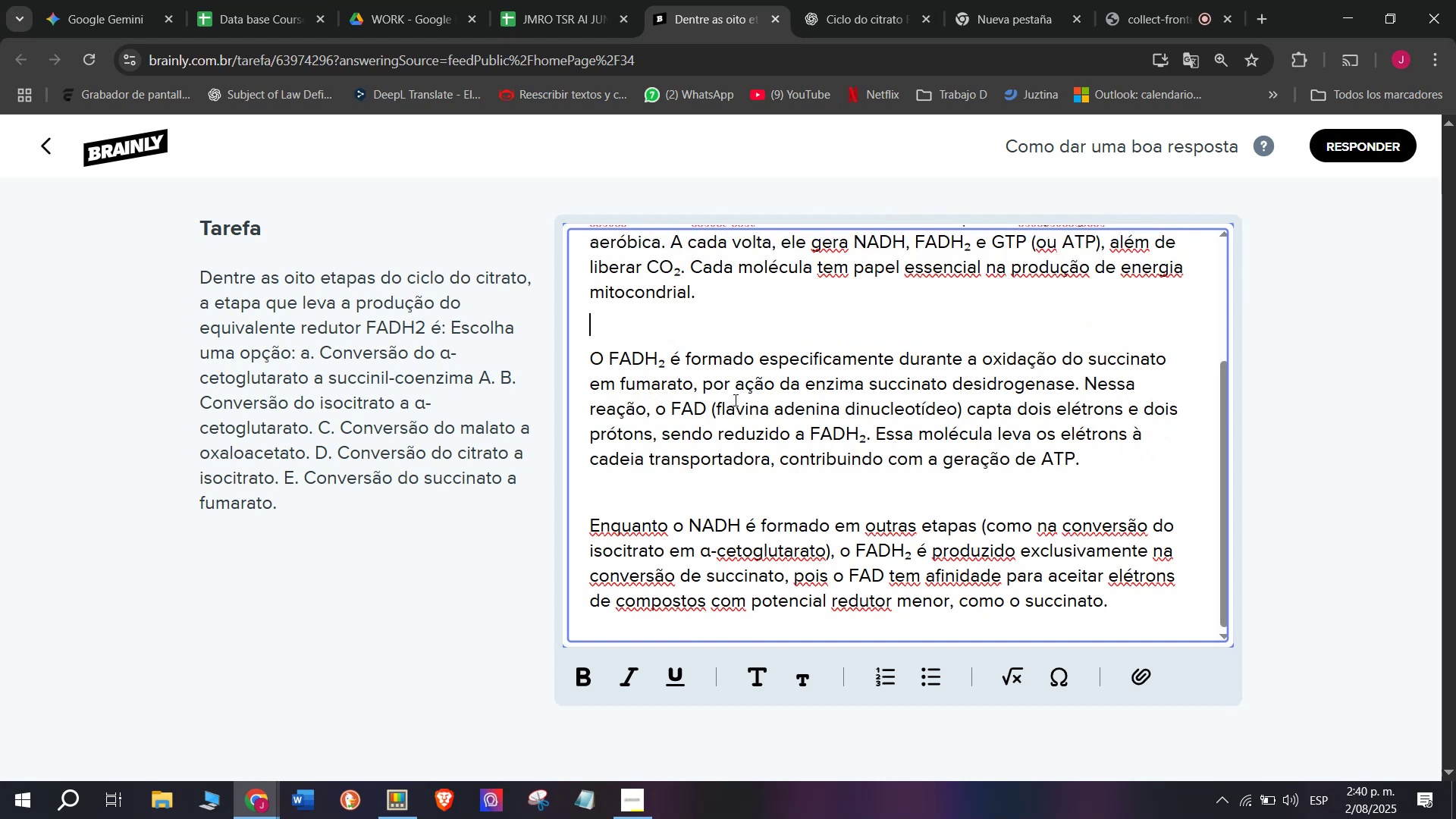 
scroll: coordinate [739, 402], scroll_direction: up, amount: 1.0
 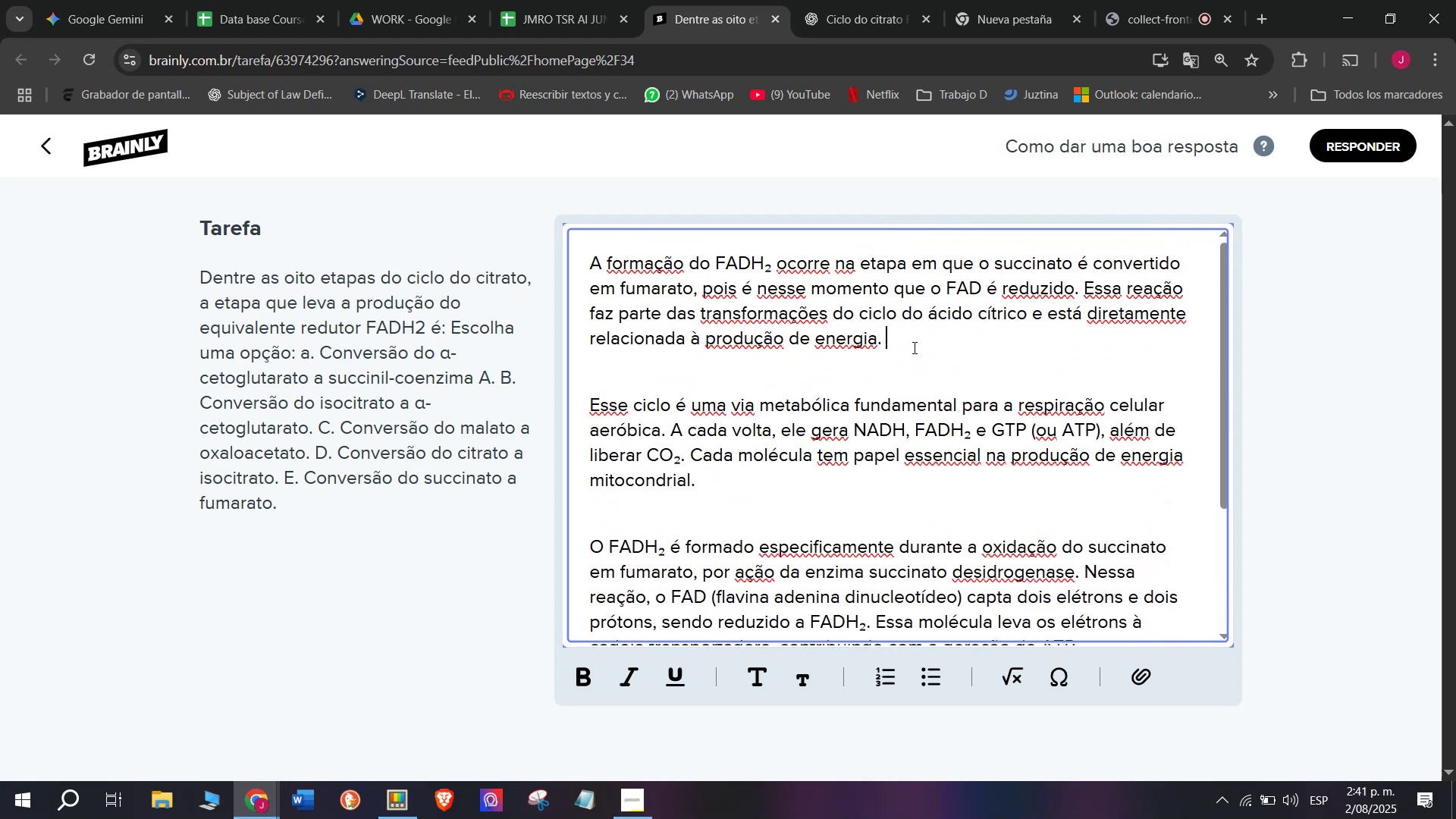 
key(Meta+MetaLeft)
 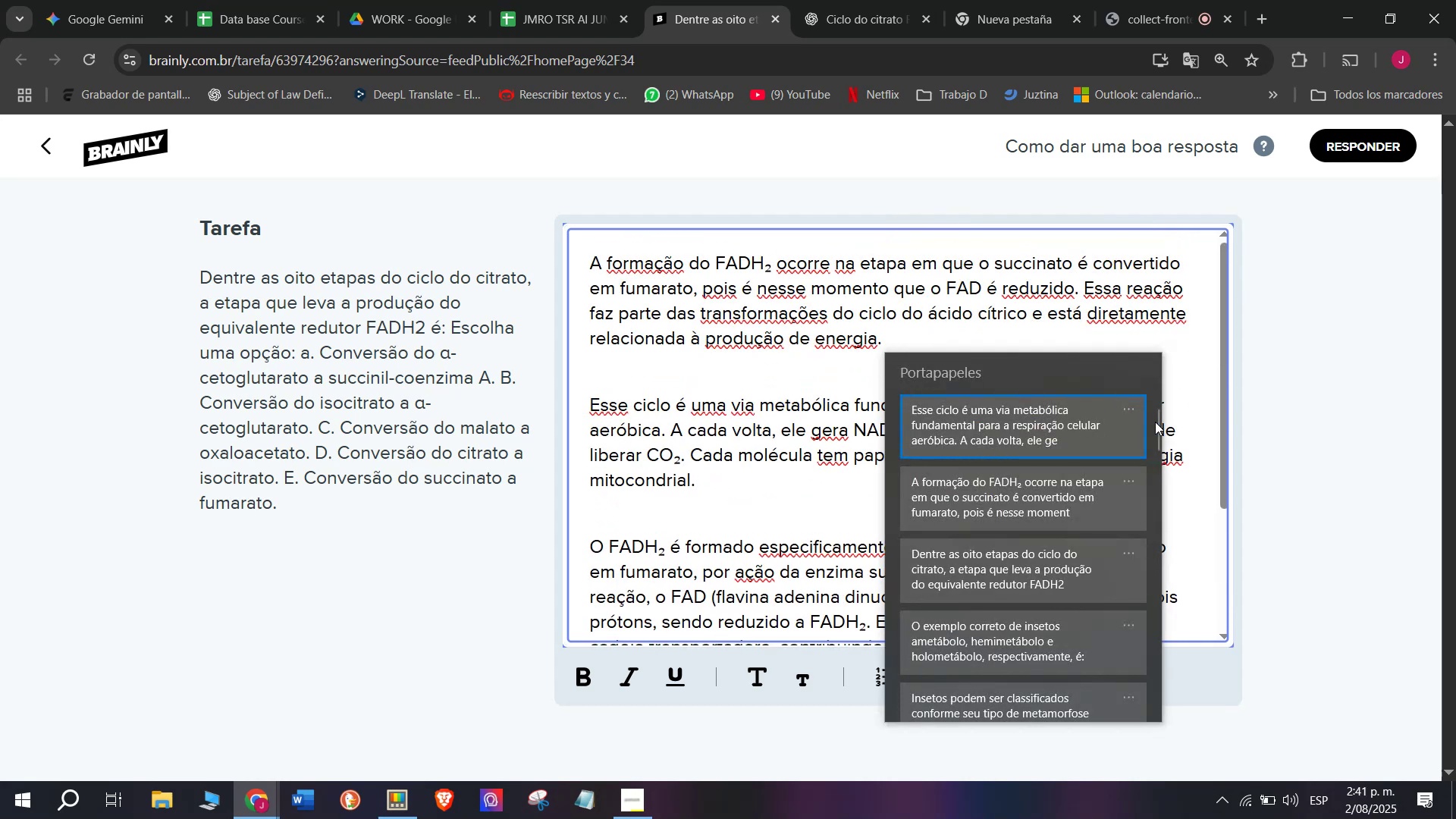 
left_click_drag(start_coordinate=[1155, 422], to_coordinate=[1072, 794])
 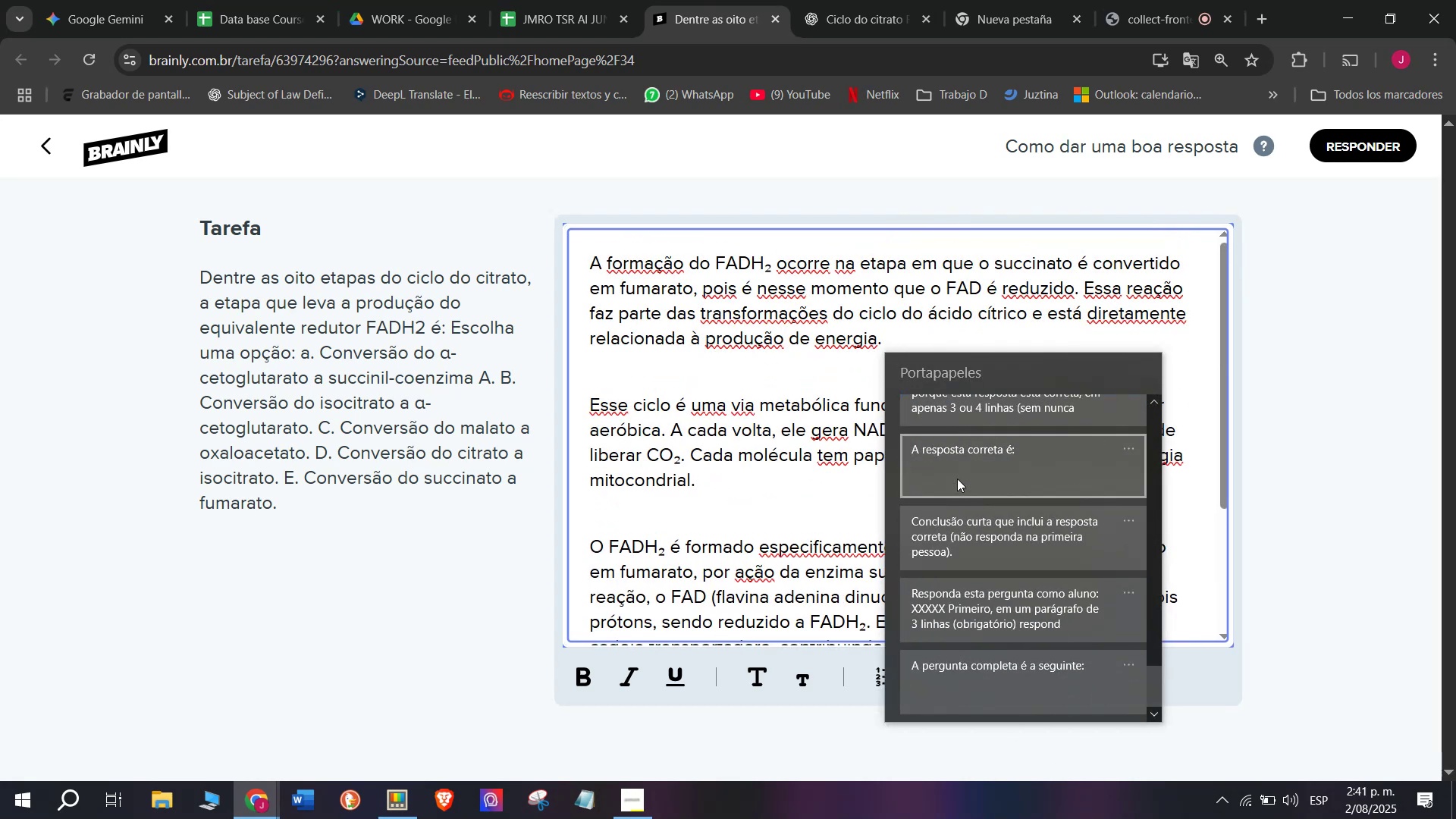 
left_click([958, 470])
 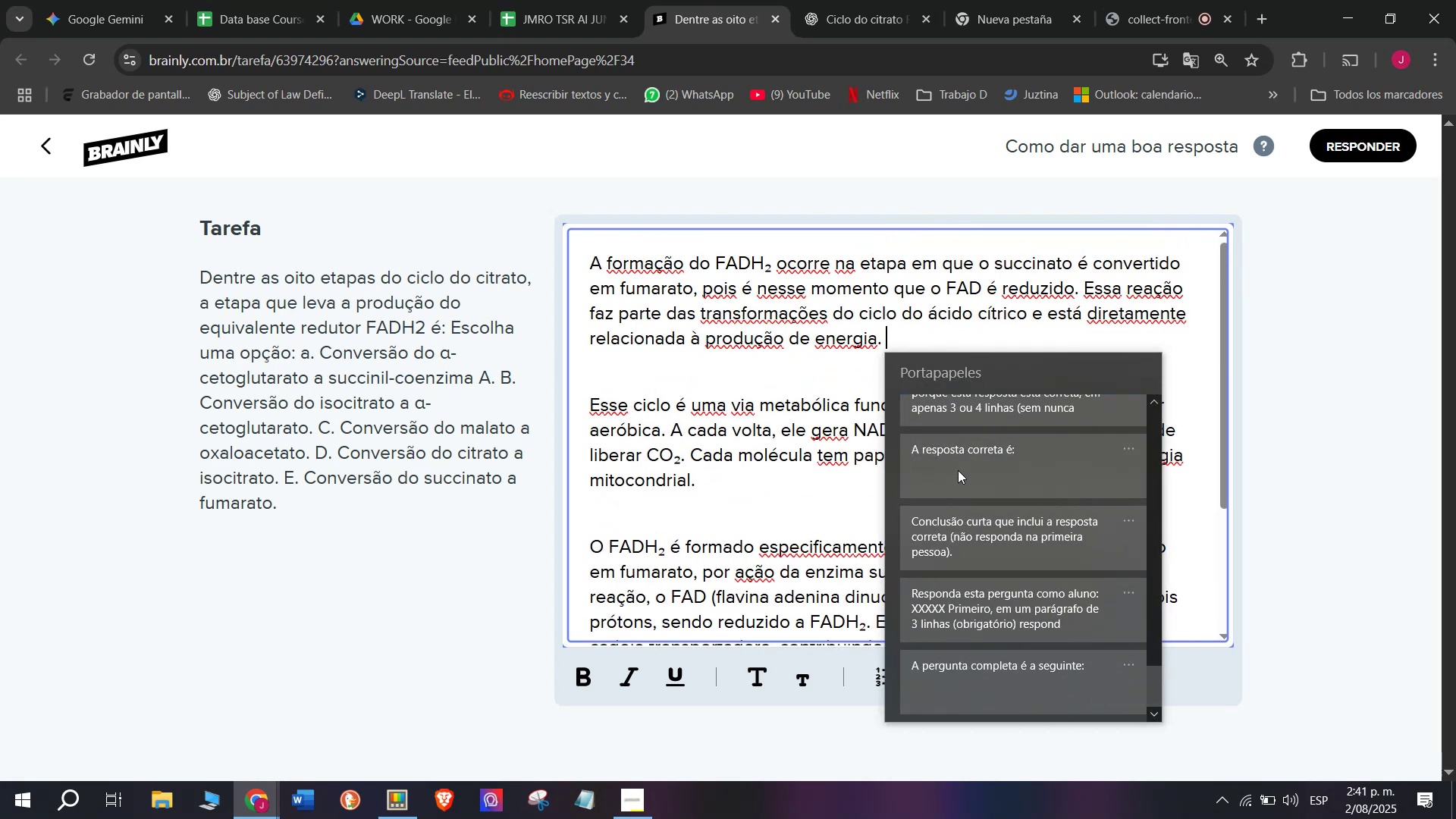 
key(Control+ControlLeft)
 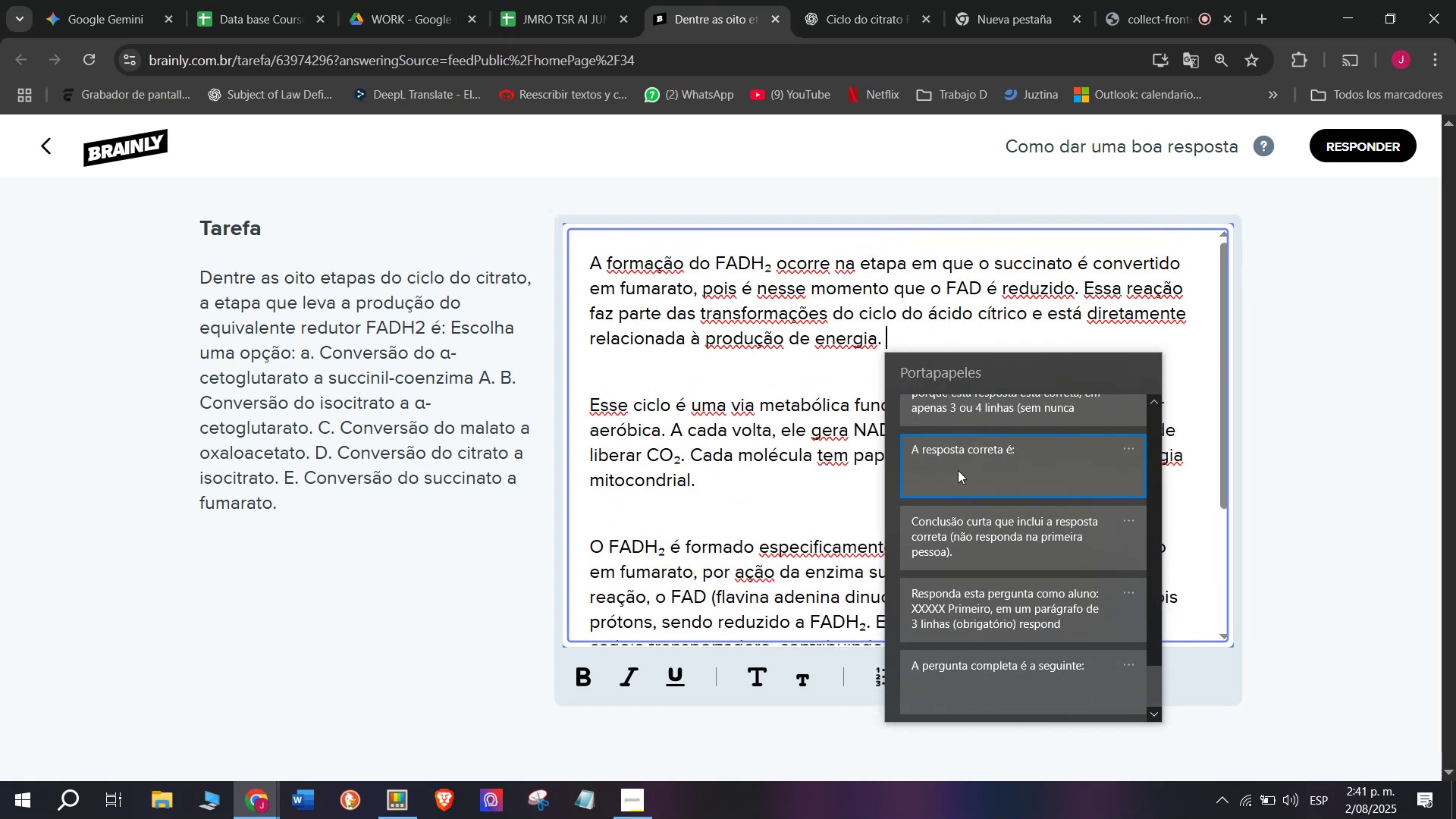 
key(Control+V)
 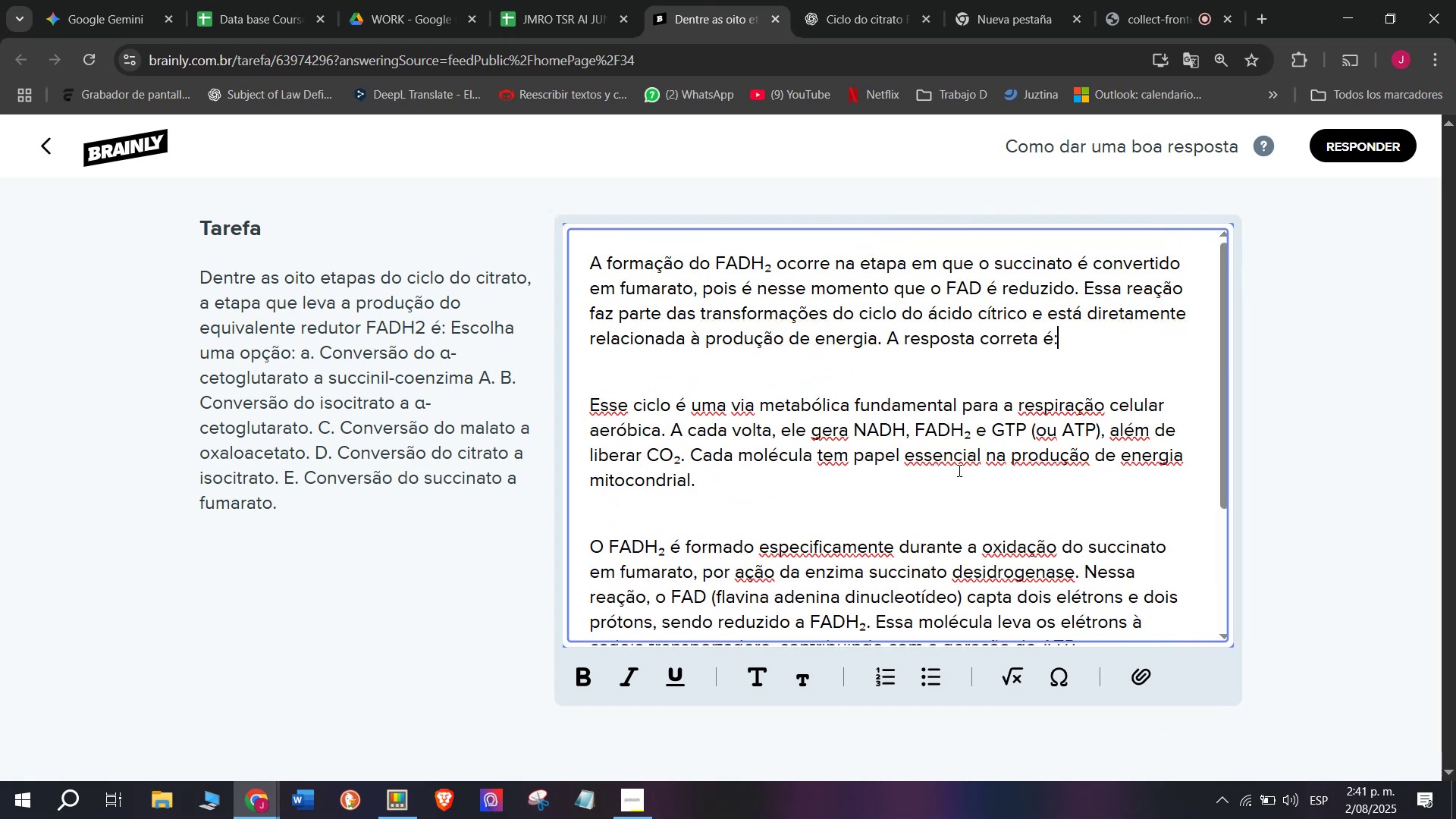 
key(Space)
 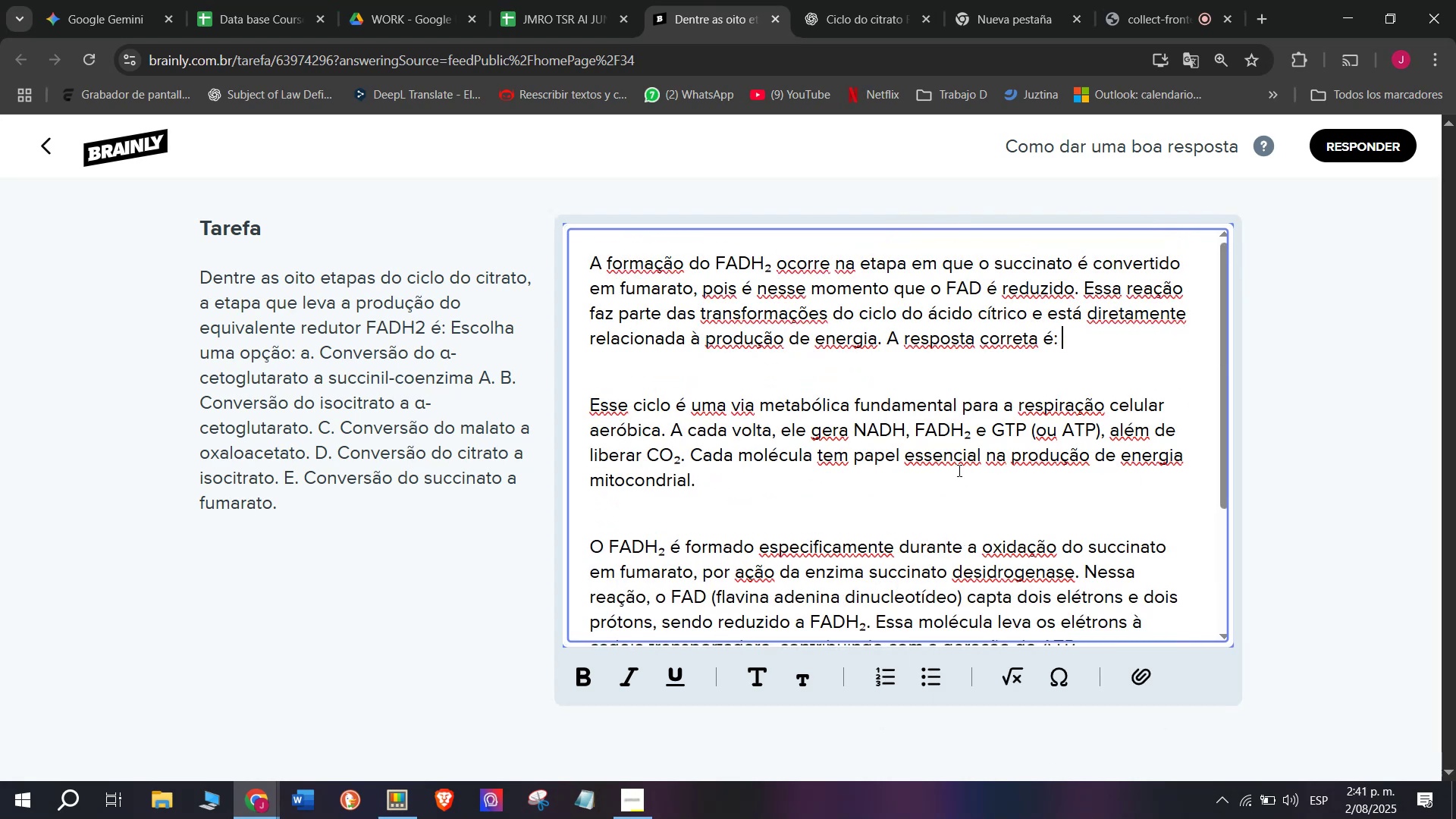 
key(Shift+E)
 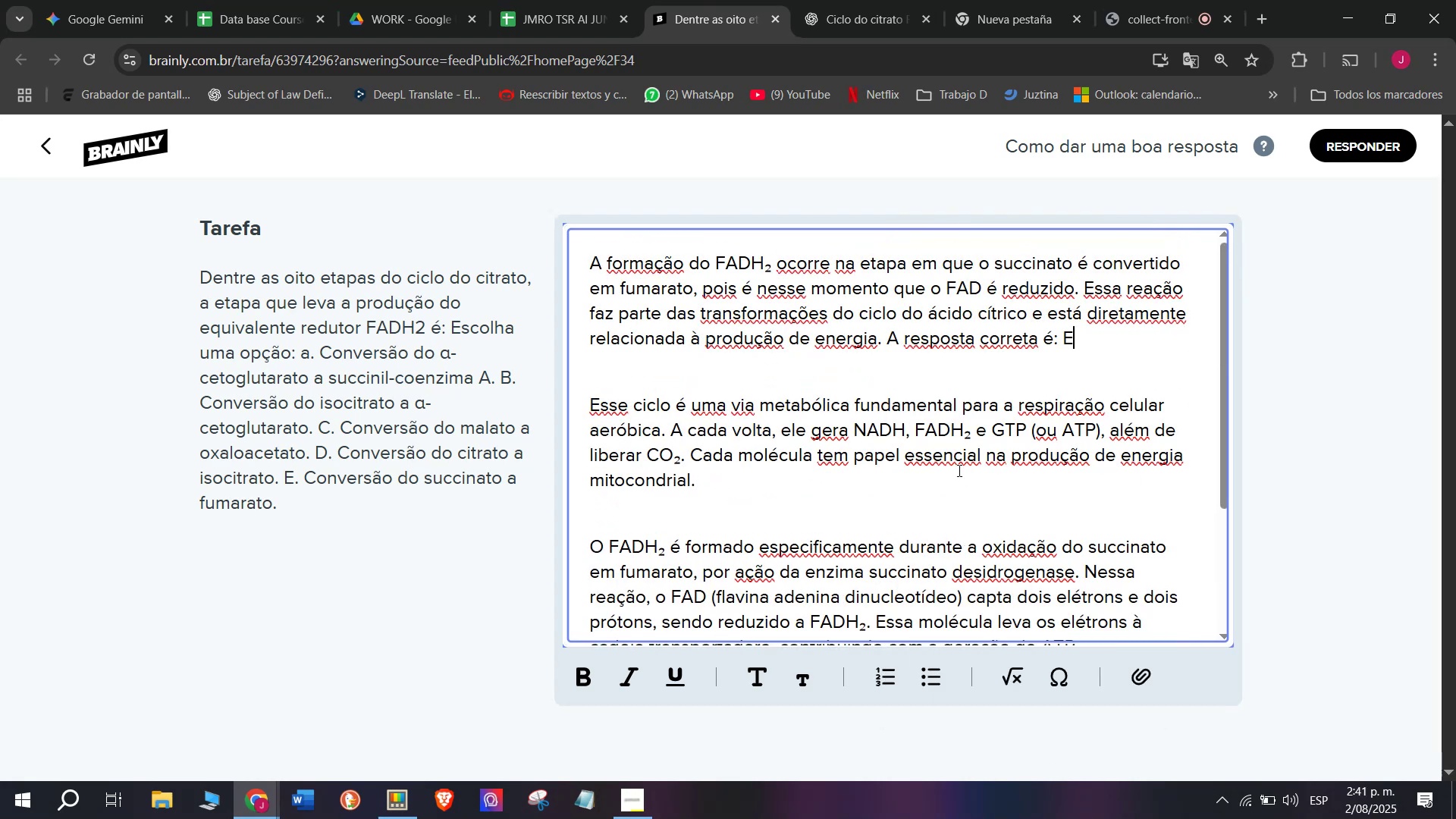 
key(Period)
 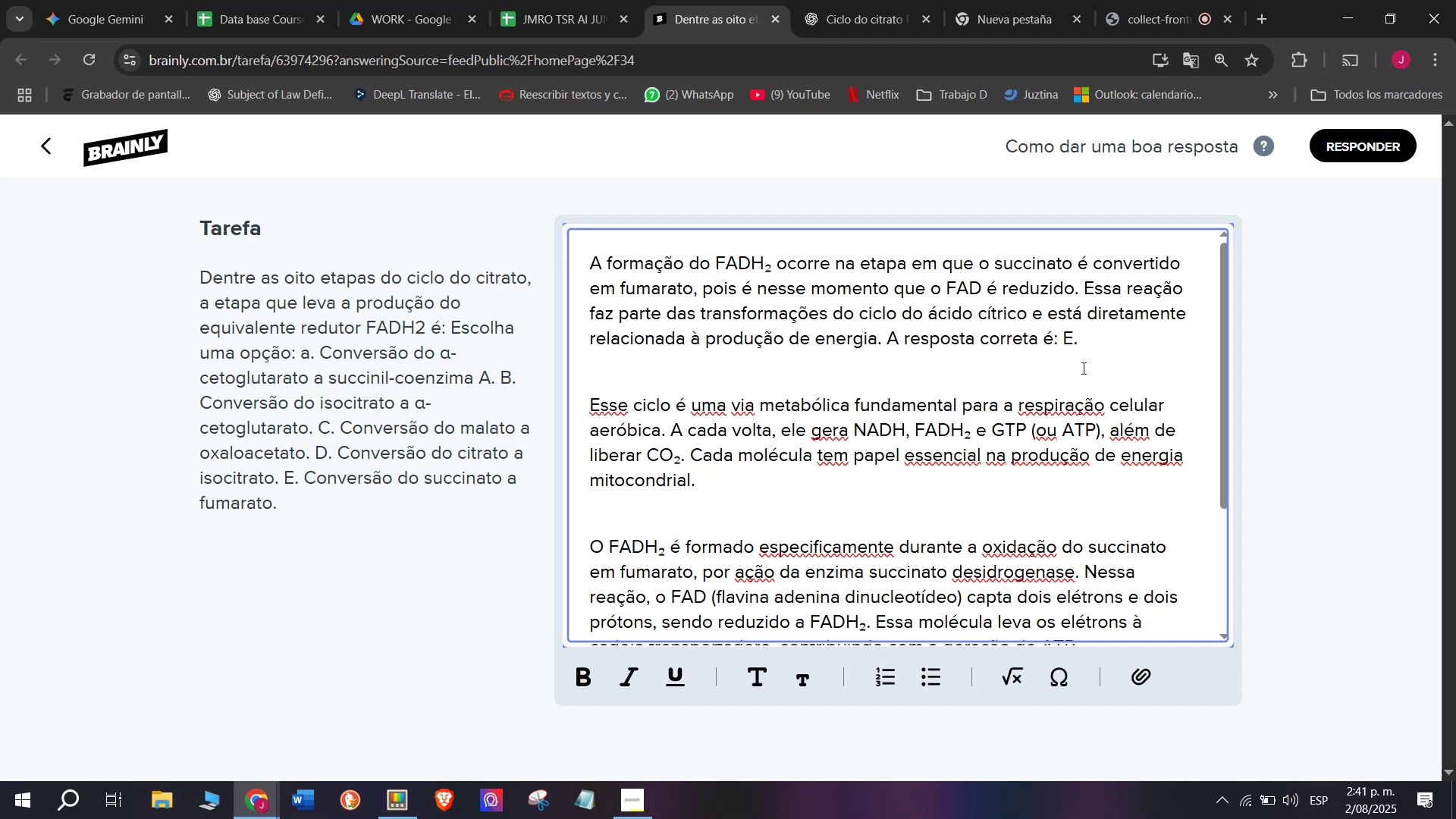 
left_click_drag(start_coordinate=[1092, 346], to_coordinate=[889, 340])
 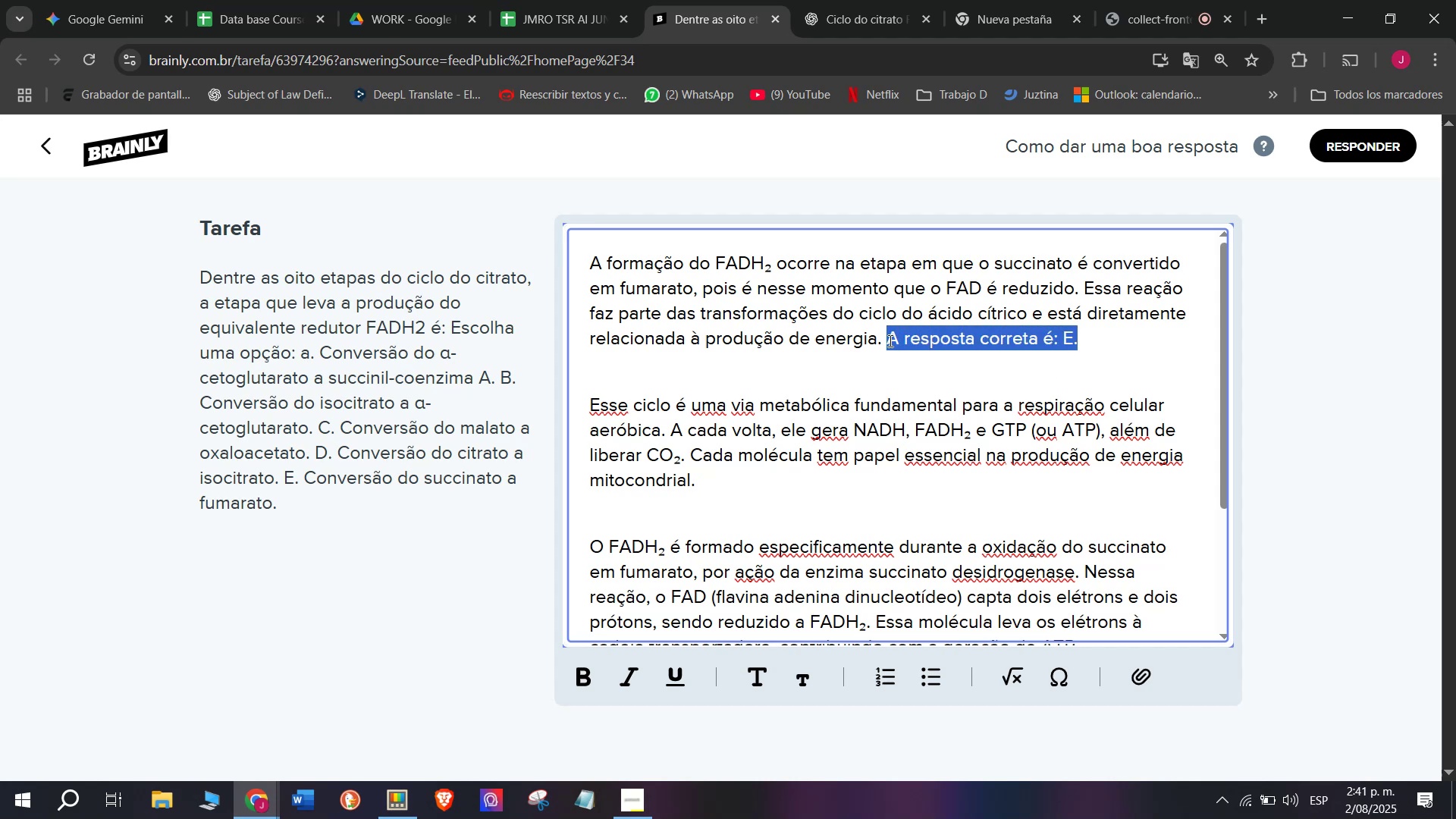 
key(Control+B)
 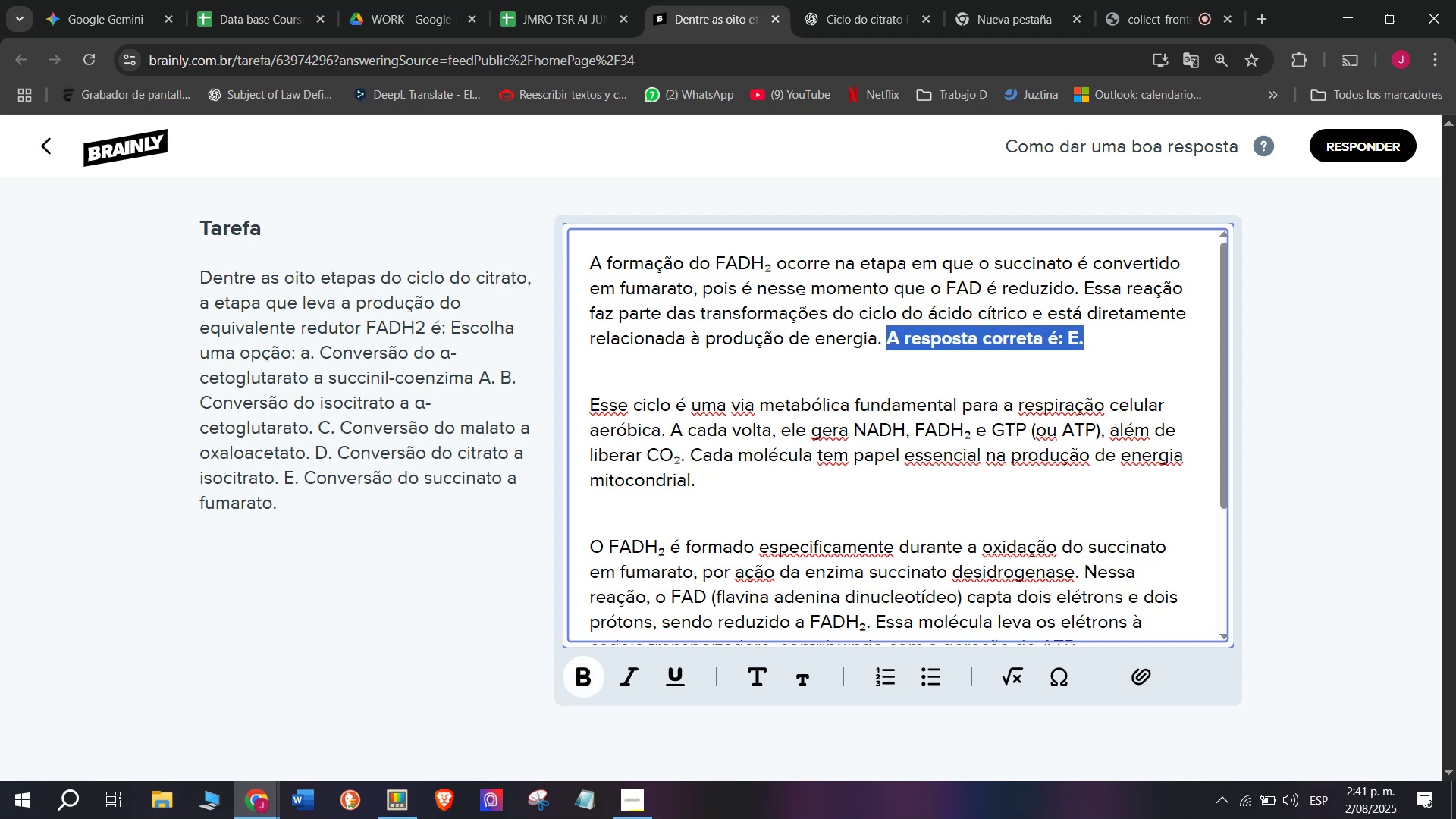 
left_click([799, 300])
 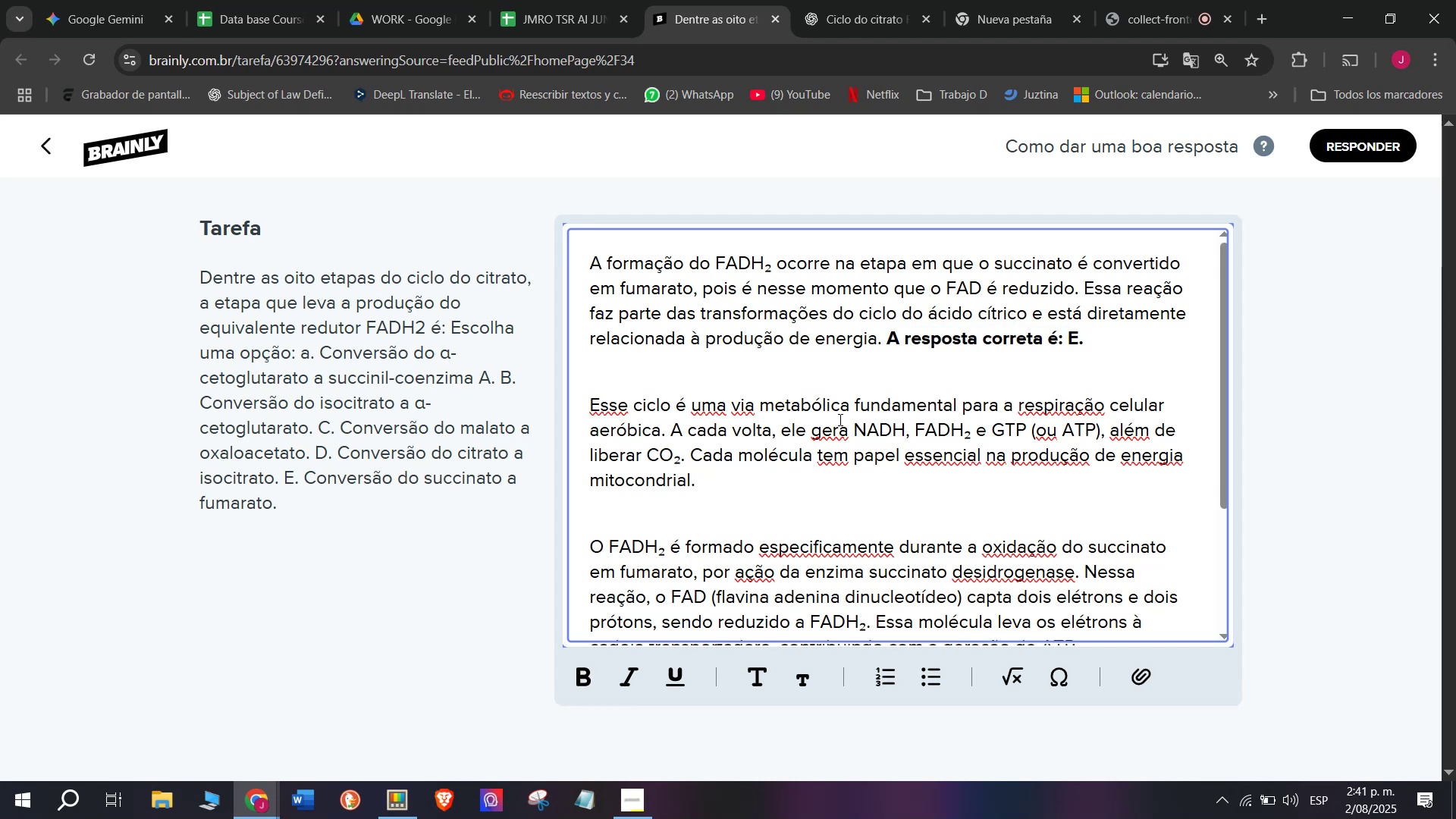 
scroll: coordinate [839, 425], scroll_direction: down, amount: 5.0
 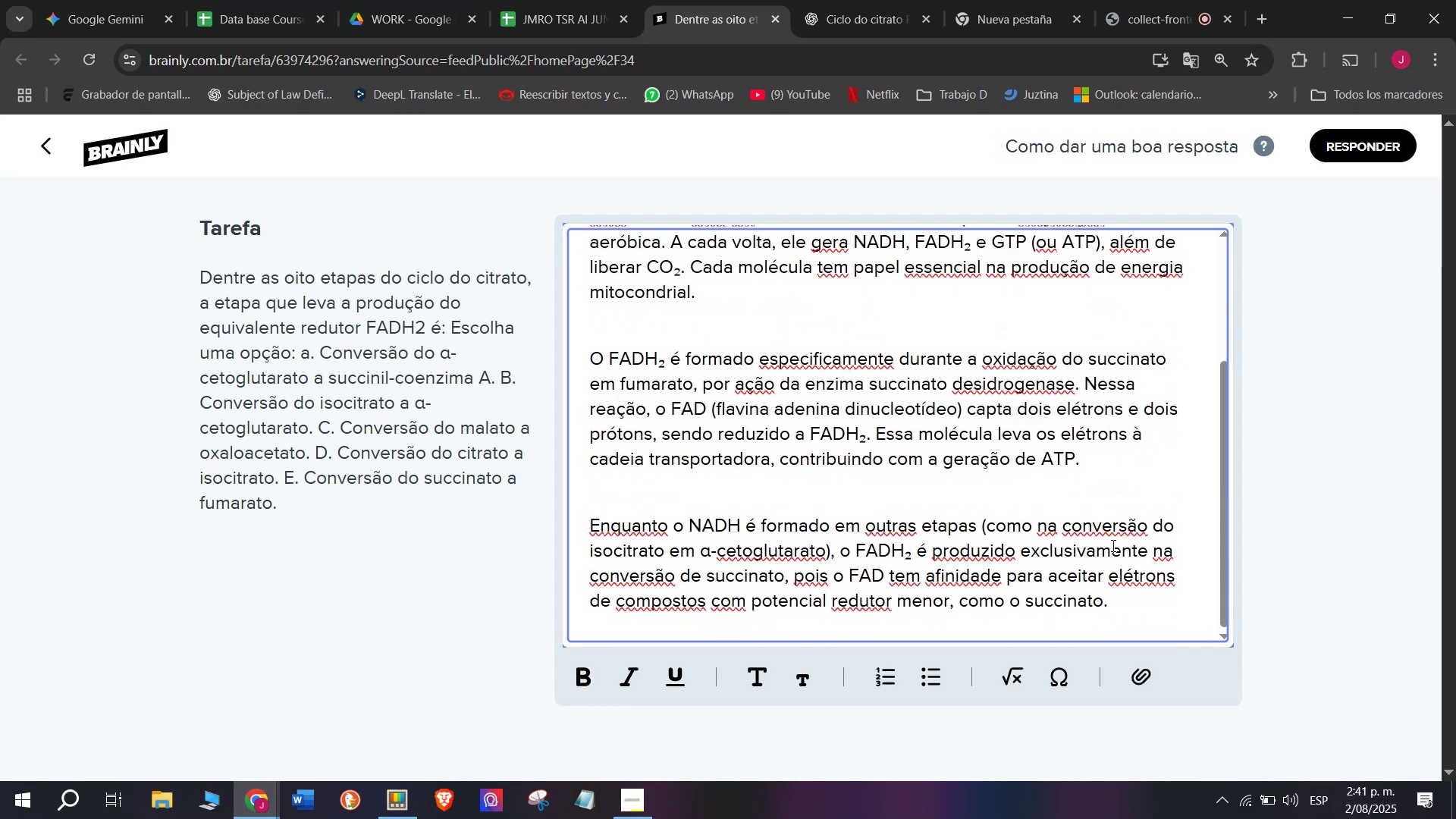 
left_click_drag(start_coordinate=[1115, 602], to_coordinate=[438, 200])
 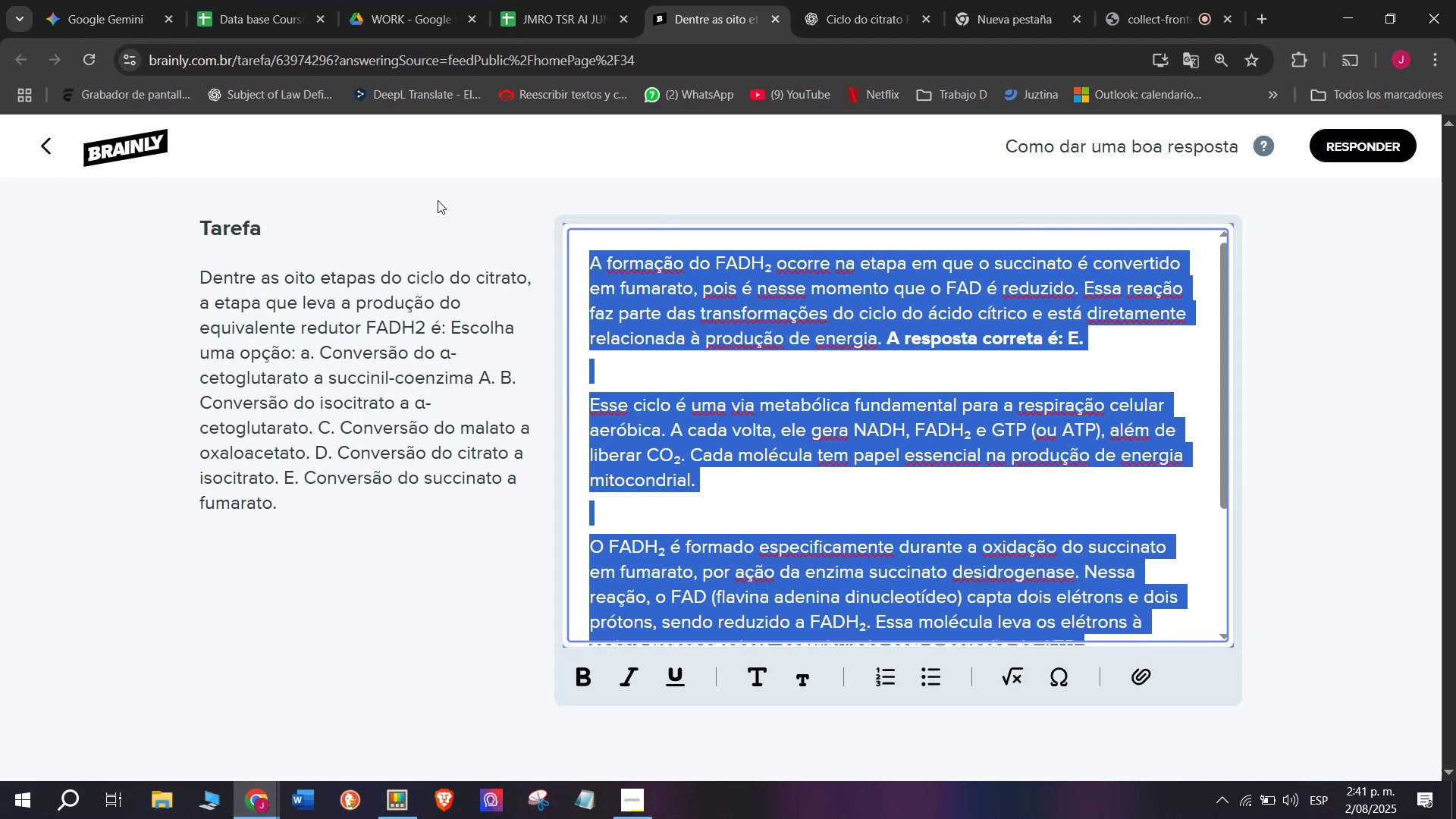 
wait(11.74)
 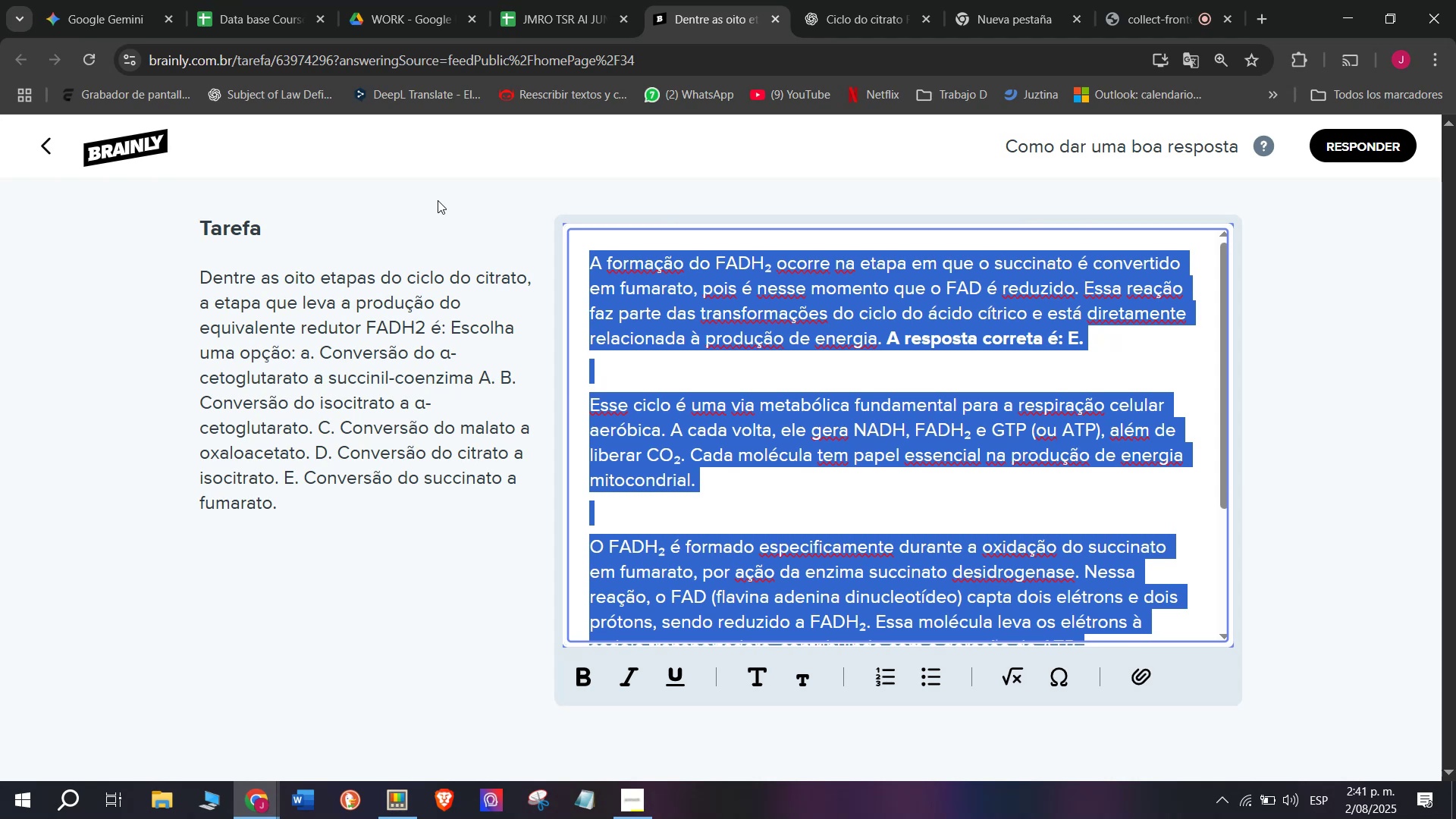 
key(Control+C)
 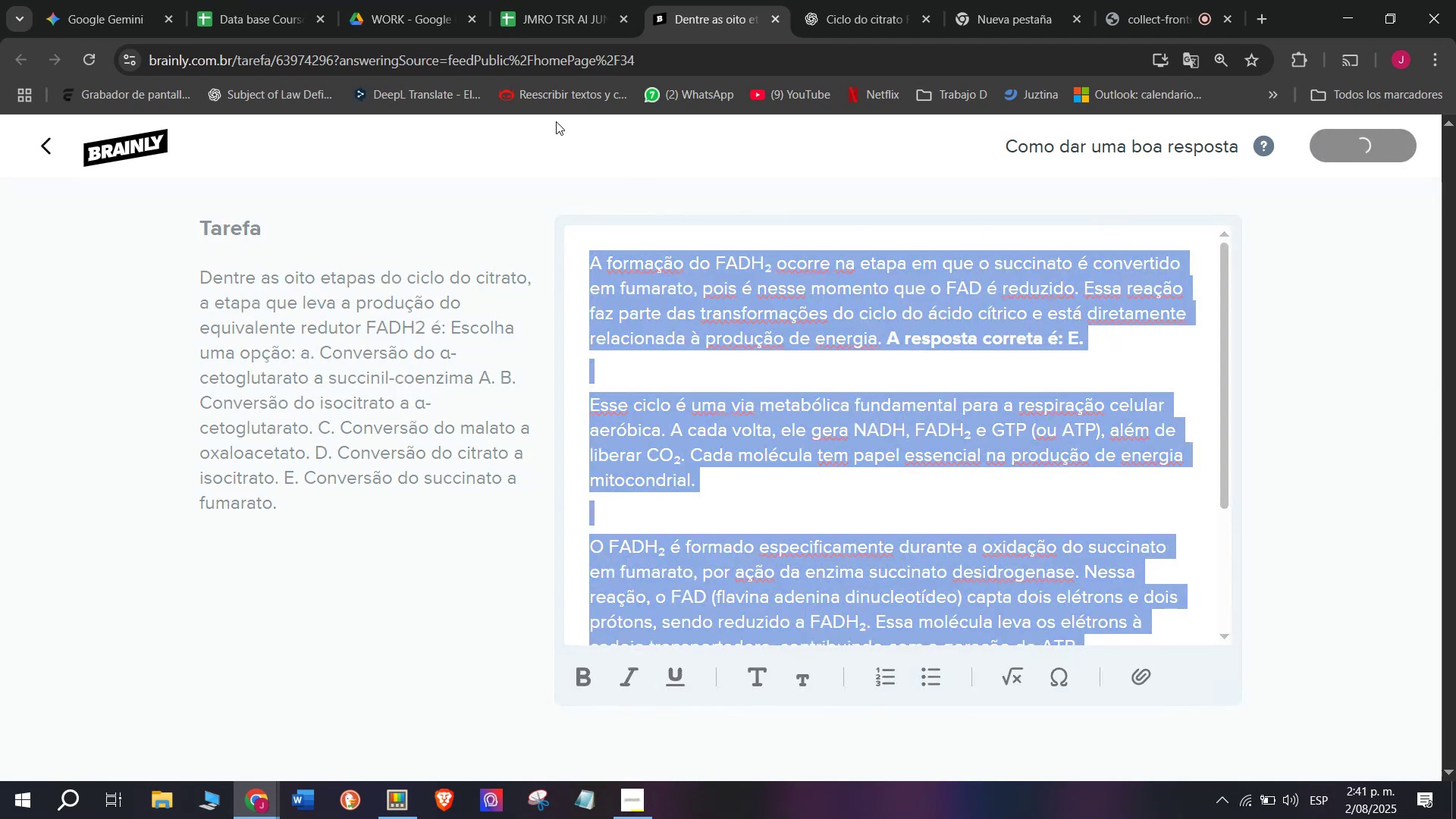 
left_click([535, 0])
 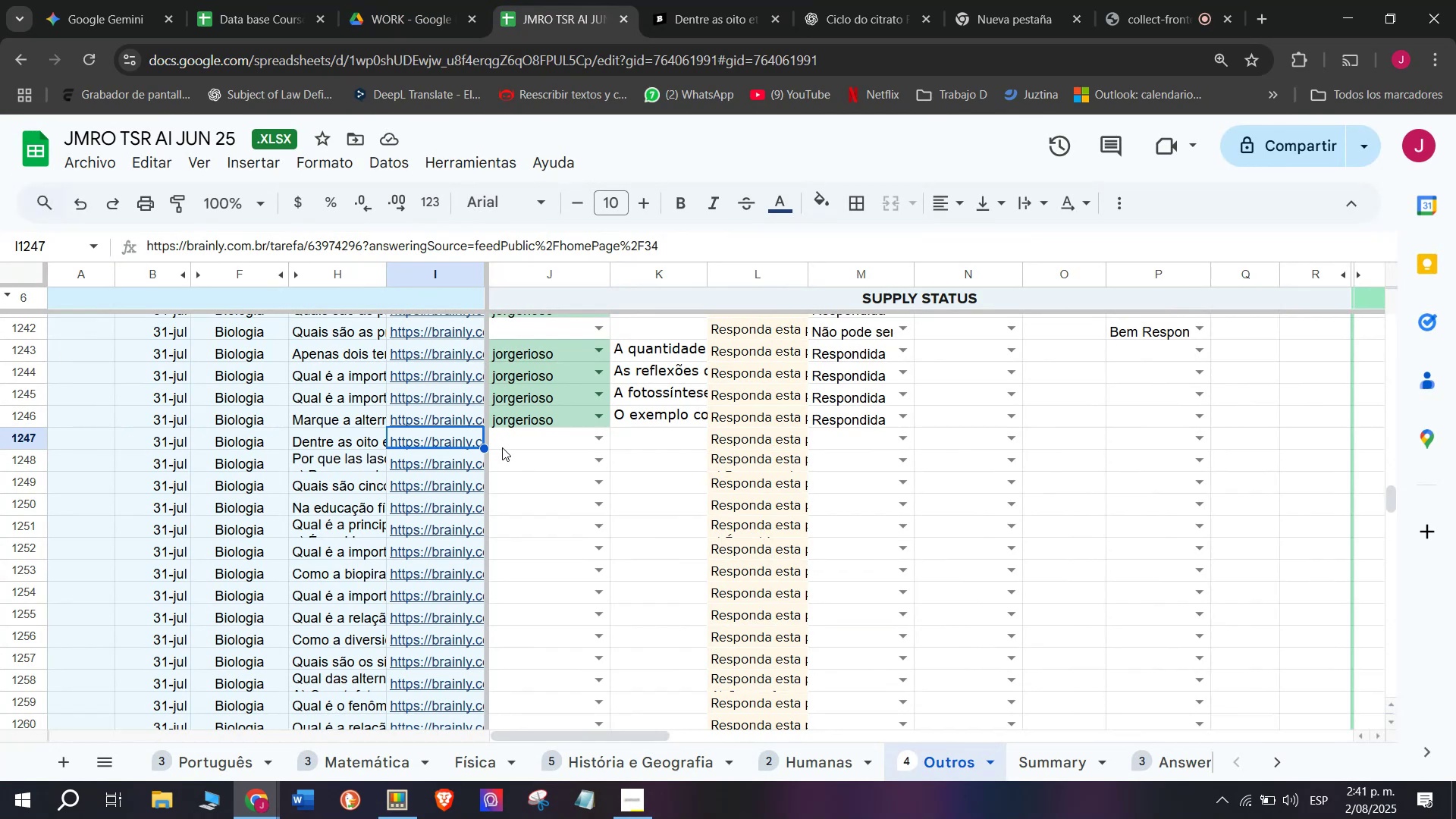 
left_click([519, 436])
 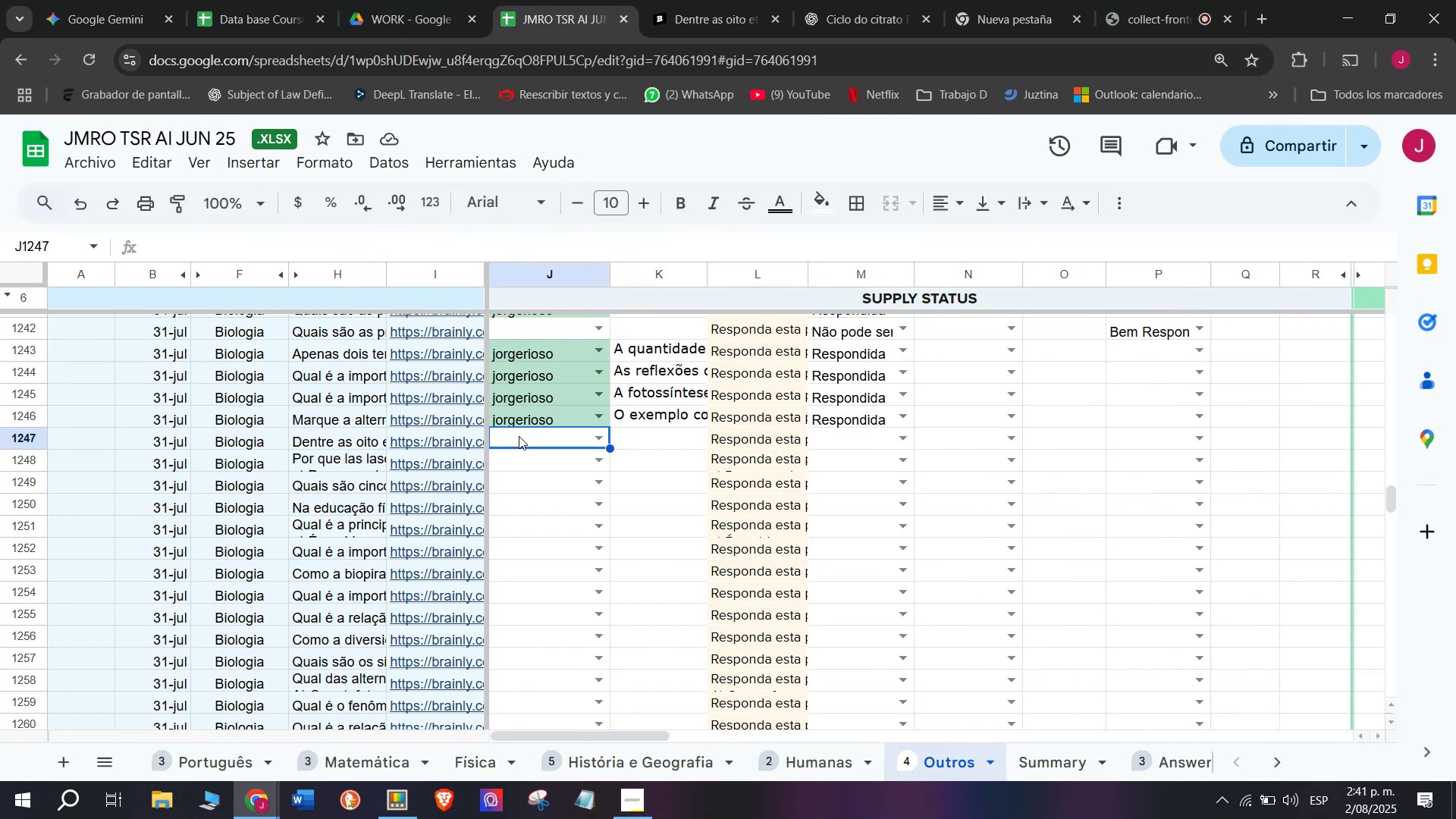 
key(J)
 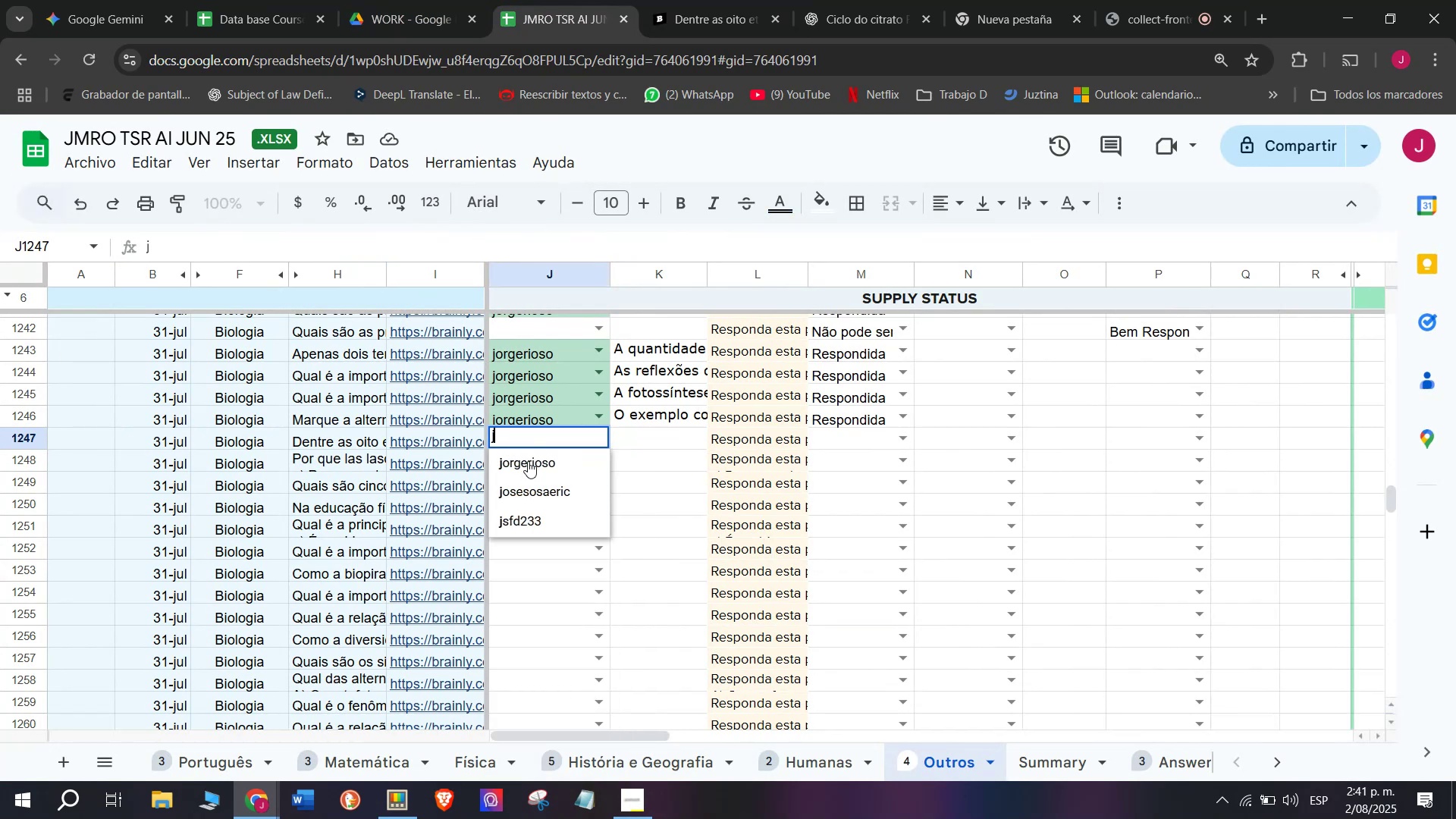 
left_click([528, 461])
 